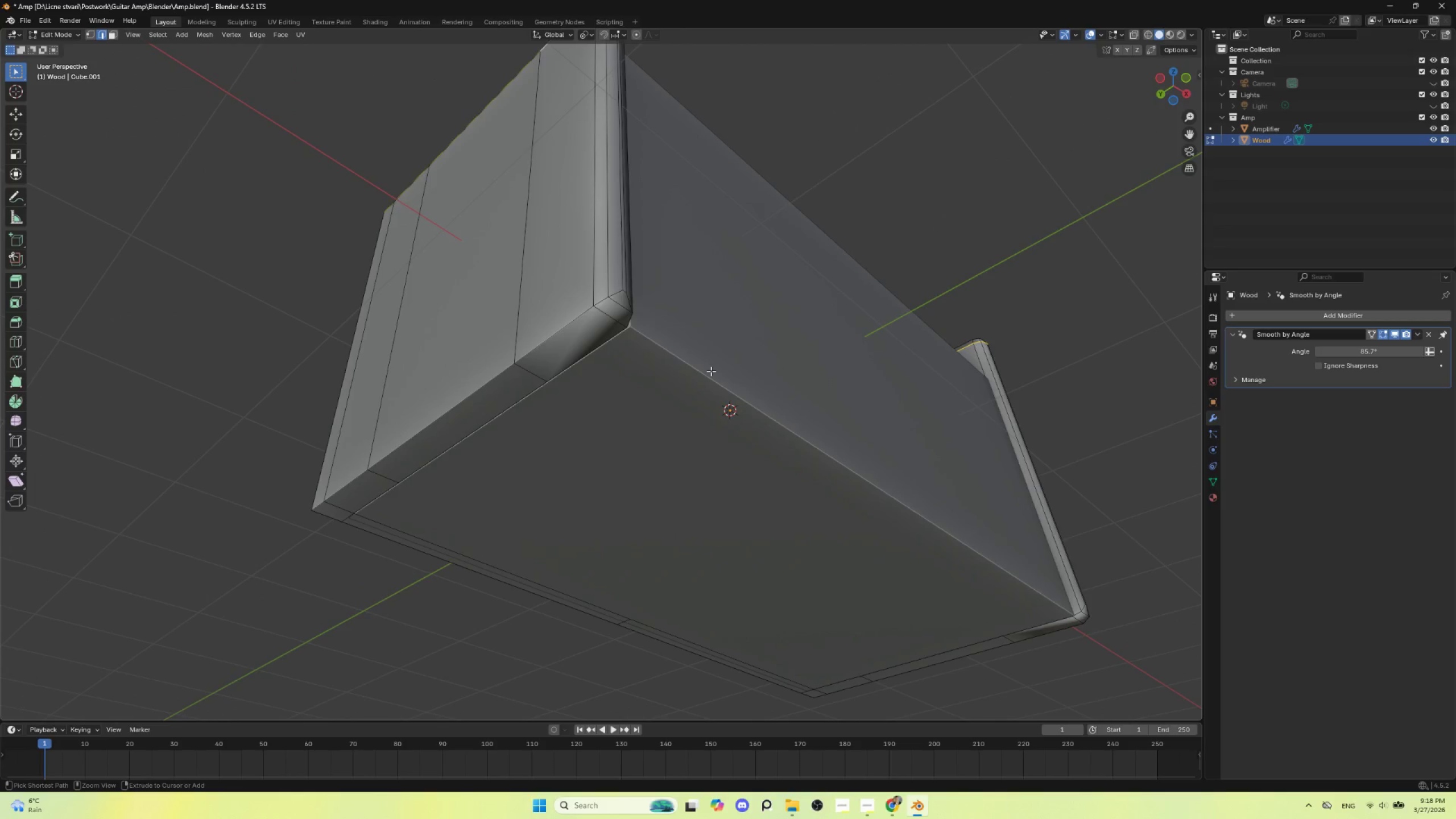 
key(Control+Z)
 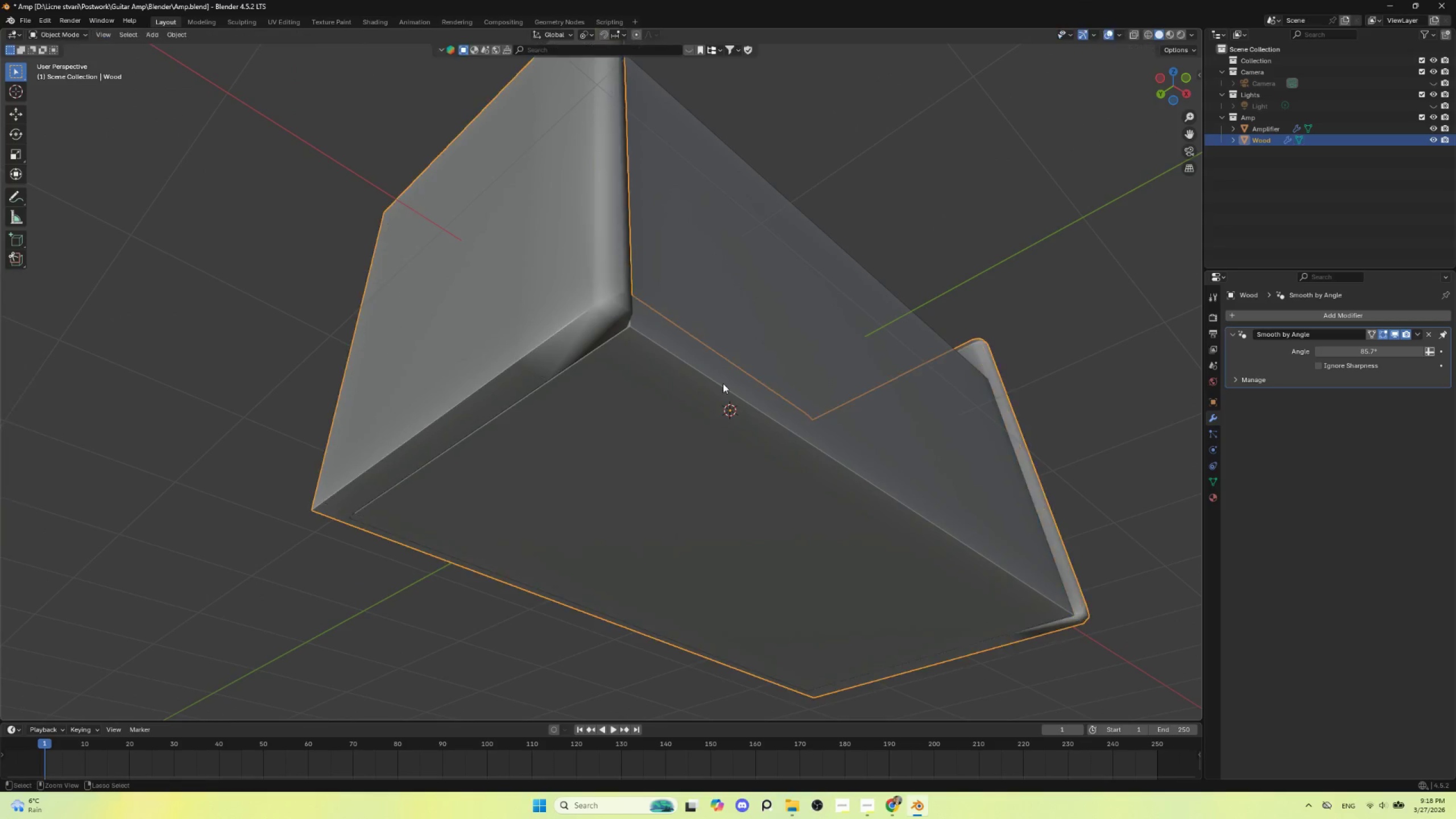 
key(Control+Z)
 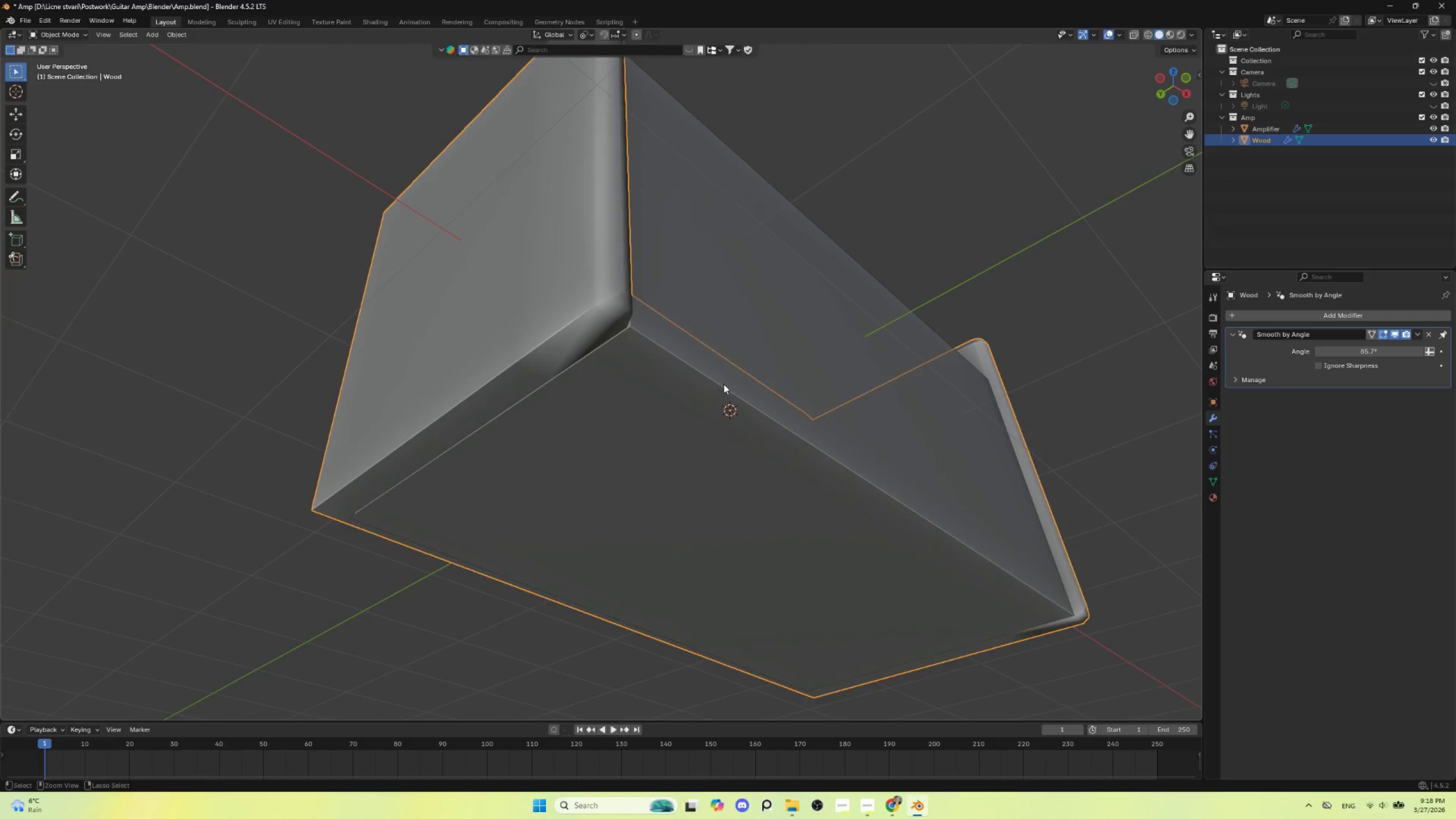 
key(Control+Z)
 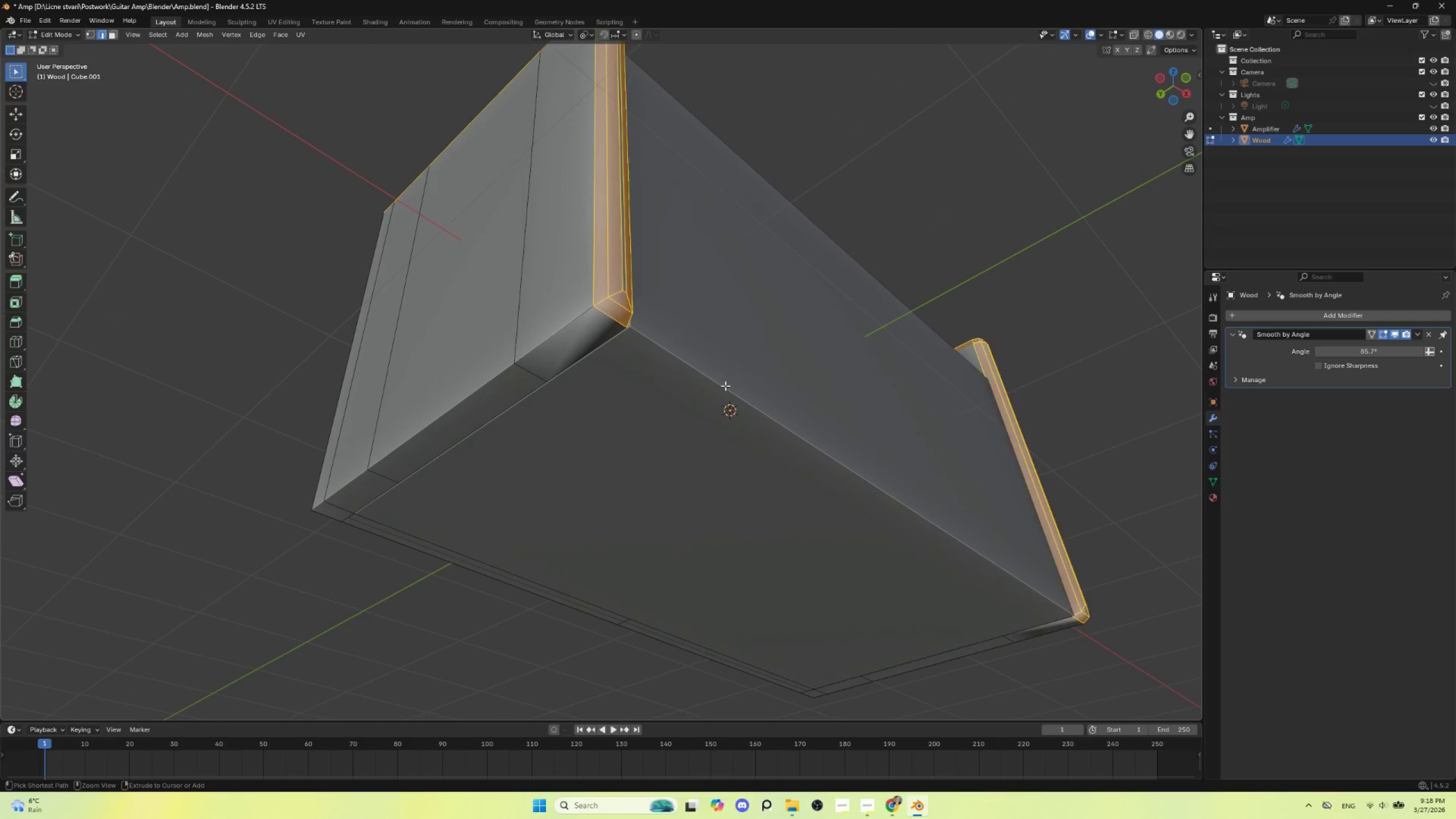 
key(Control+Z)
 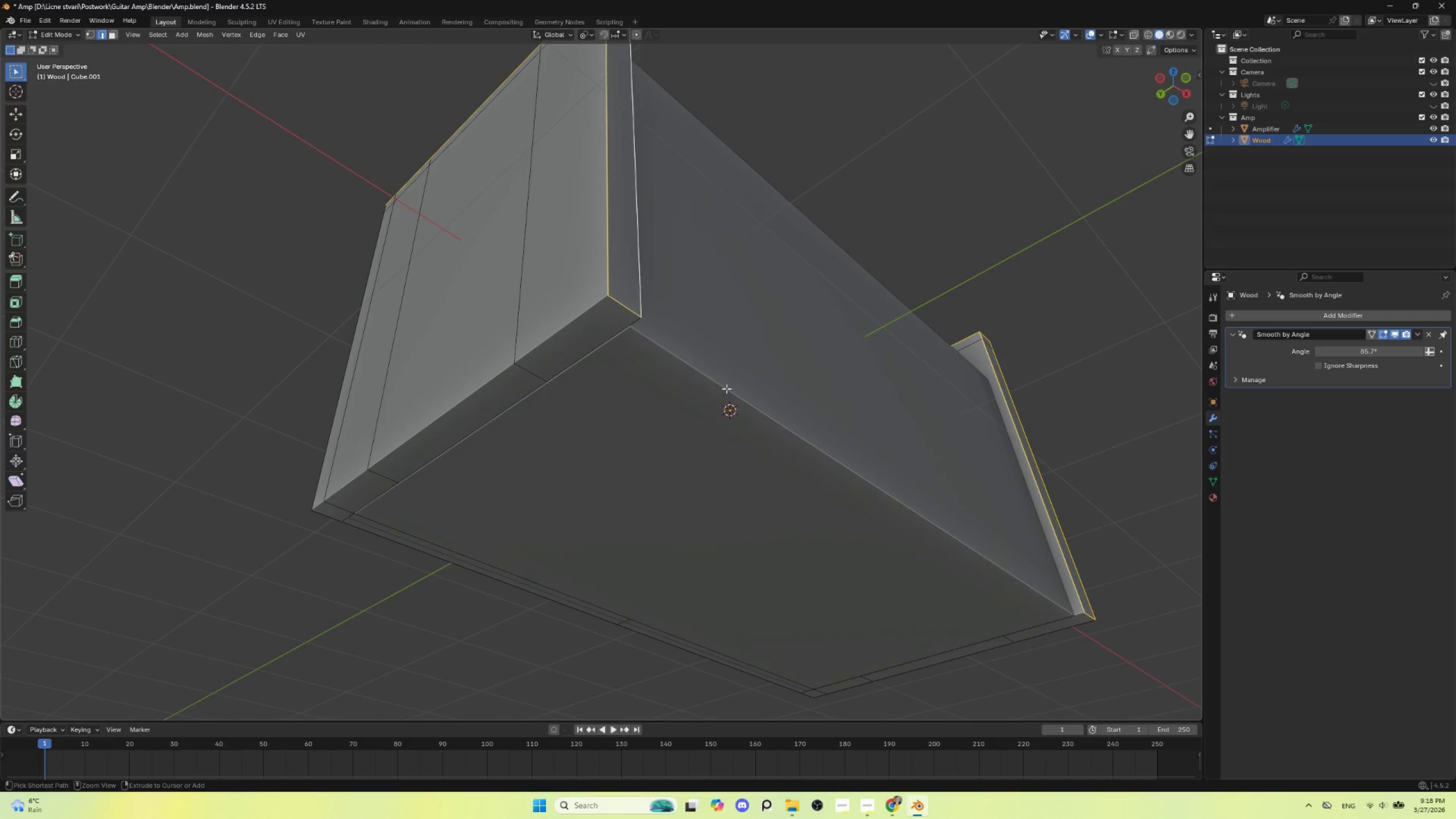 
key(Control+Z)
 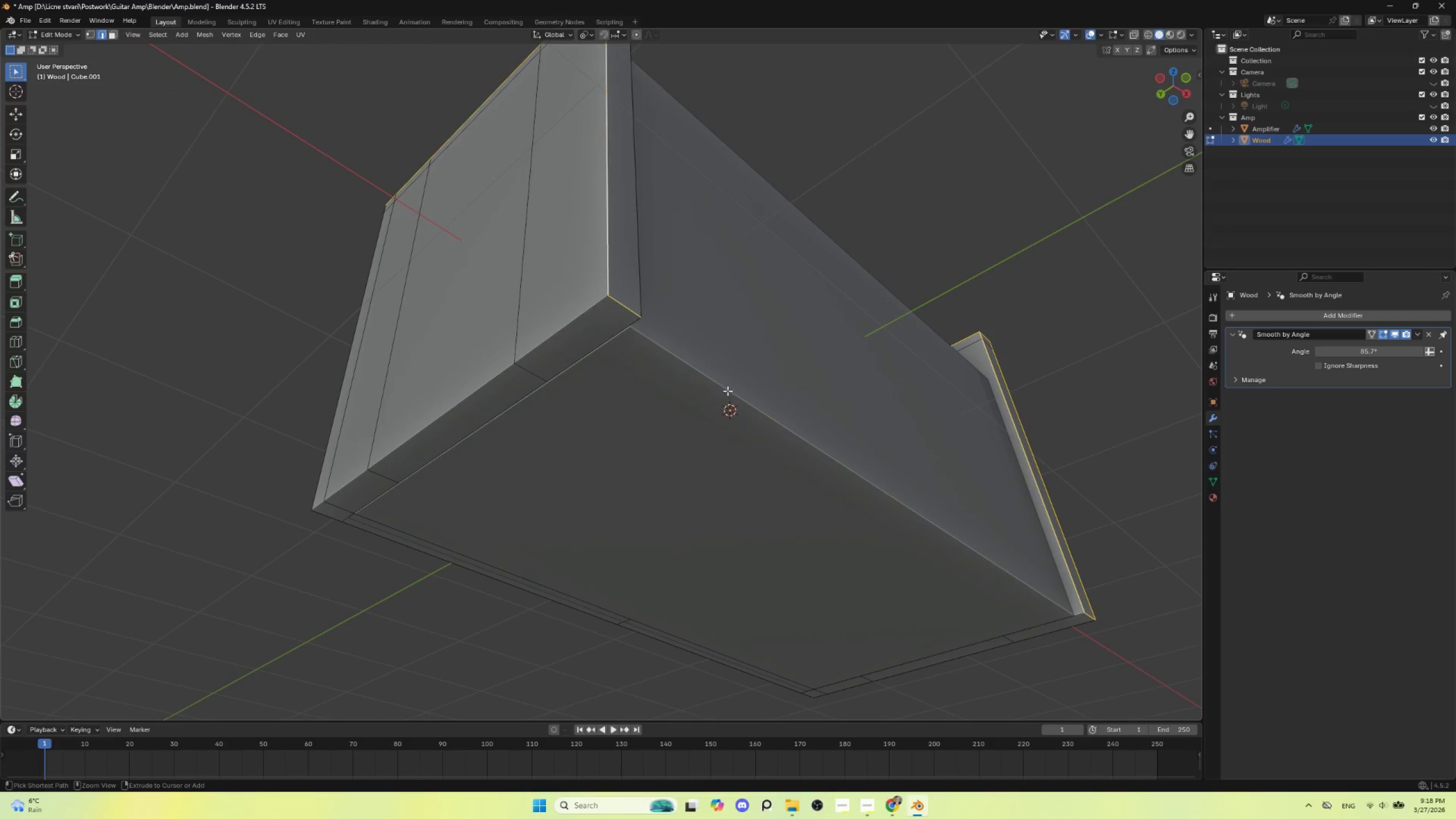 
key(Control+Z)
 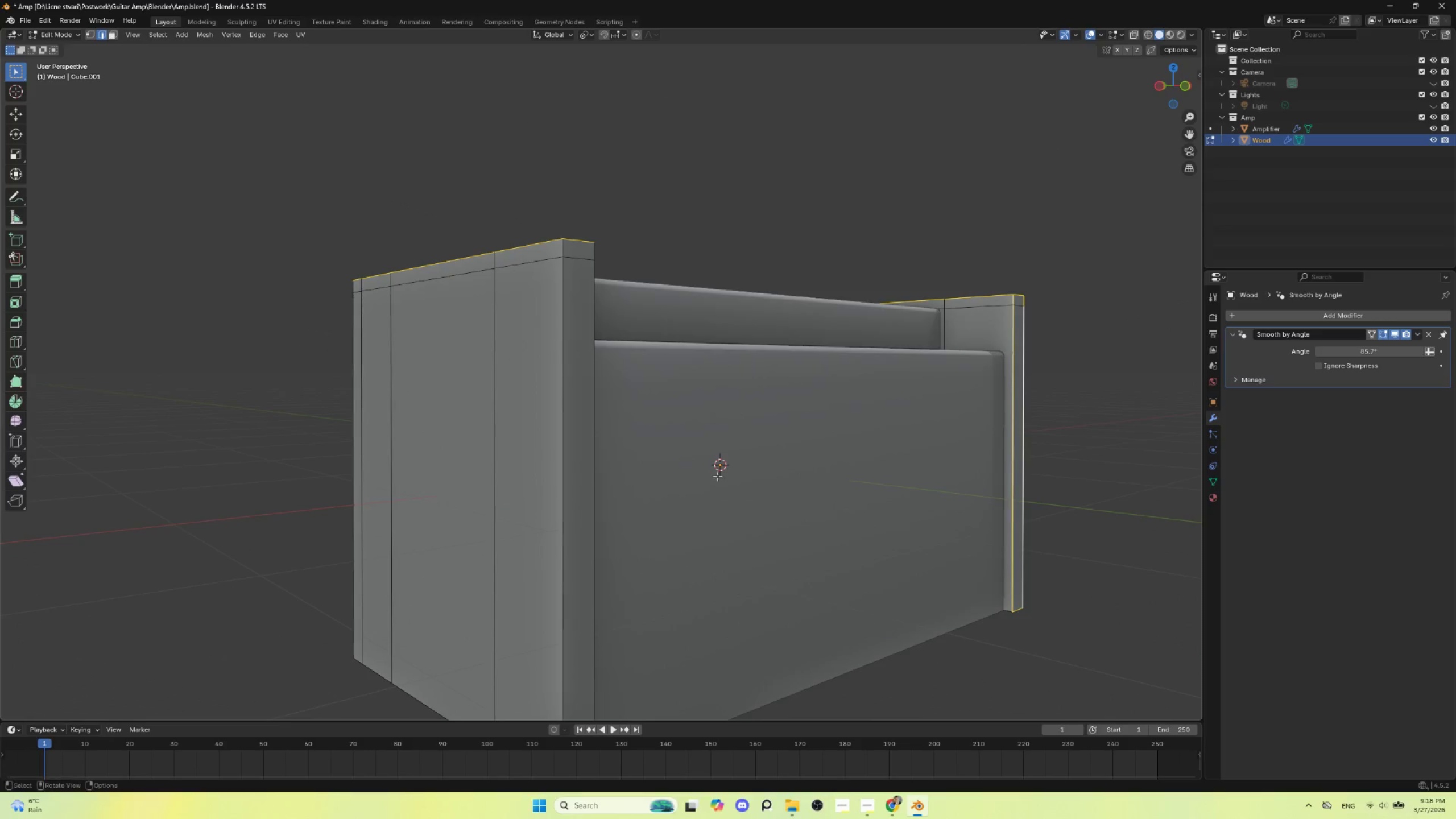 
hold_key(key=AltLeft, duration=1.2)
hold_key(key=ShiftLeft, duration=1.2)
left_click([565, 424])
 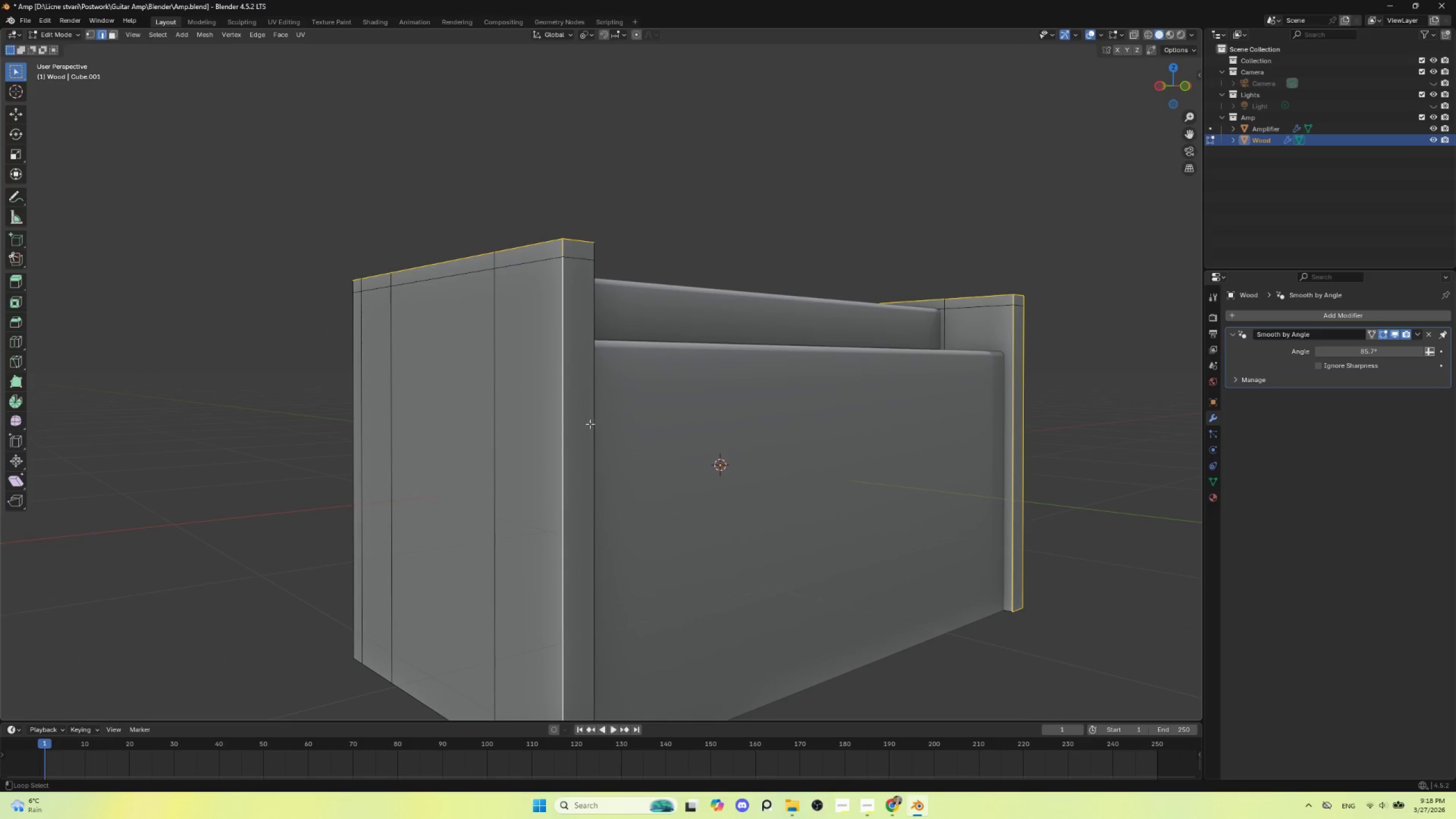 
left_click([590, 423])
 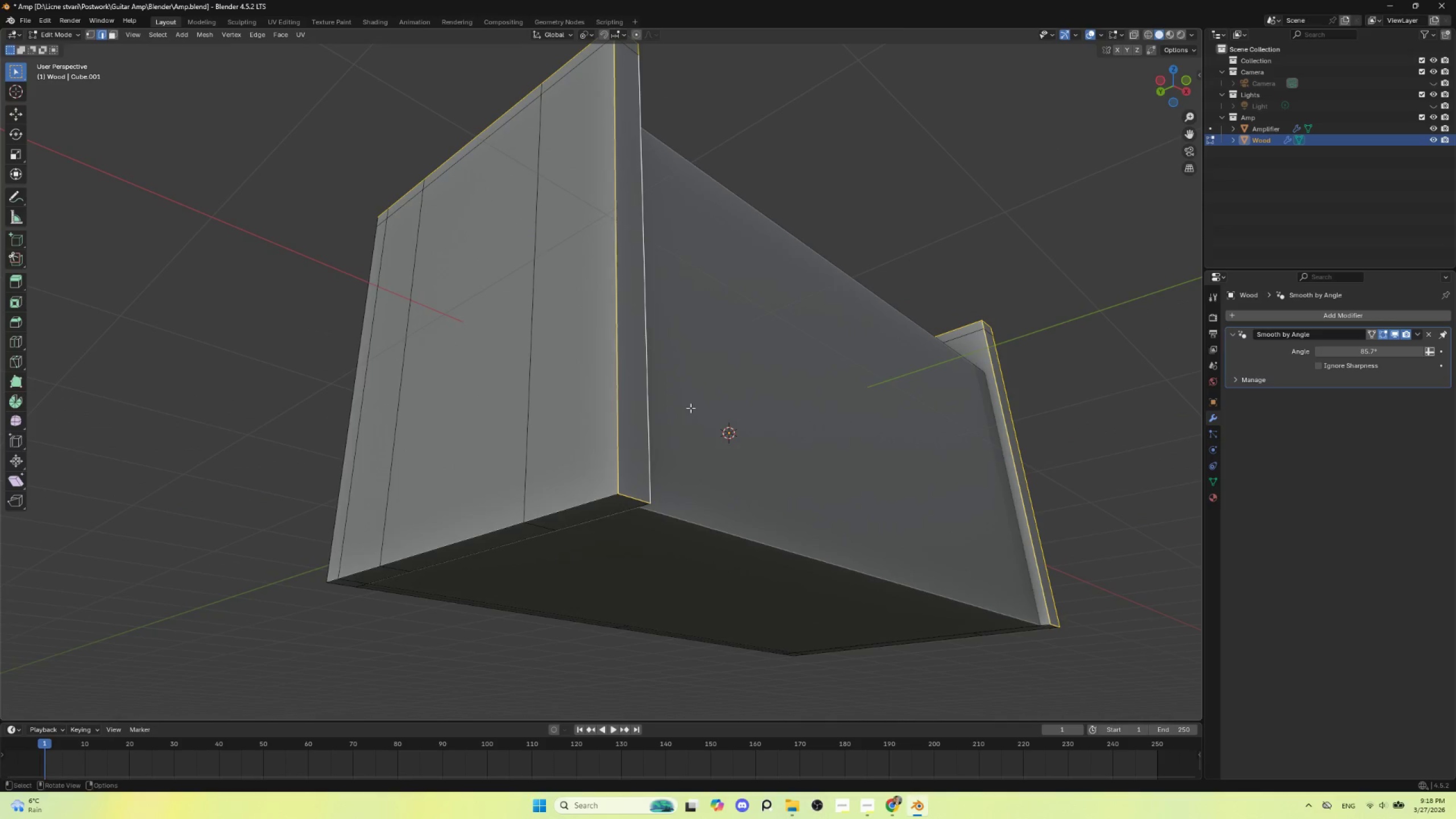 
hold_key(key=AltLeft, duration=0.81)
hold_key(key=ShiftLeft, duration=0.81)
left_click([561, 500])
 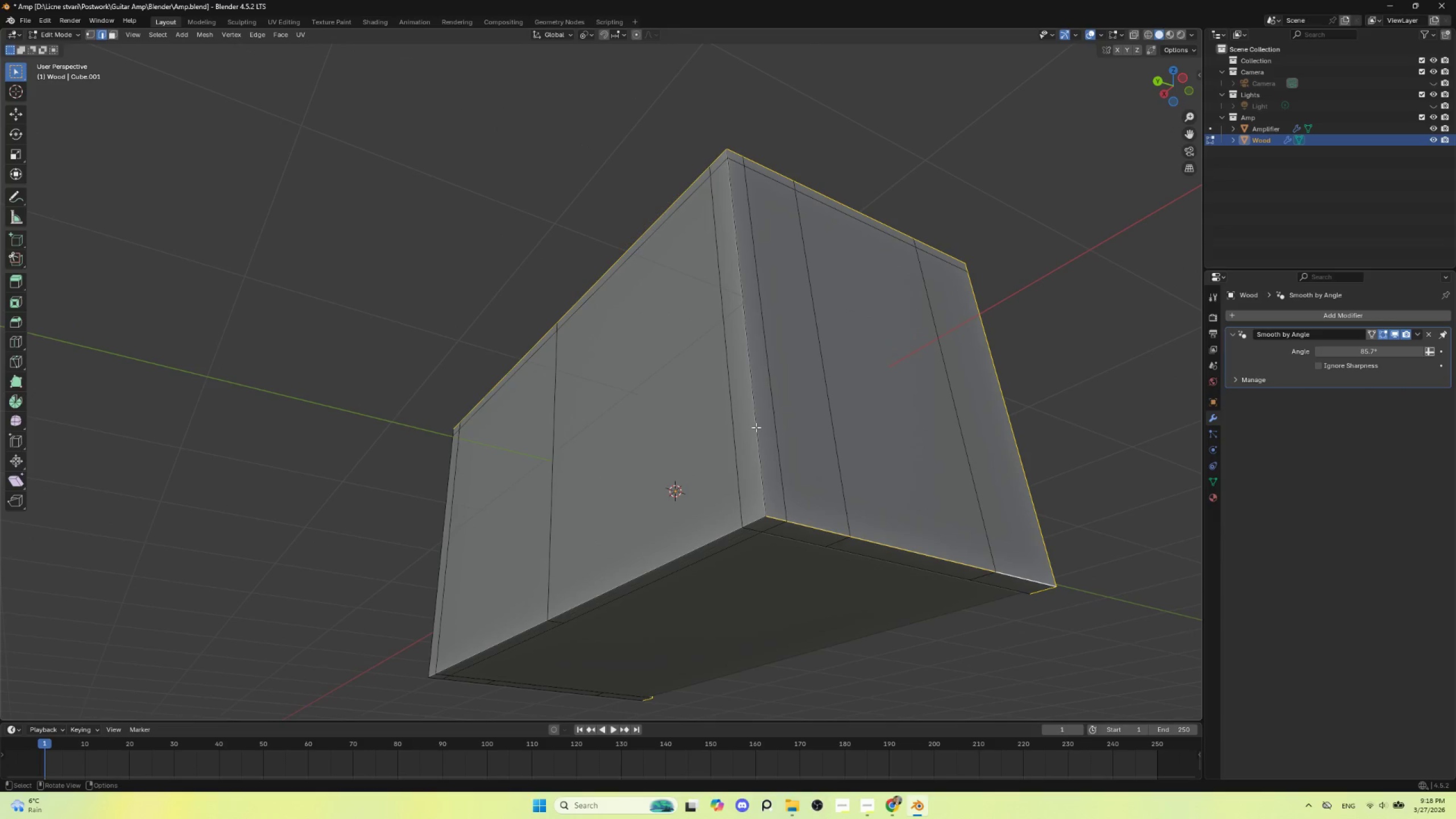 
hold_key(key=ShiftLeft, duration=0.66)
hold_key(key=AltLeft, duration=0.61)
left_click([758, 421])
 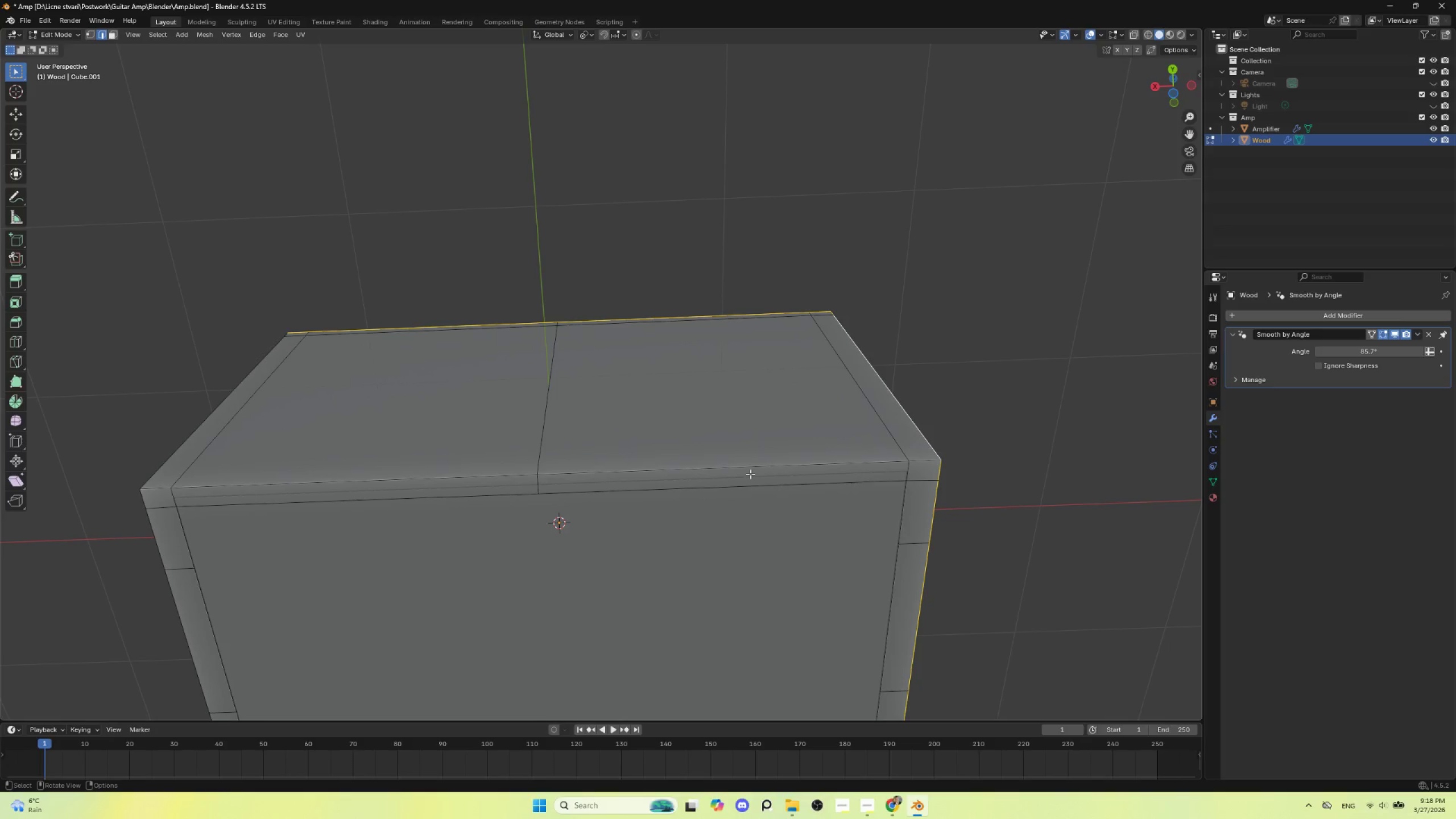 
wait(5.91)
 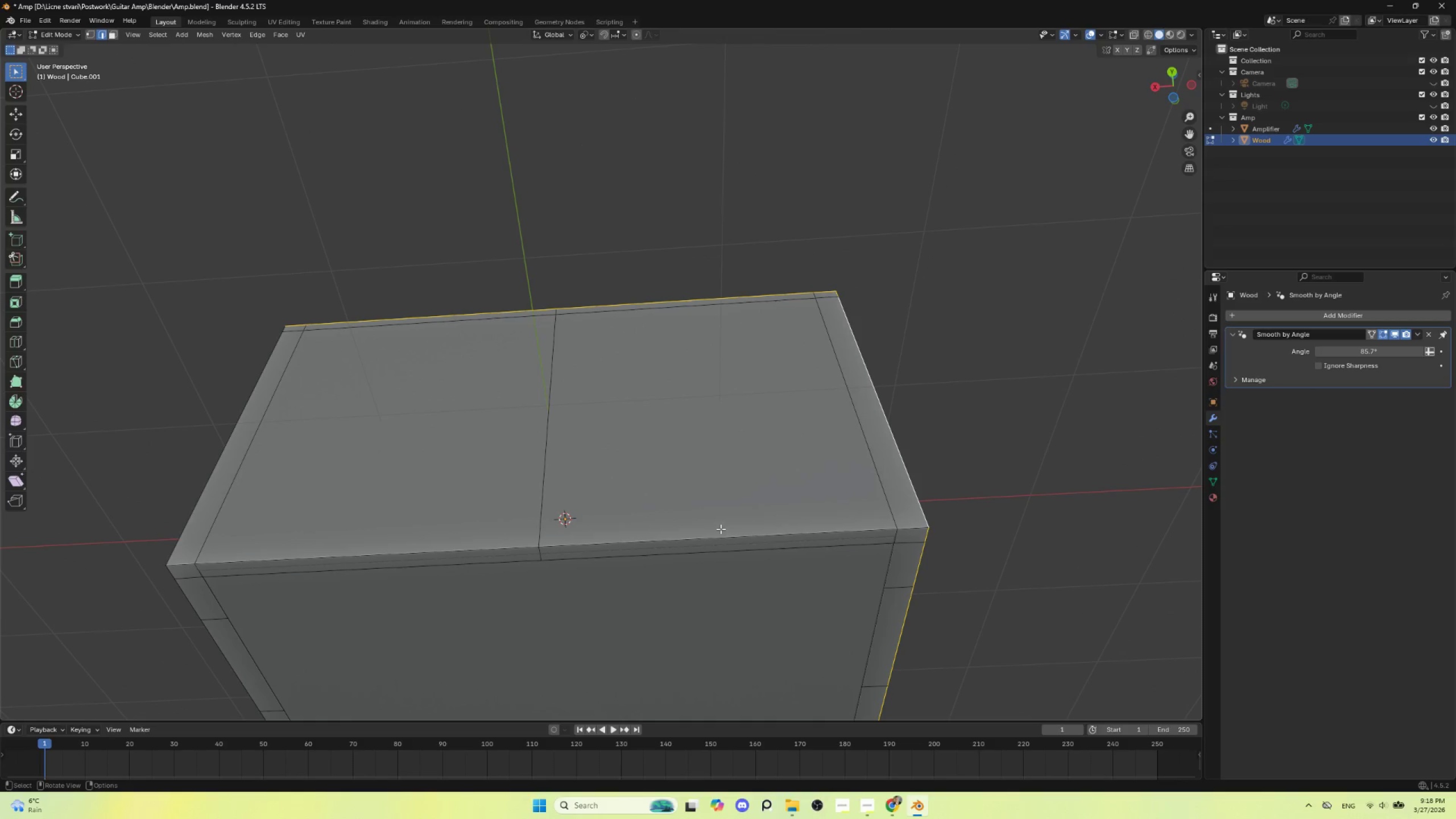 
hold_key(key=AltLeft, duration=0.94)
hold_key(key=ShiftLeft, duration=0.92)
left_click([742, 470])
 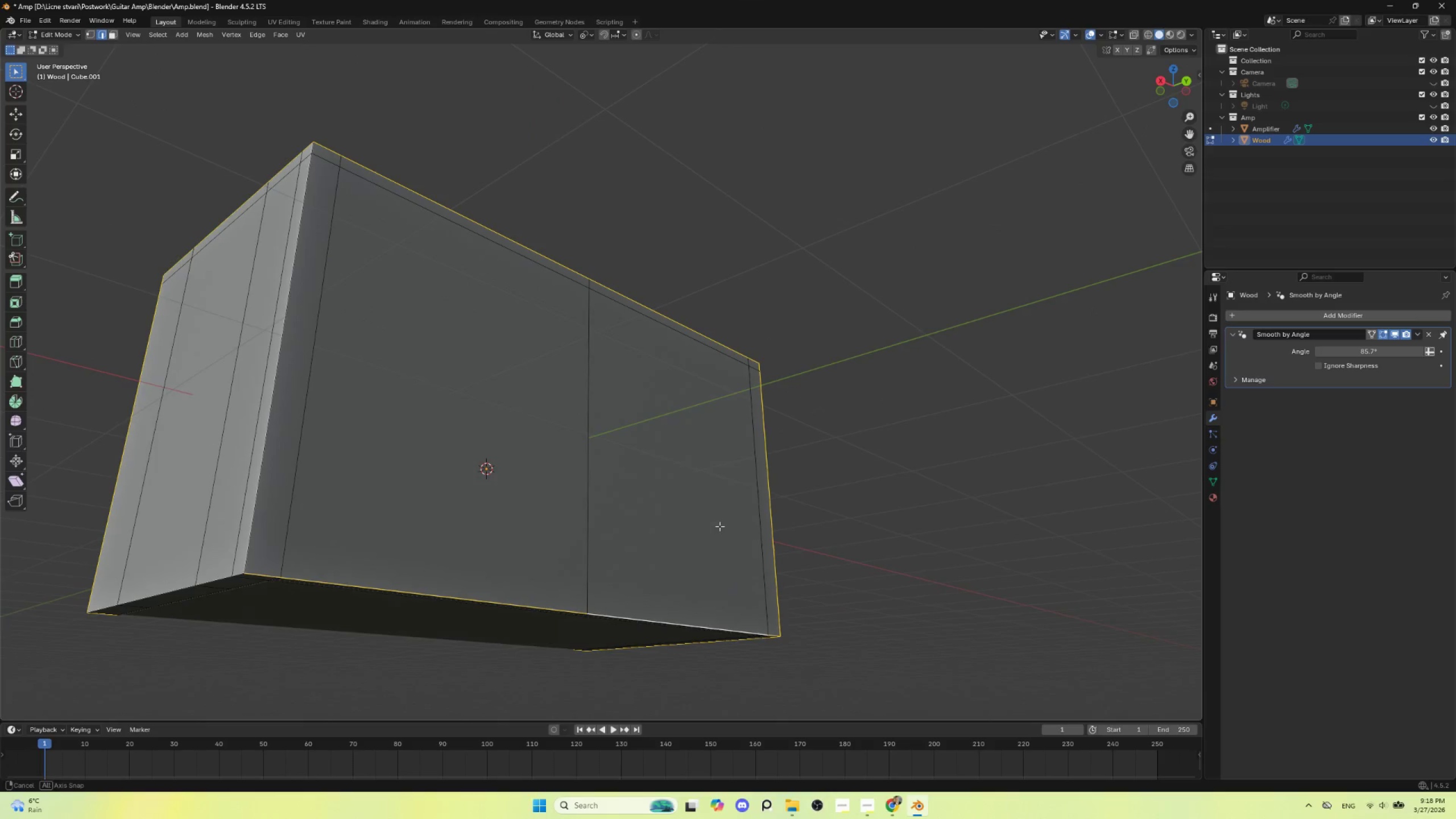 
hold_key(key=AltLeft, duration=0.92)
hold_key(key=ShiftLeft, duration=0.94)
left_click([273, 417])
 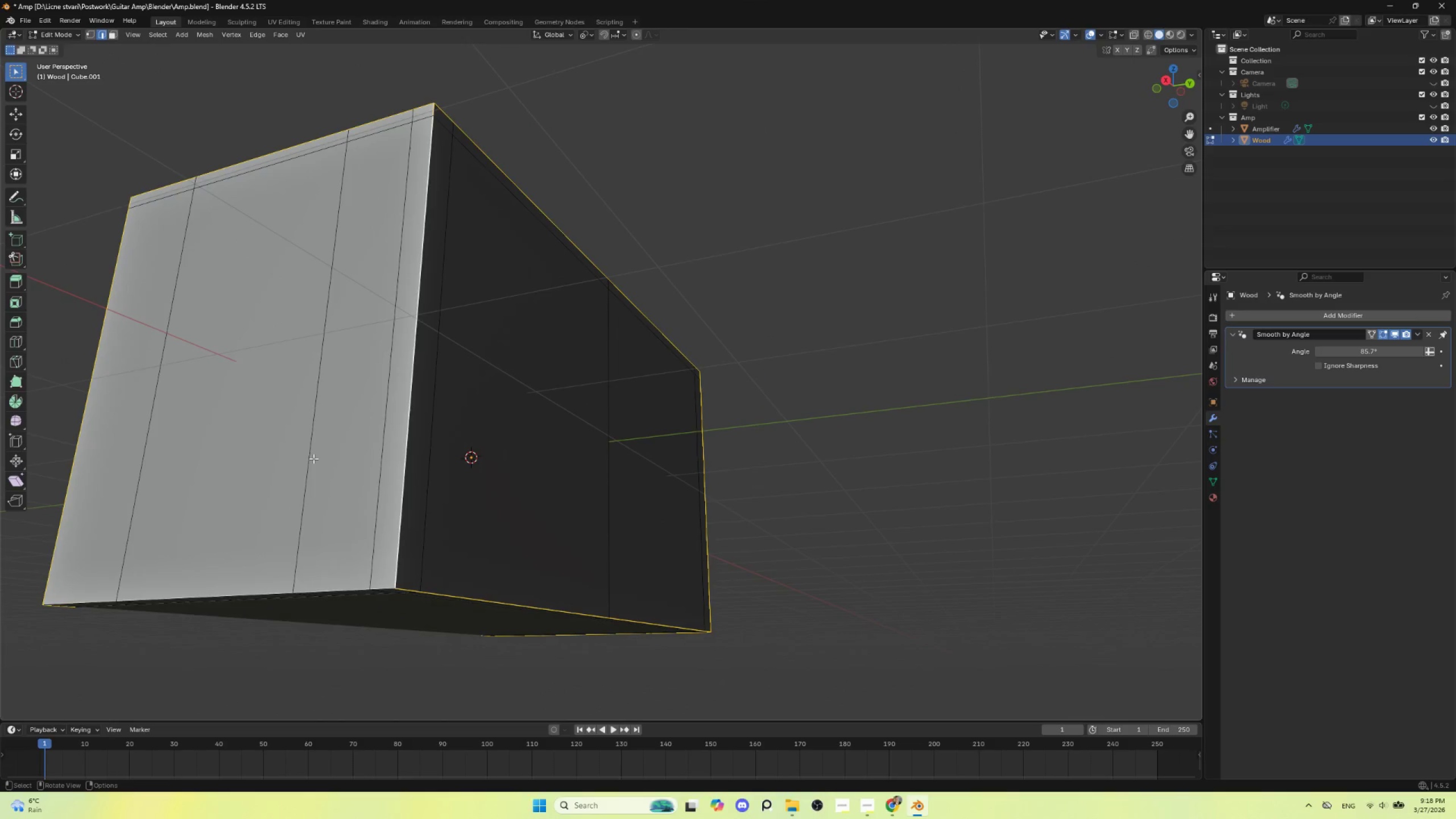 
hold_key(key=ShiftLeft, duration=0.84)
hold_key(key=AltLeft, duration=0.8)
left_click([330, 589])
 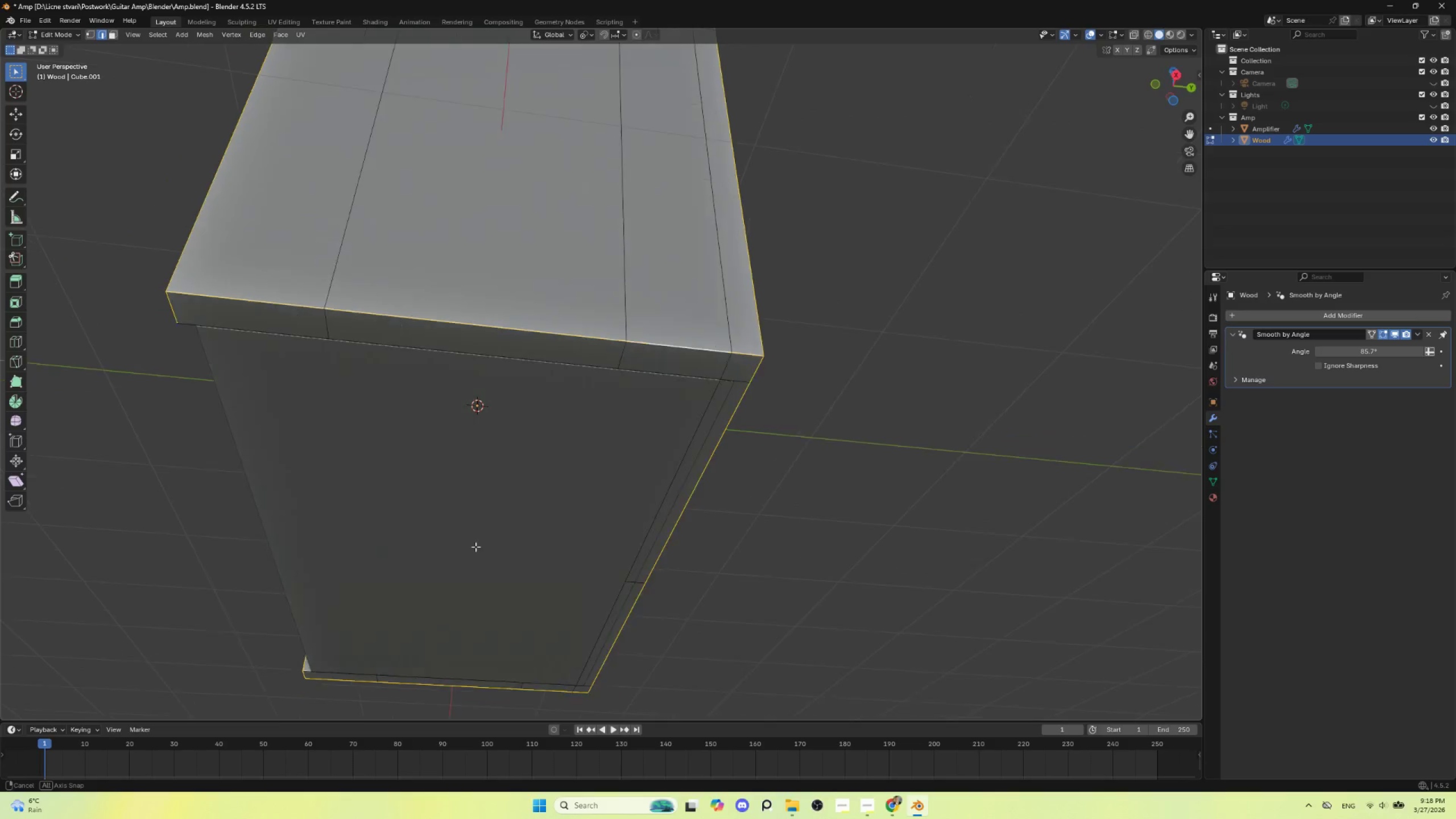 
hold_key(key=ShiftLeft, duration=0.67)
 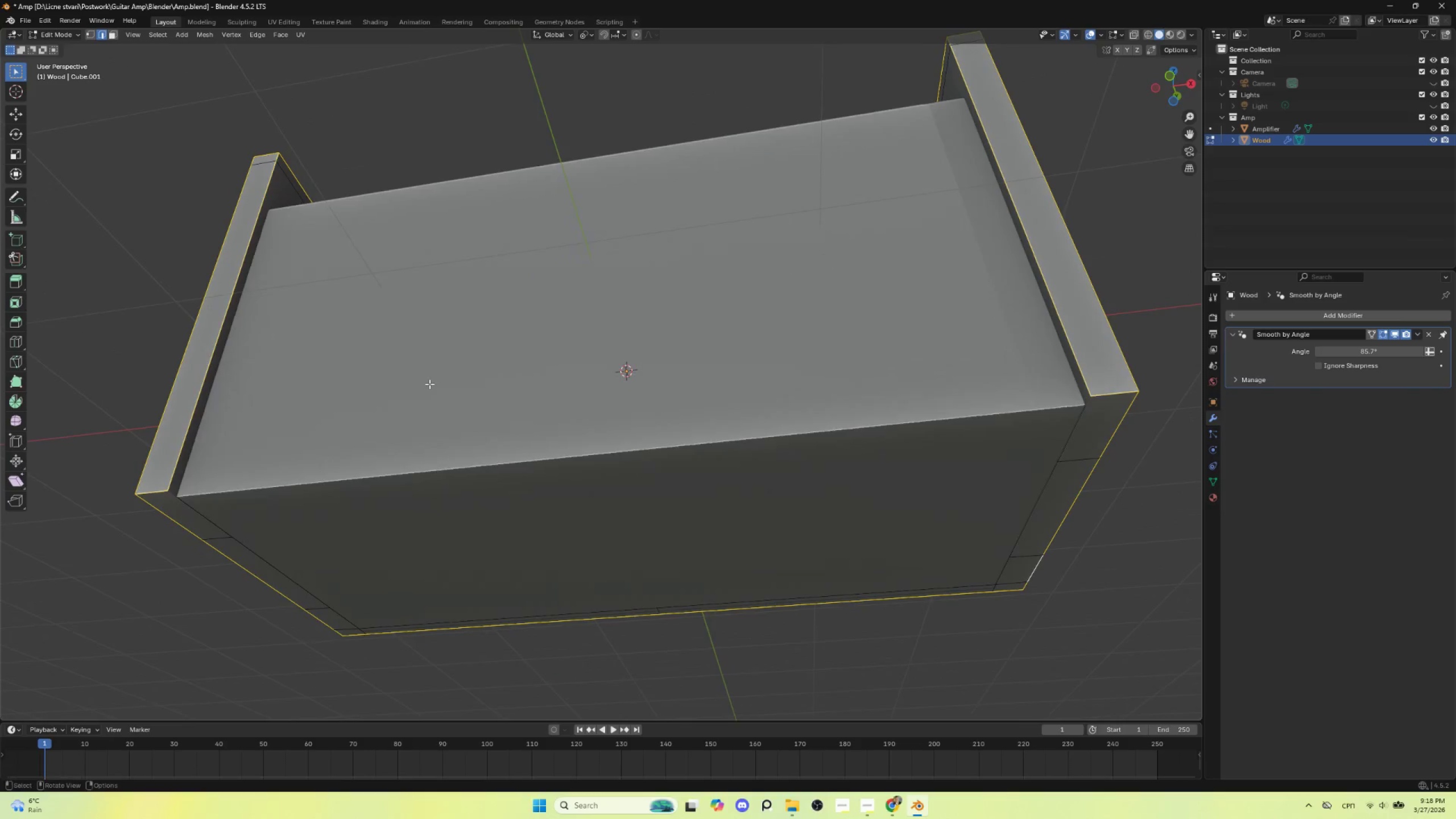 
hold_key(key=AltLeft, duration=0.66)
 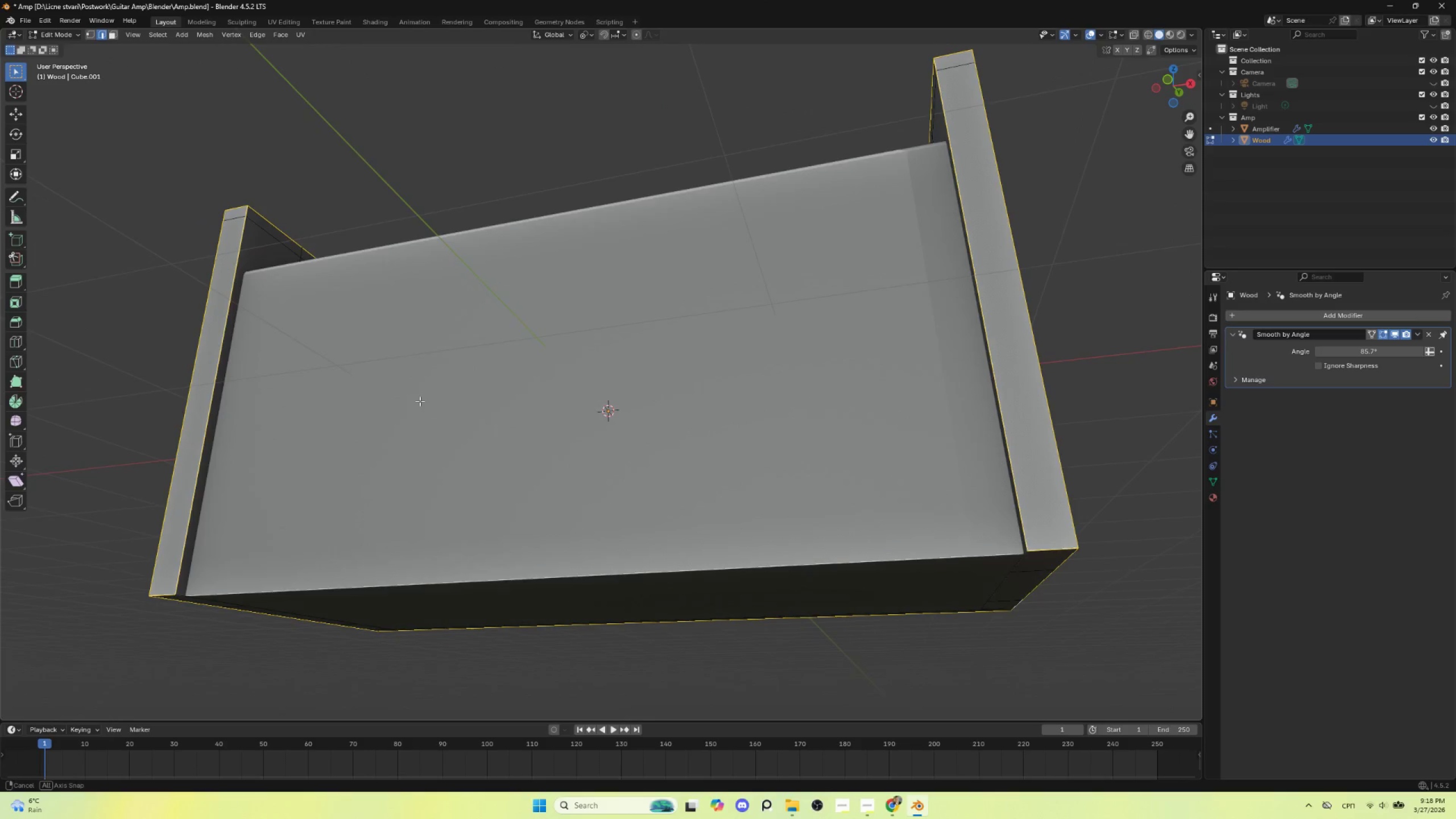 
hold_key(key=AltLeft, duration=4.69)
 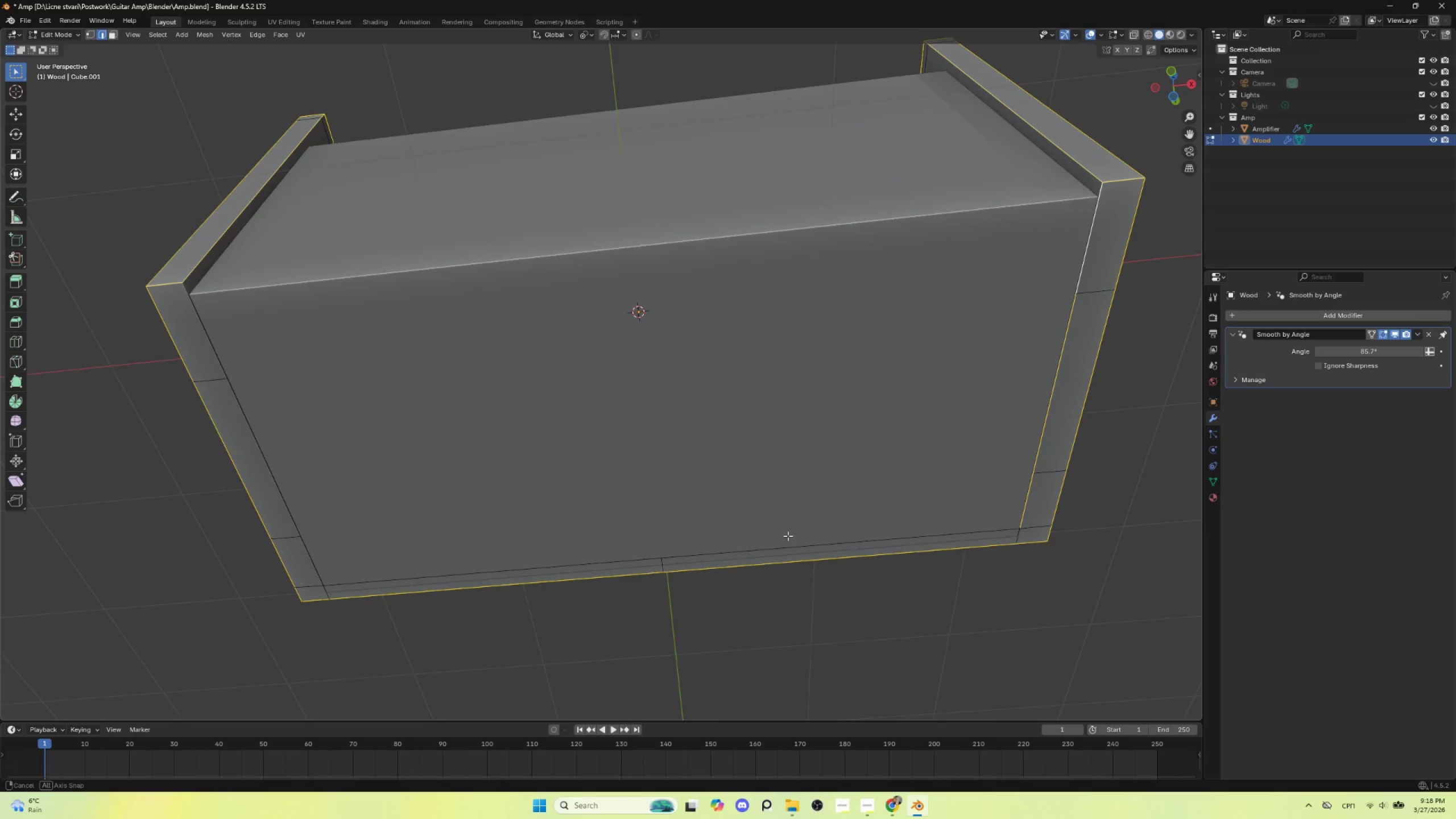 
hold_key(key=ShiftLeft, duration=1.52)
 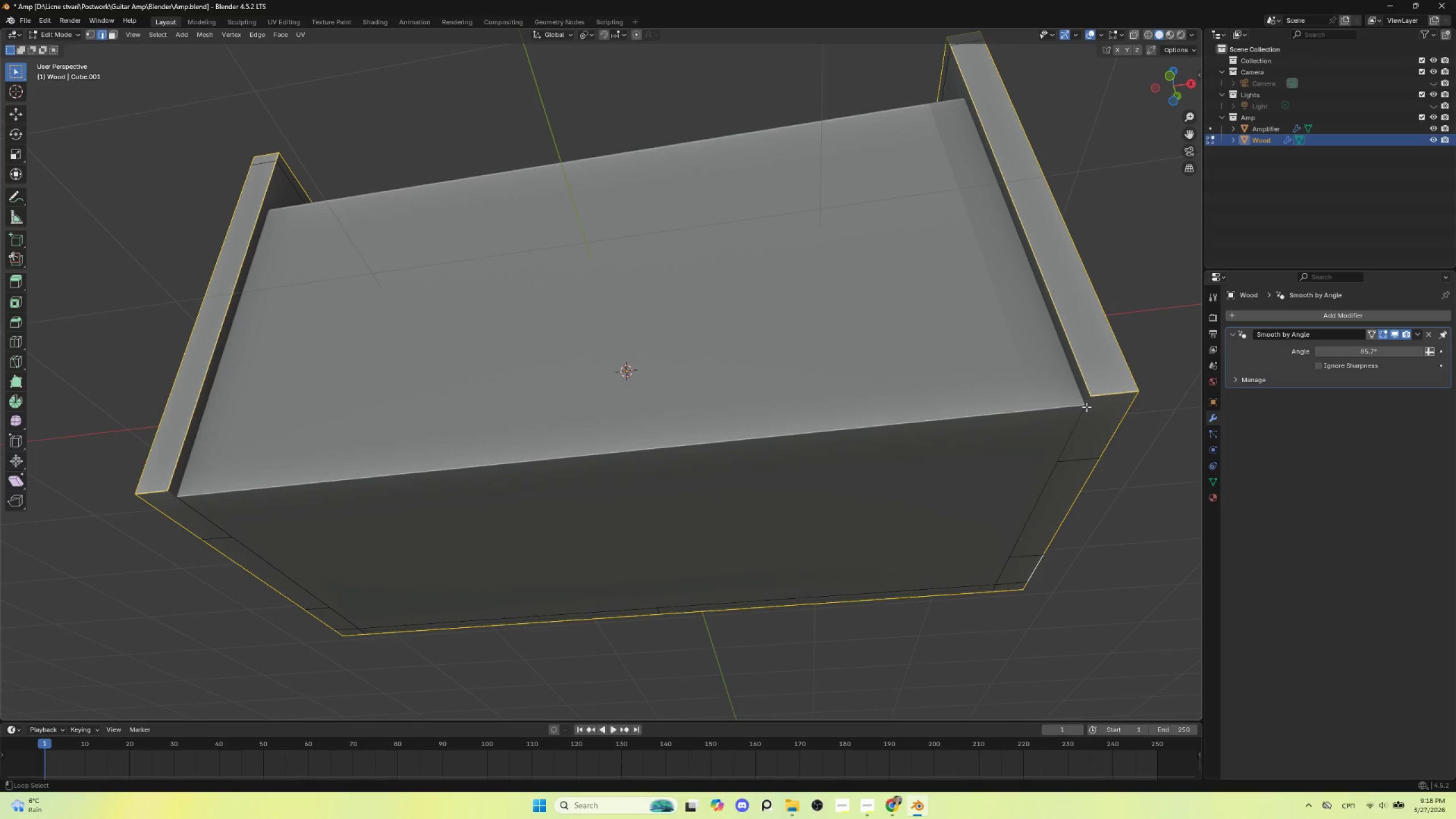 
hold_key(key=ShiftLeft, duration=1.52)
 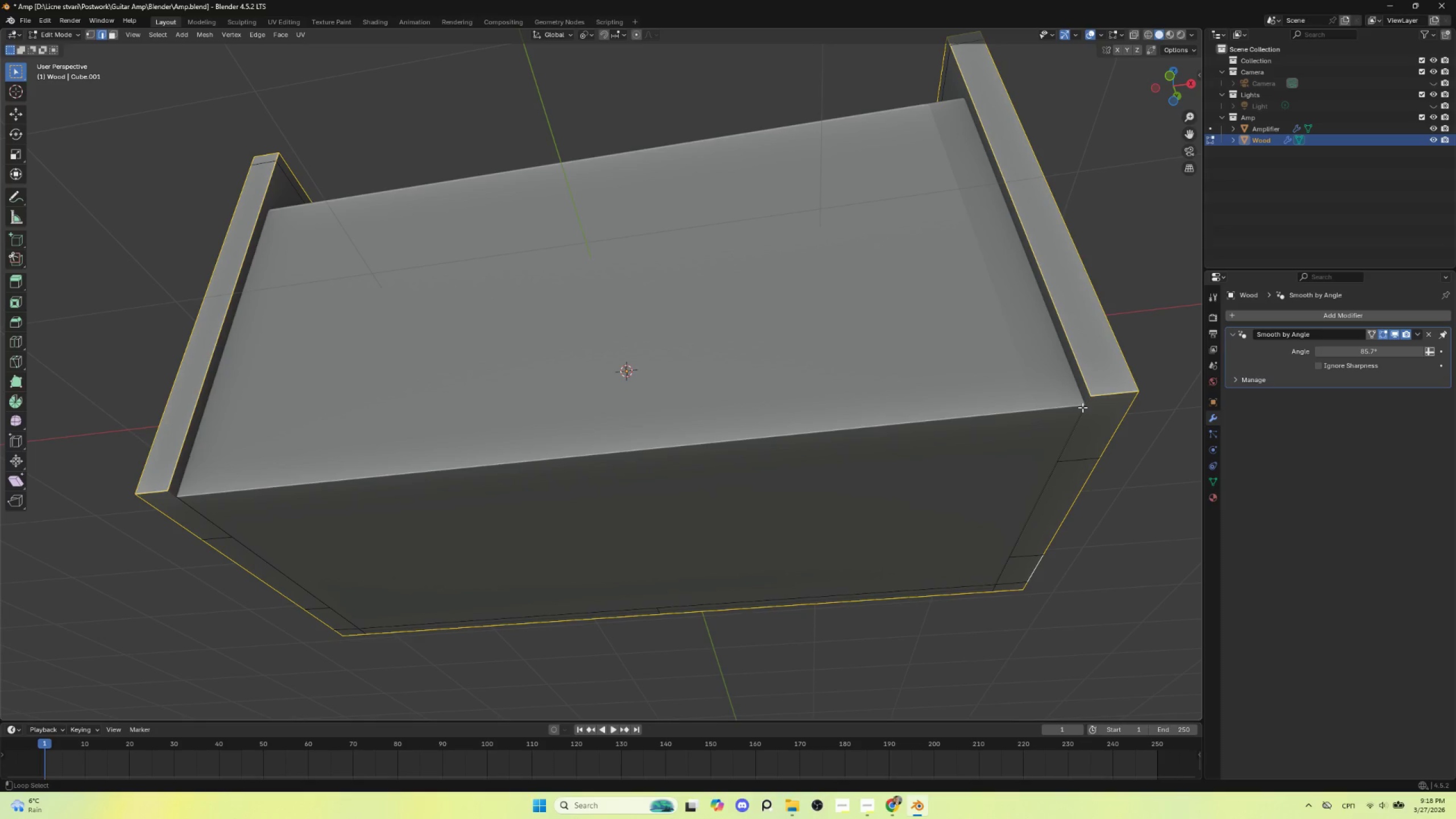 
hold_key(key=ShiftLeft, duration=1.5)
left_click([1082, 407])
 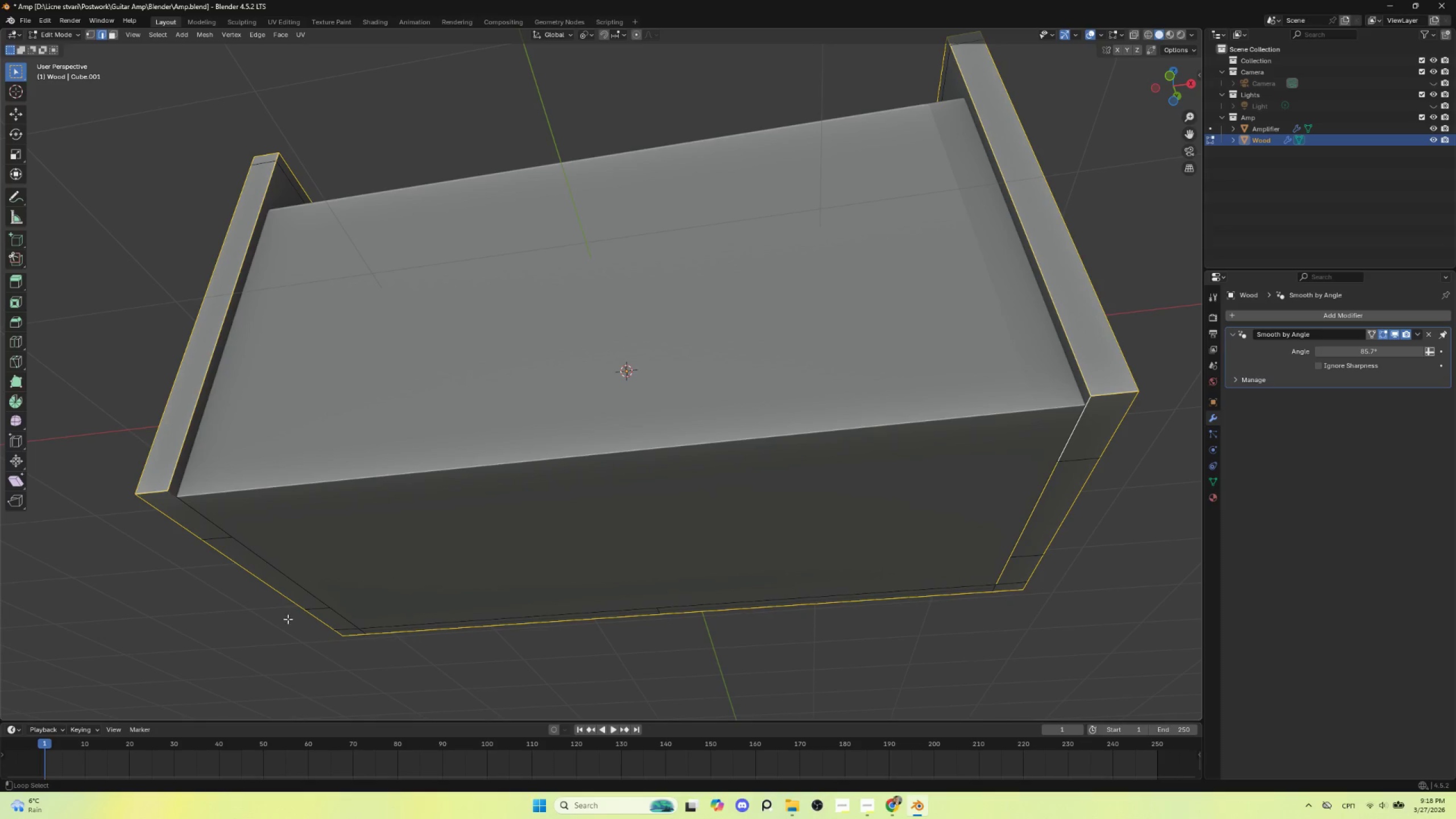 
key(Alt+Shift+ShiftLeft)
 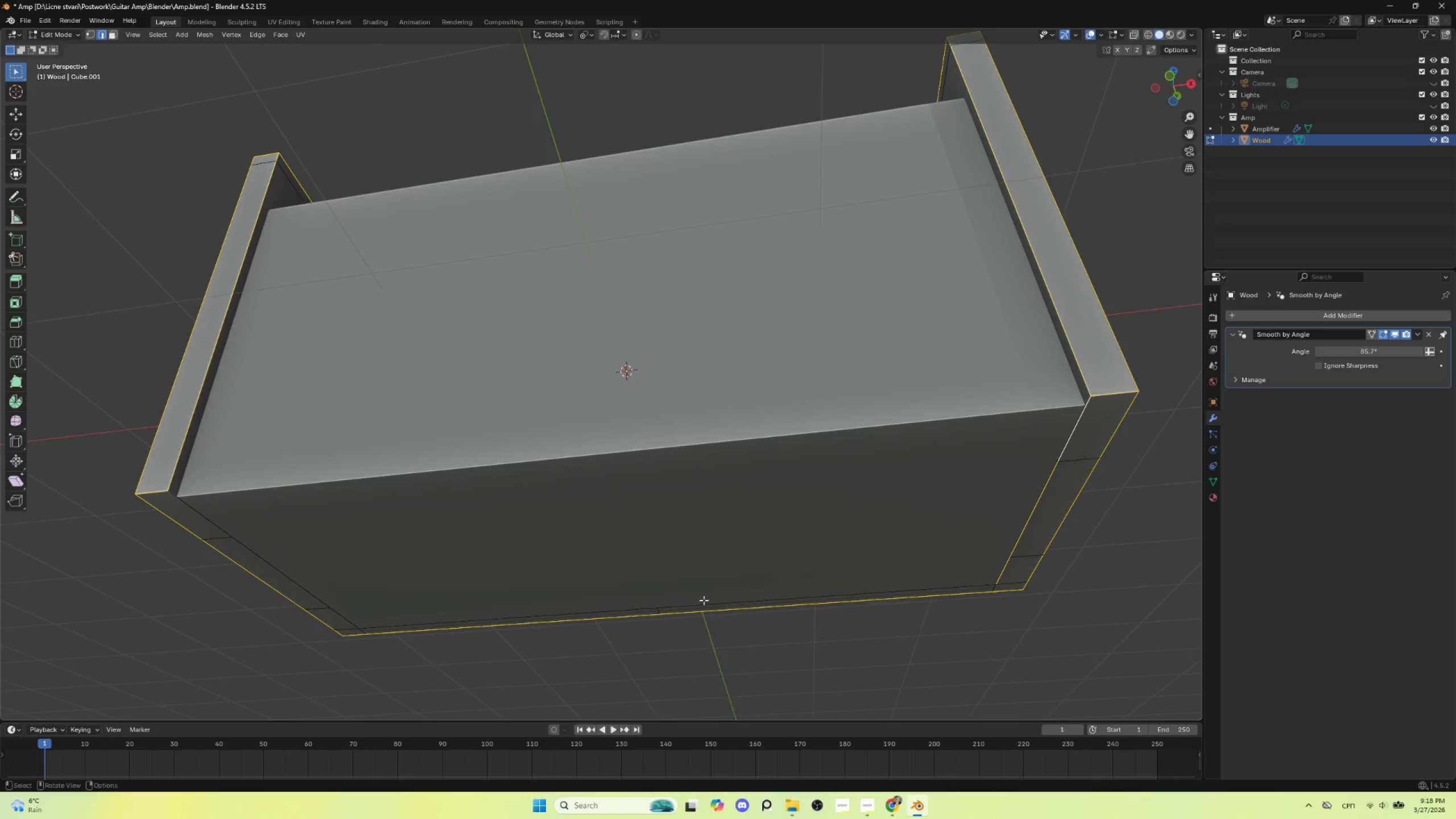 
key(Alt+Shift+ShiftLeft)
 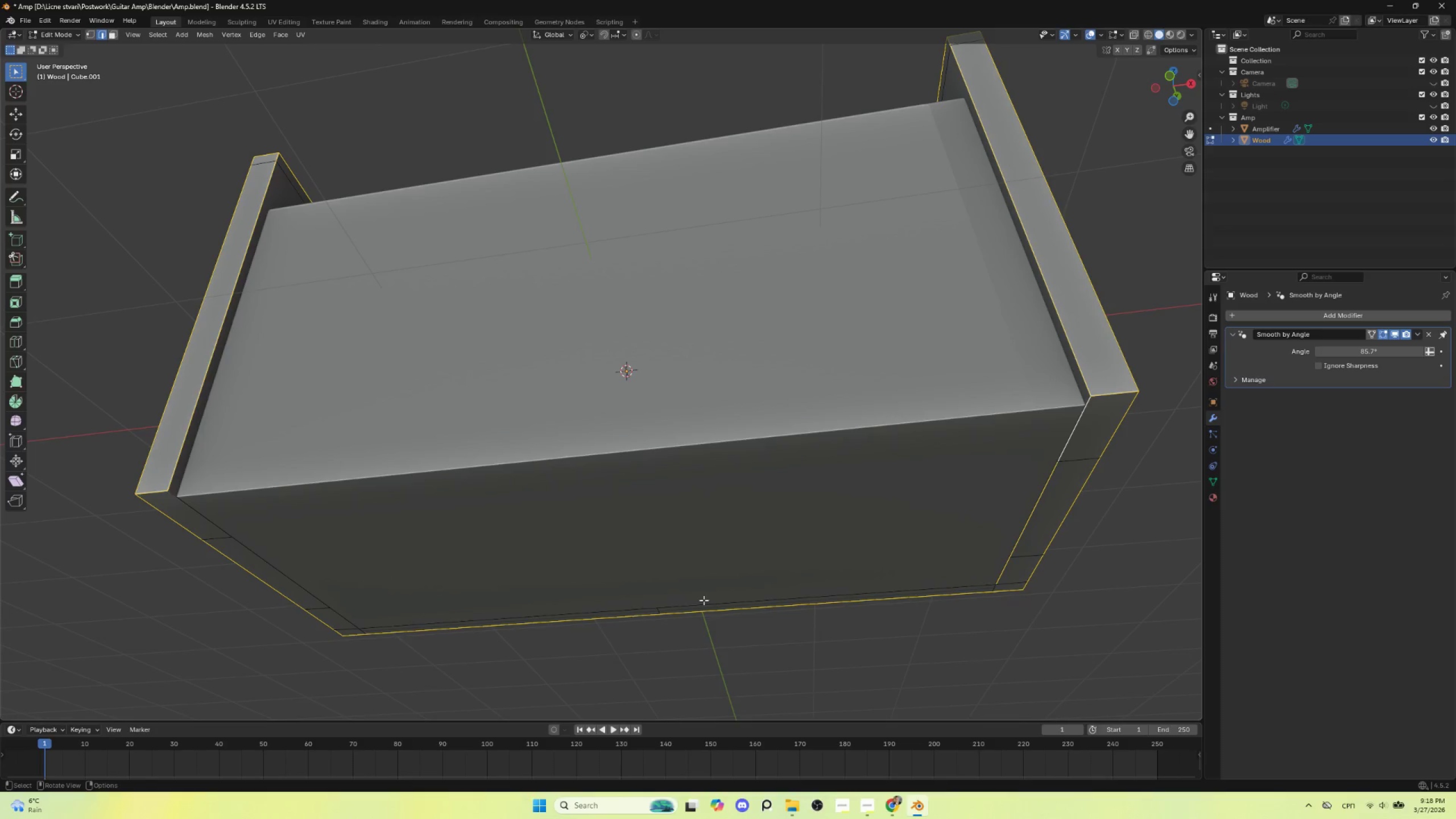 
key(Alt+Shift+ShiftLeft)
 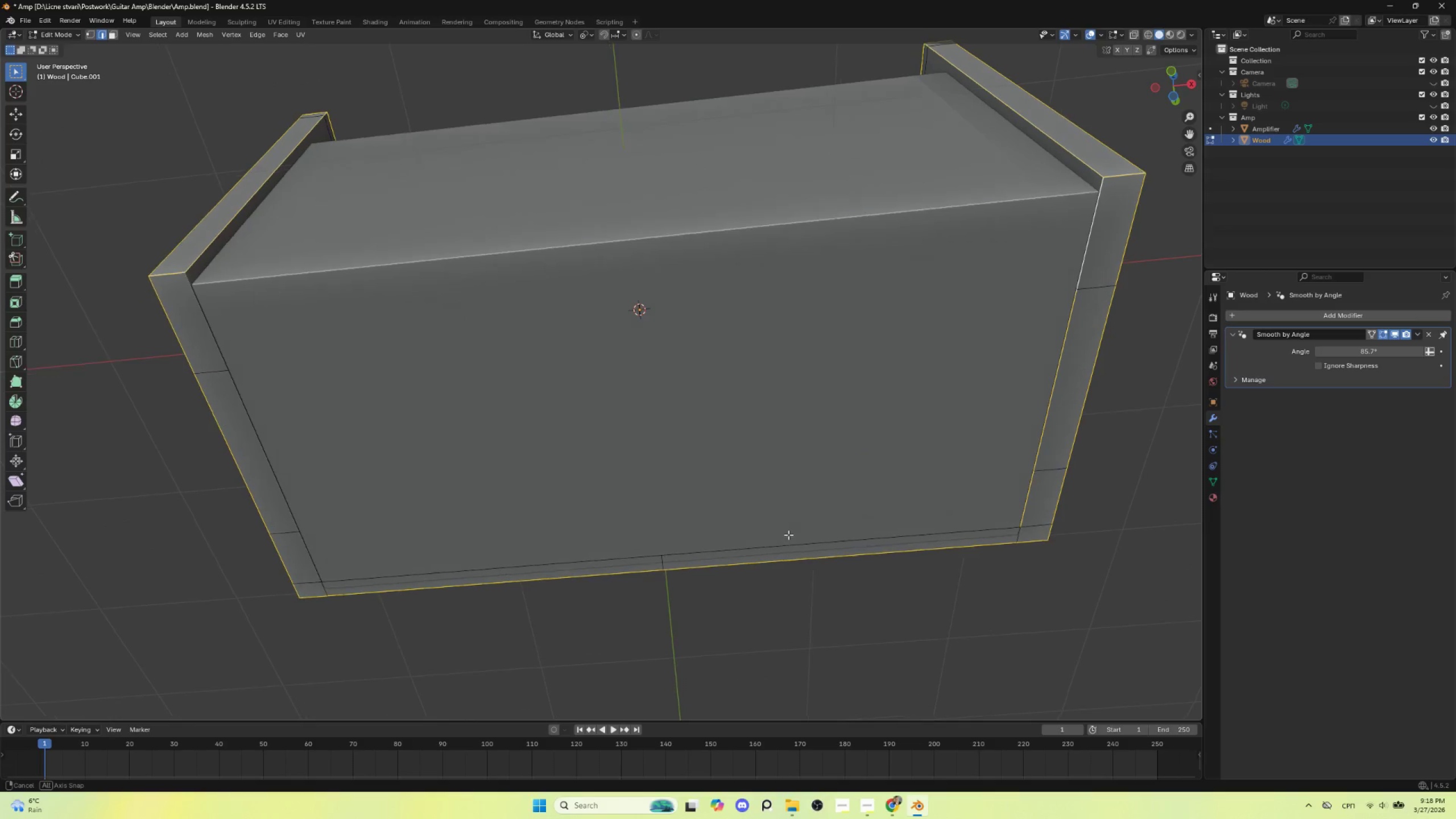 
hold_key(key=AltLeft, duration=1.73)
hold_key(key=ShiftLeft, duration=1.5)
left_click([264, 459])
 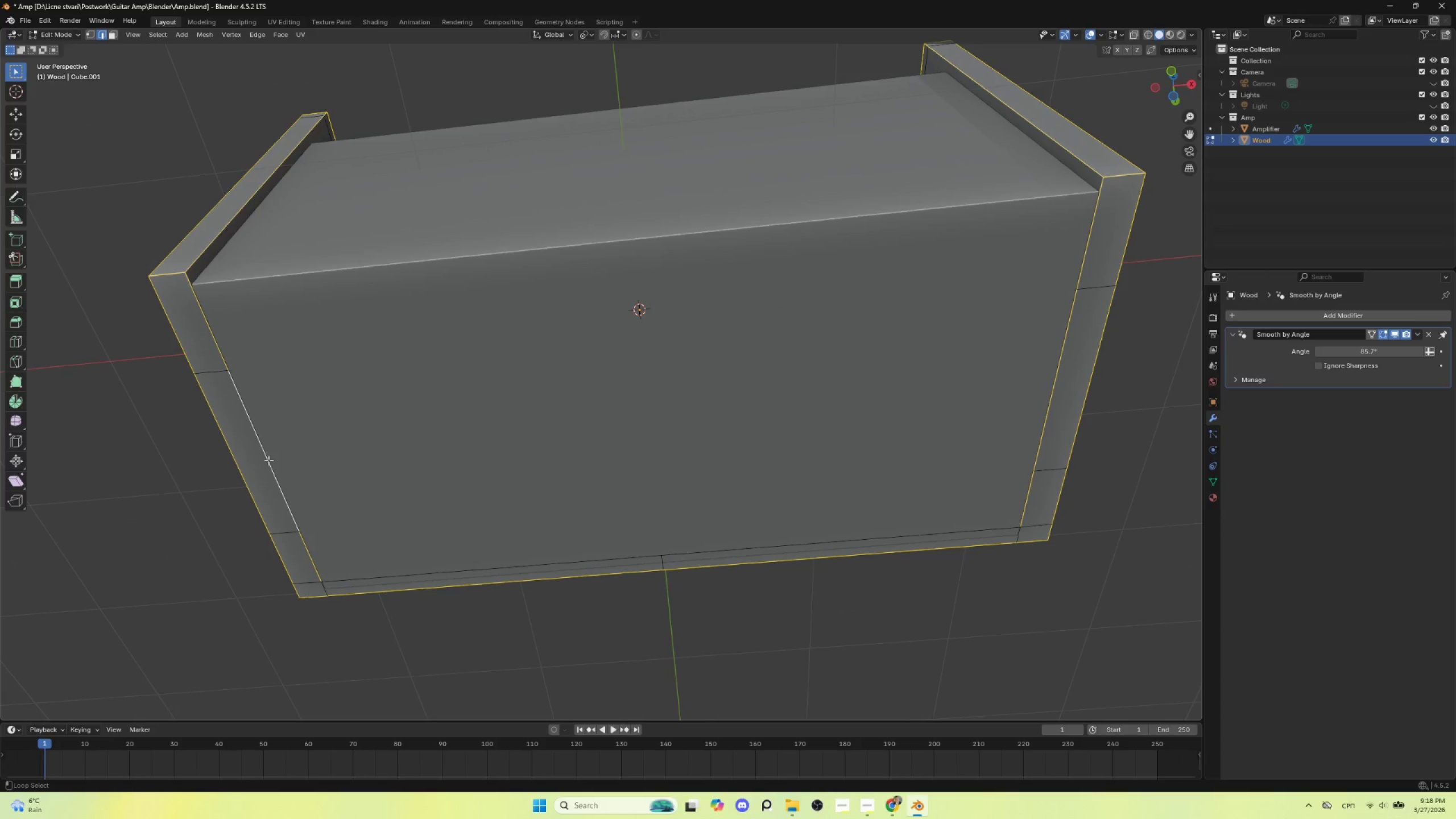 
key(Alt+Shift+ShiftLeft)
 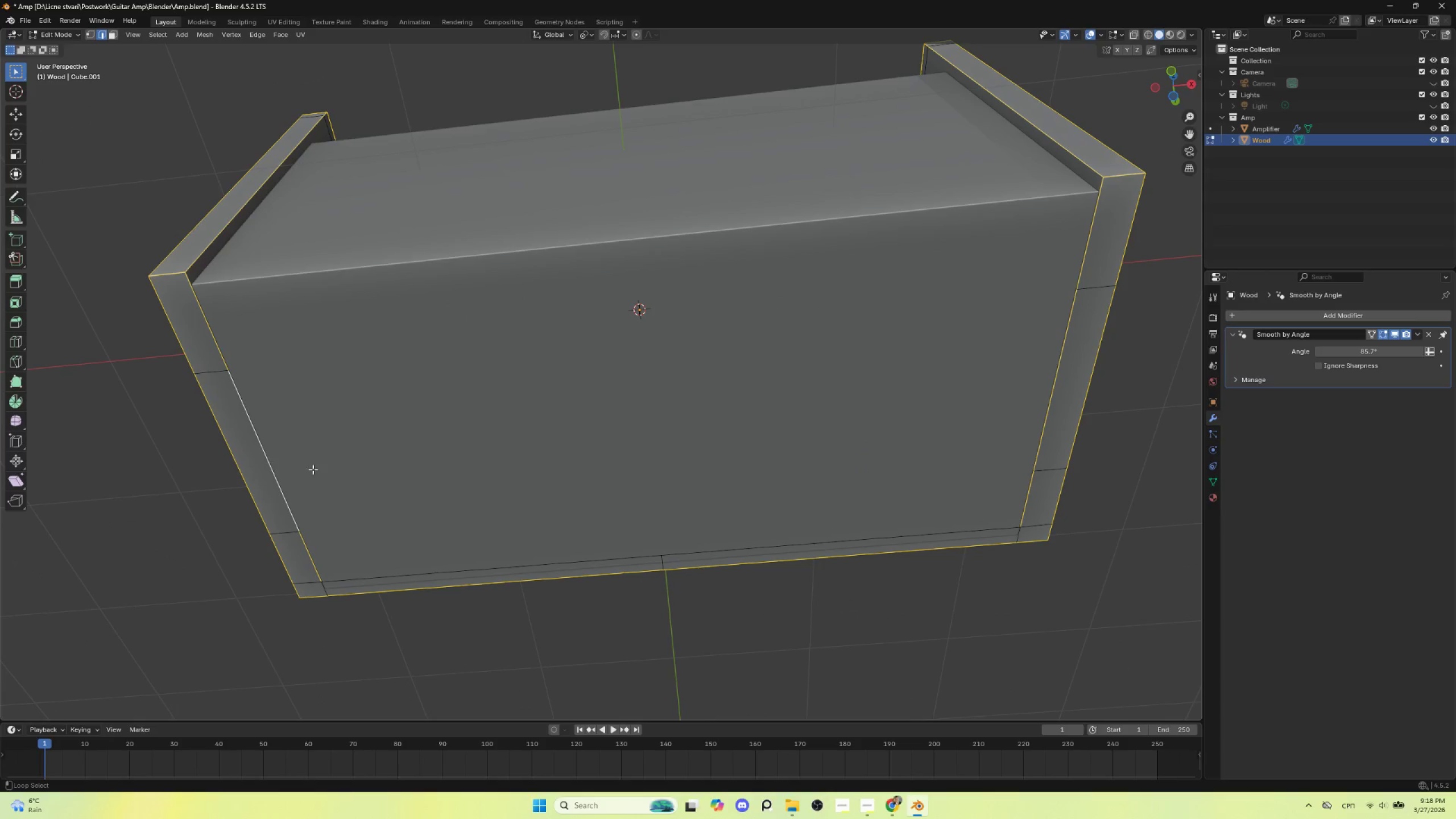 
key(Alt+Shift+ShiftLeft)
 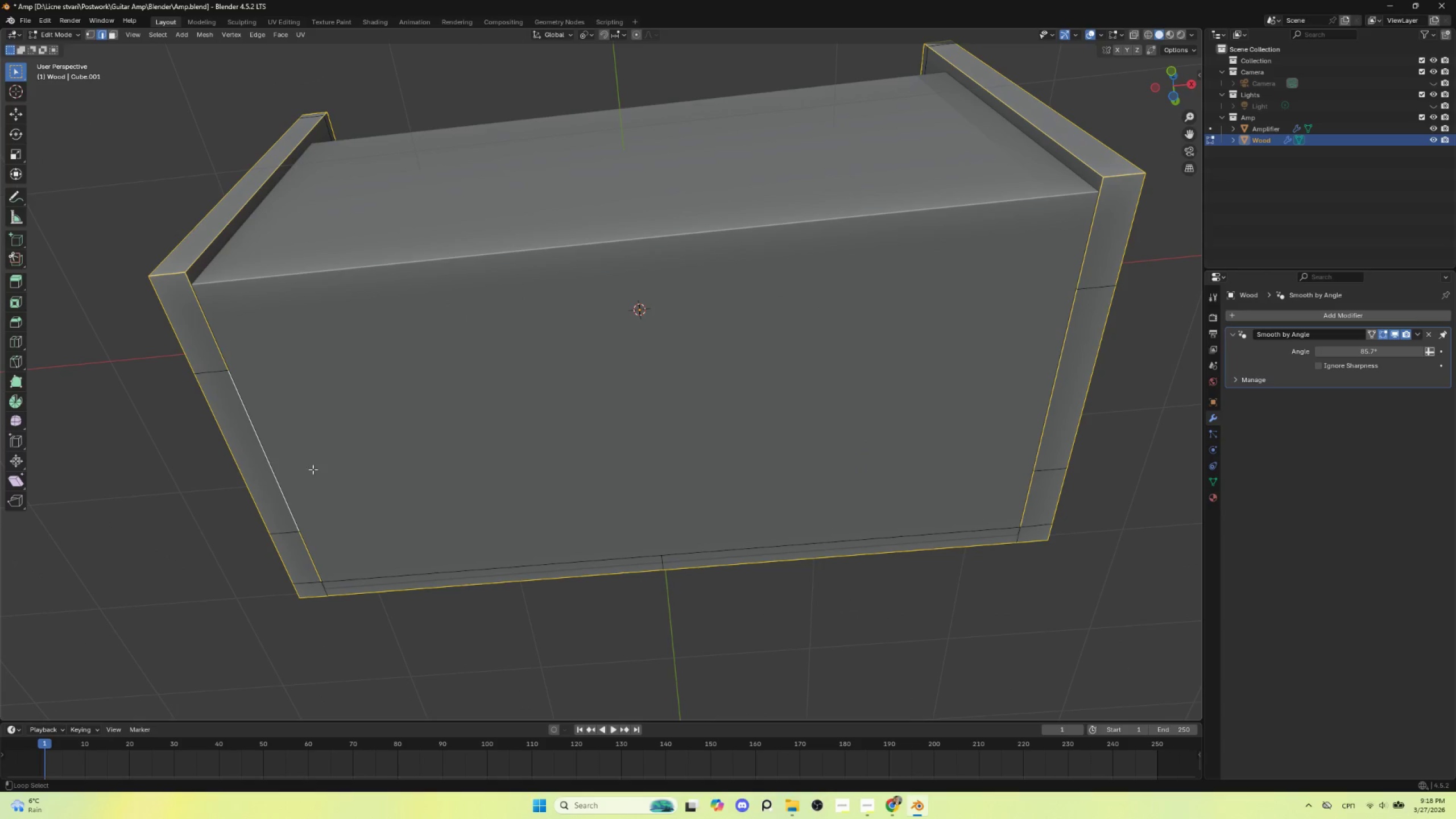 
key(Alt+Shift+ShiftLeft)
 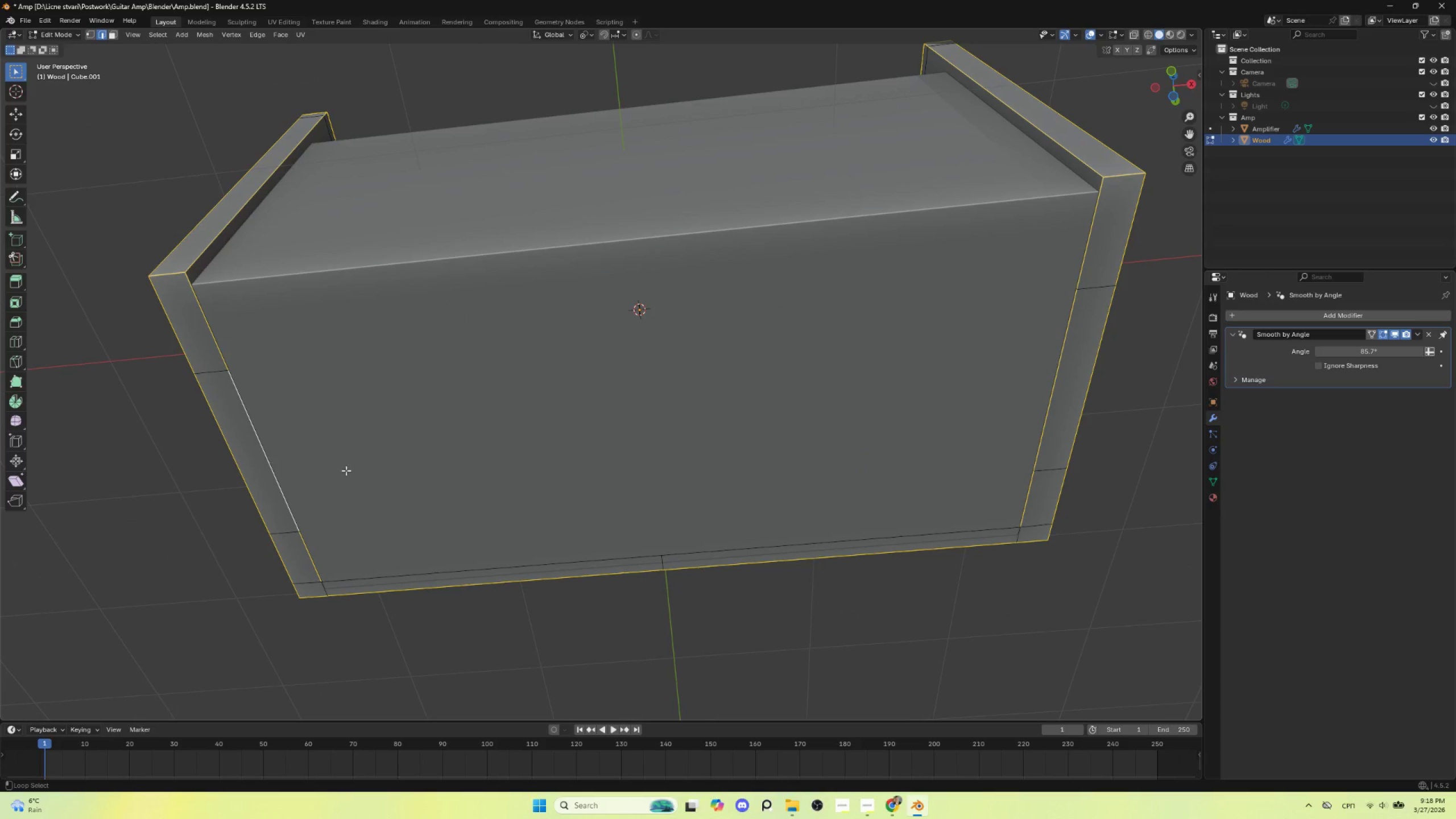 
key(Alt+Shift+ShiftLeft)
 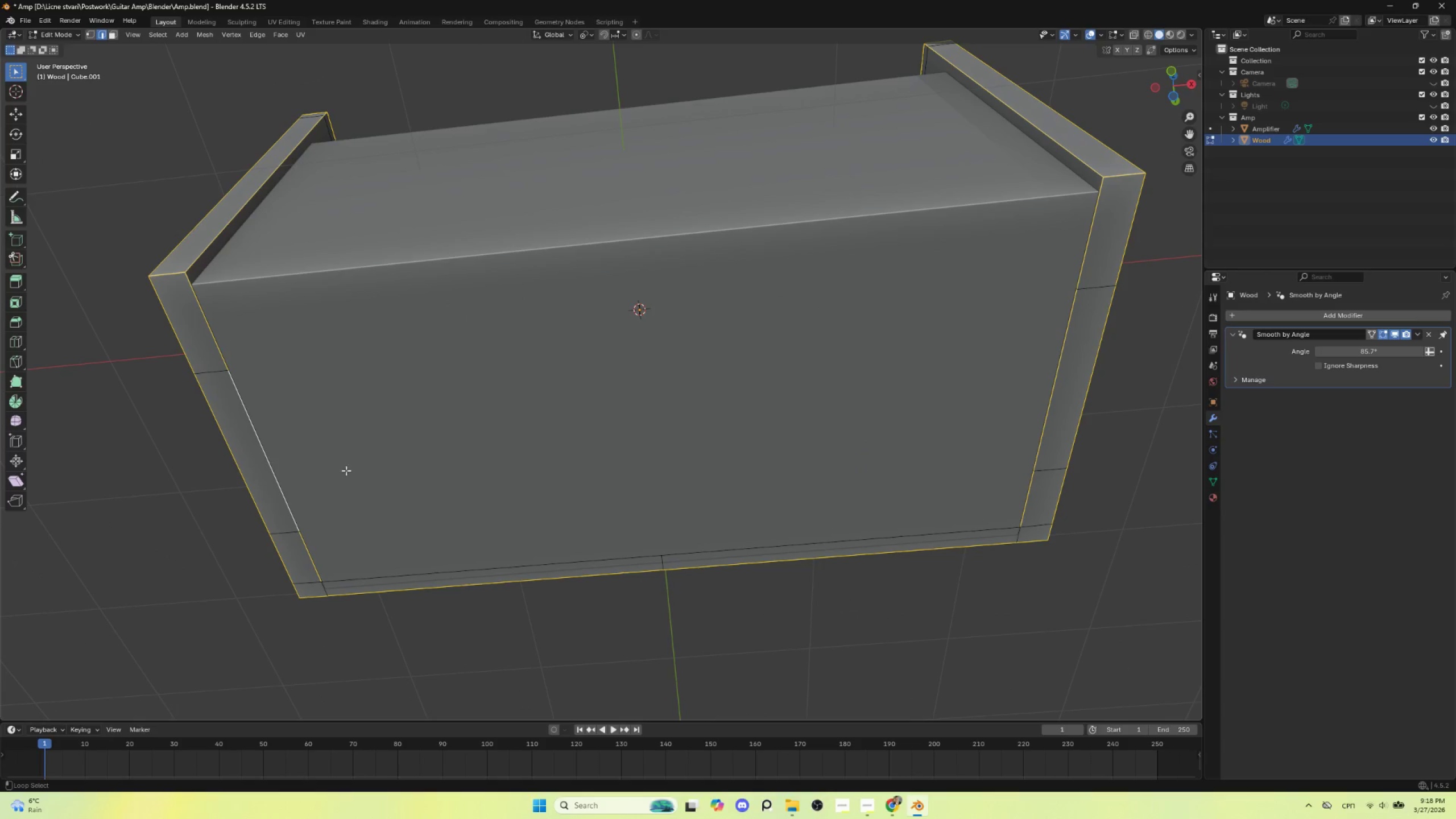 
key(Alt+Shift+ShiftLeft)
 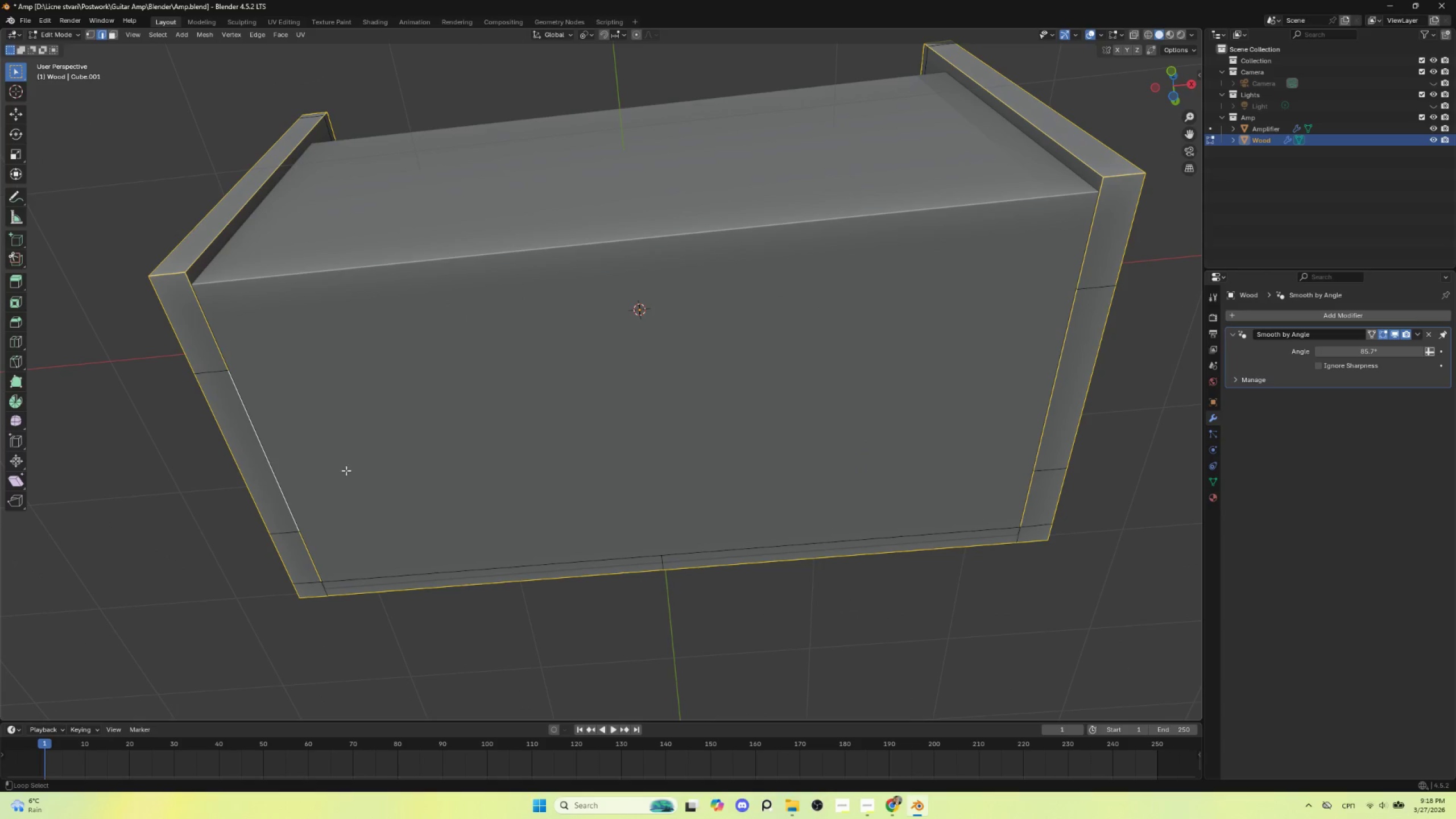 
key(Alt+Shift+ShiftLeft)
 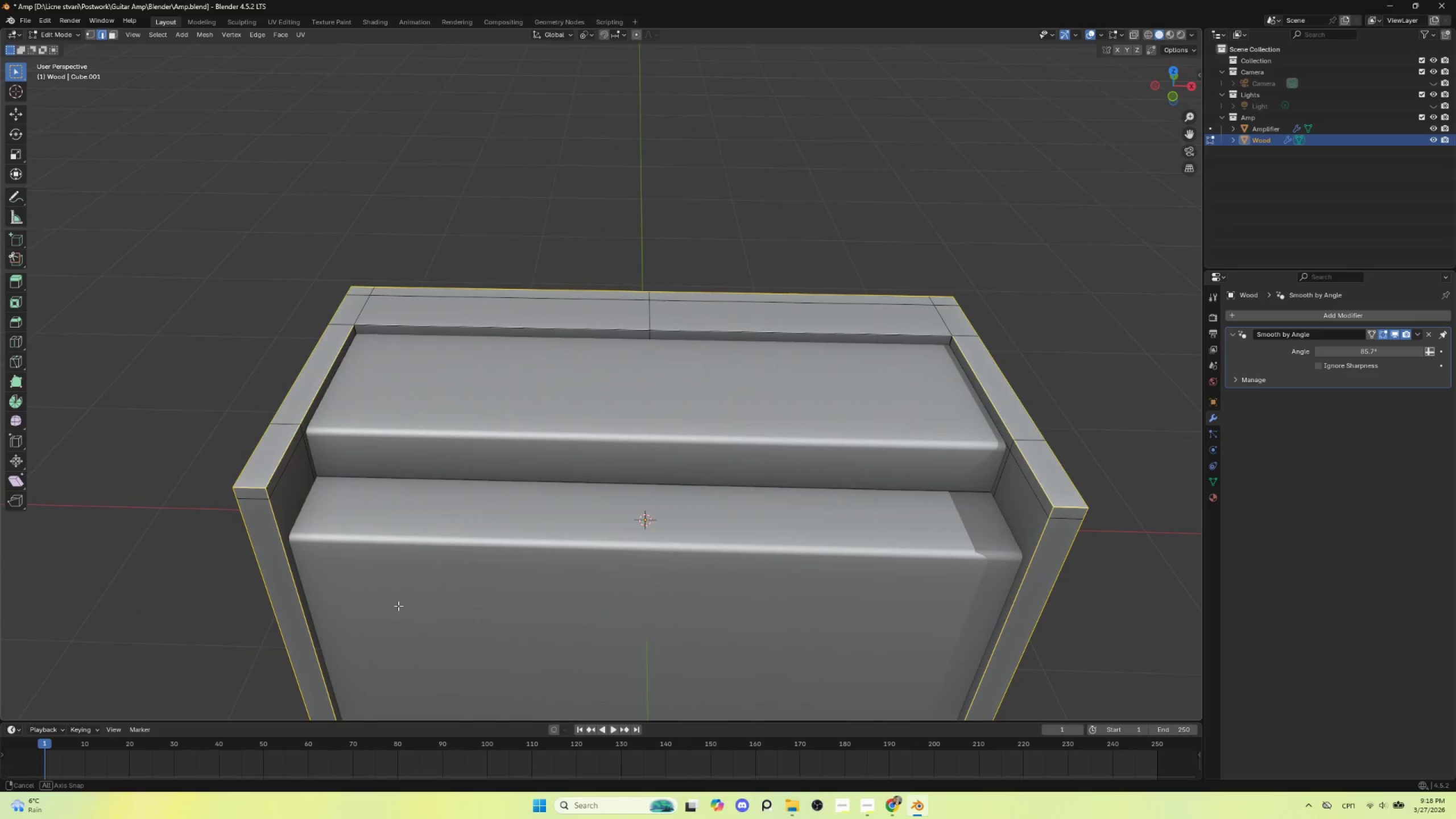 
hold_key(key=ShiftLeft, duration=0.56)
 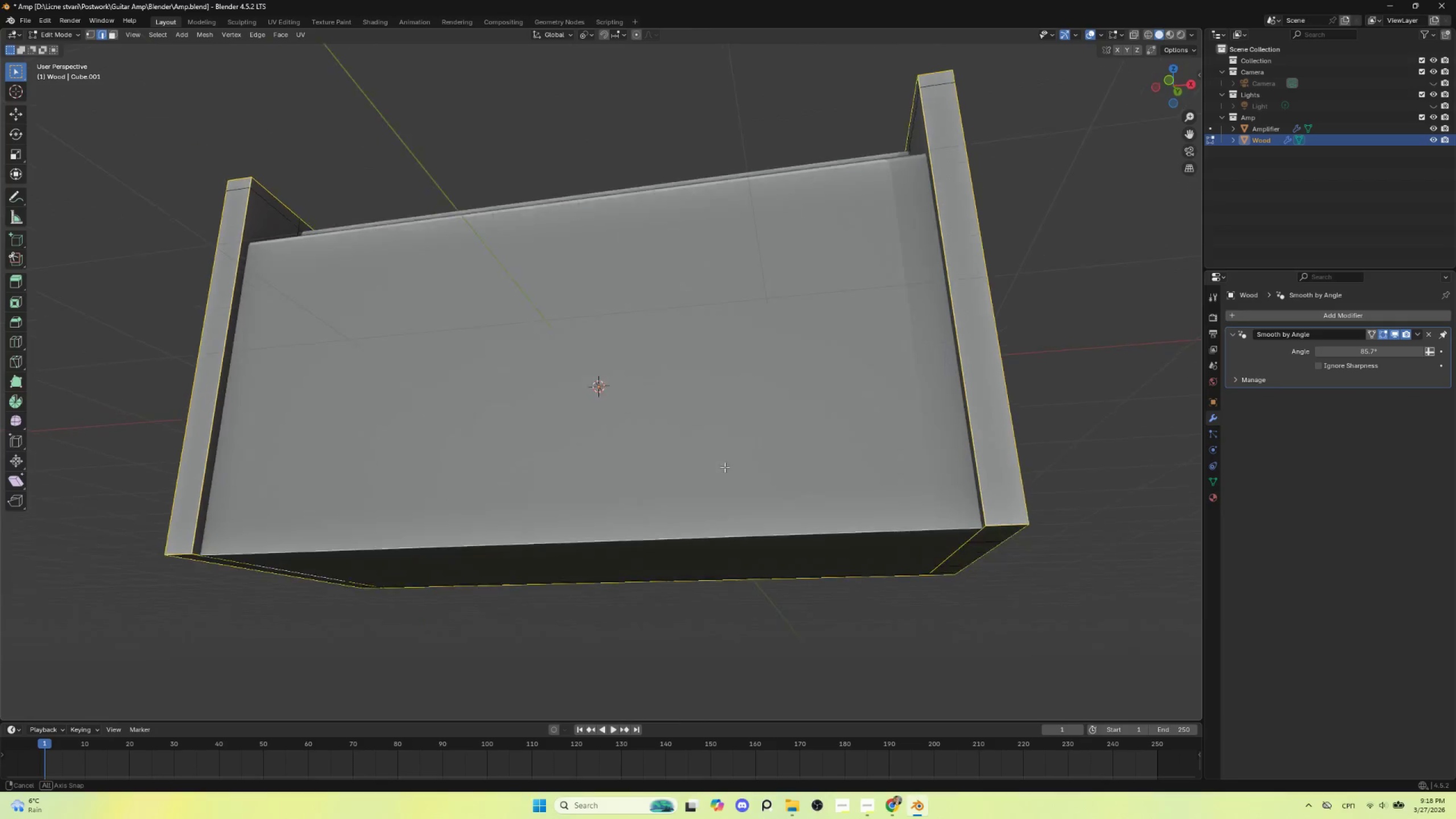 
hold_key(key=ControlLeft, duration=0.97)
 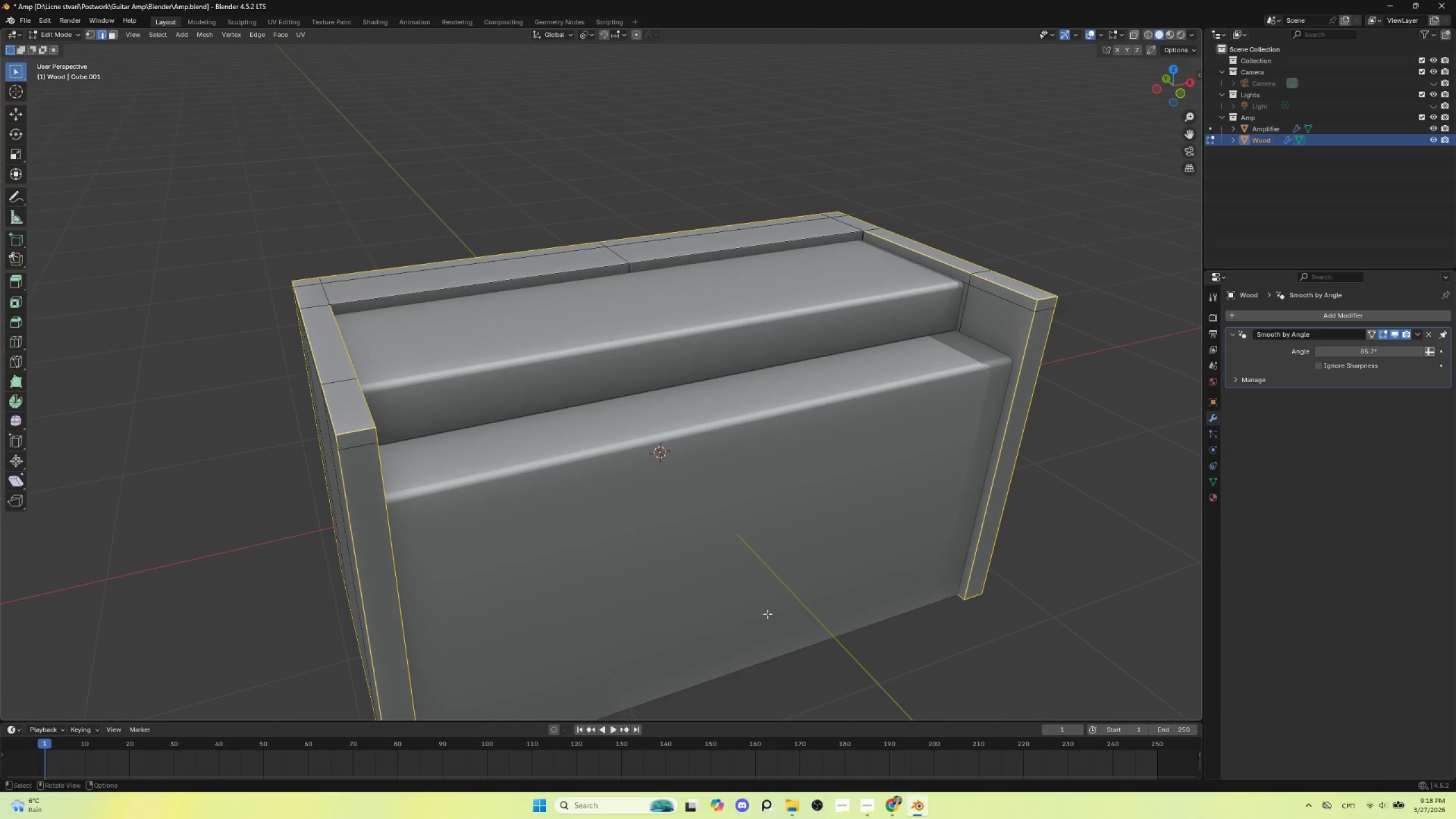 
key(Control+B)
 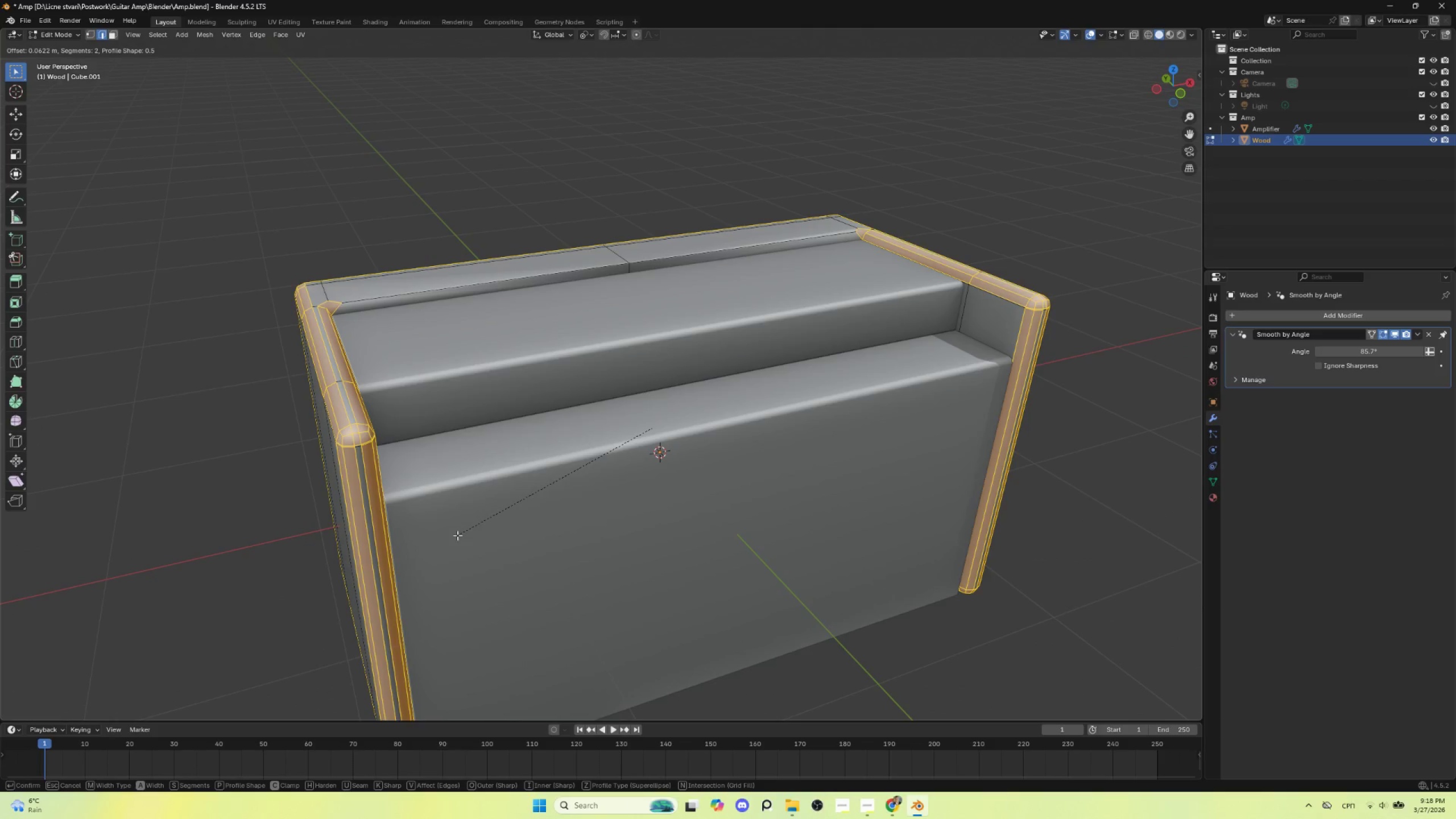 
hold_key(key=ShiftLeft, duration=1.5)
 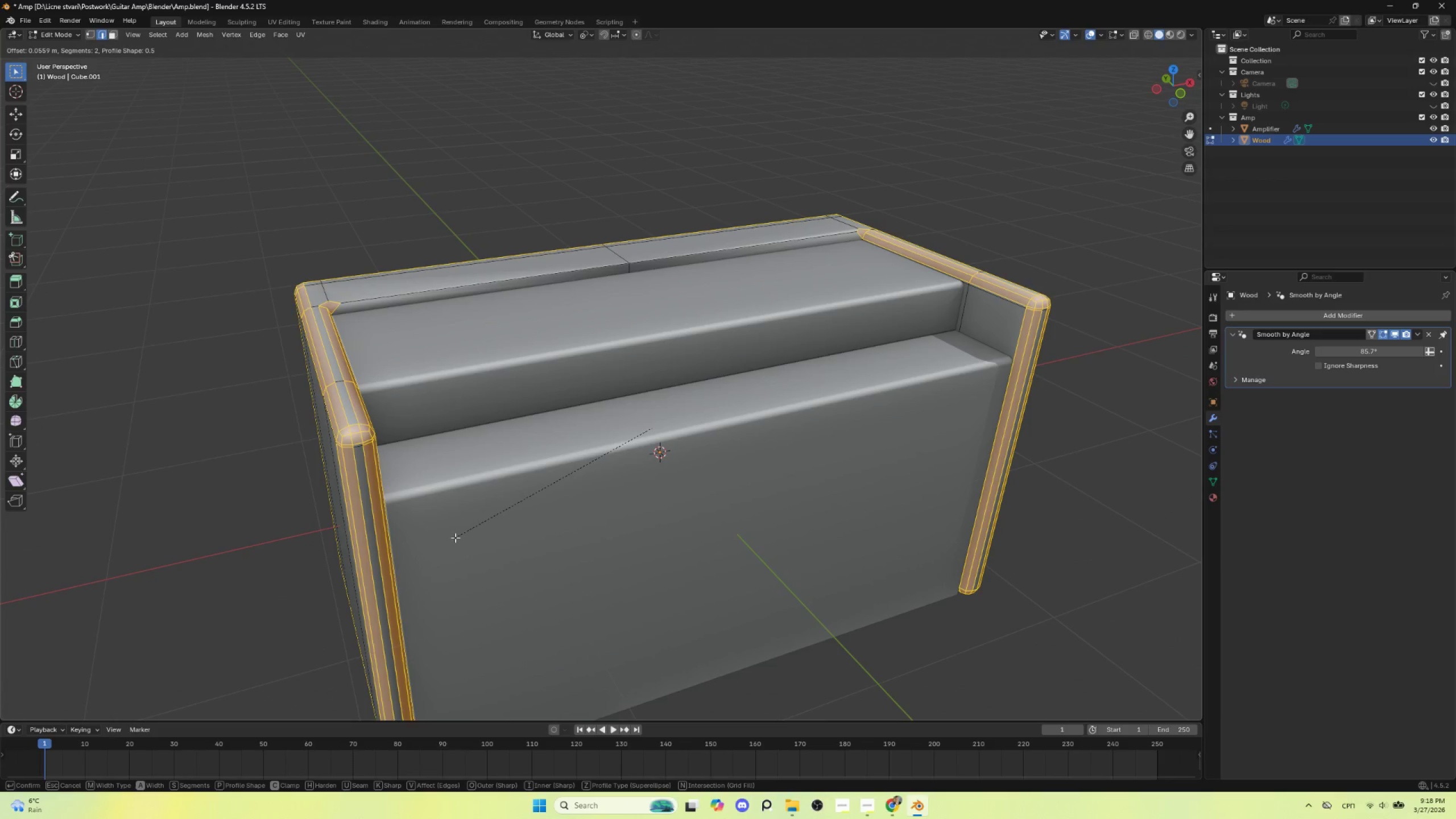 
hold_key(key=ShiftLeft, duration=1.51)
 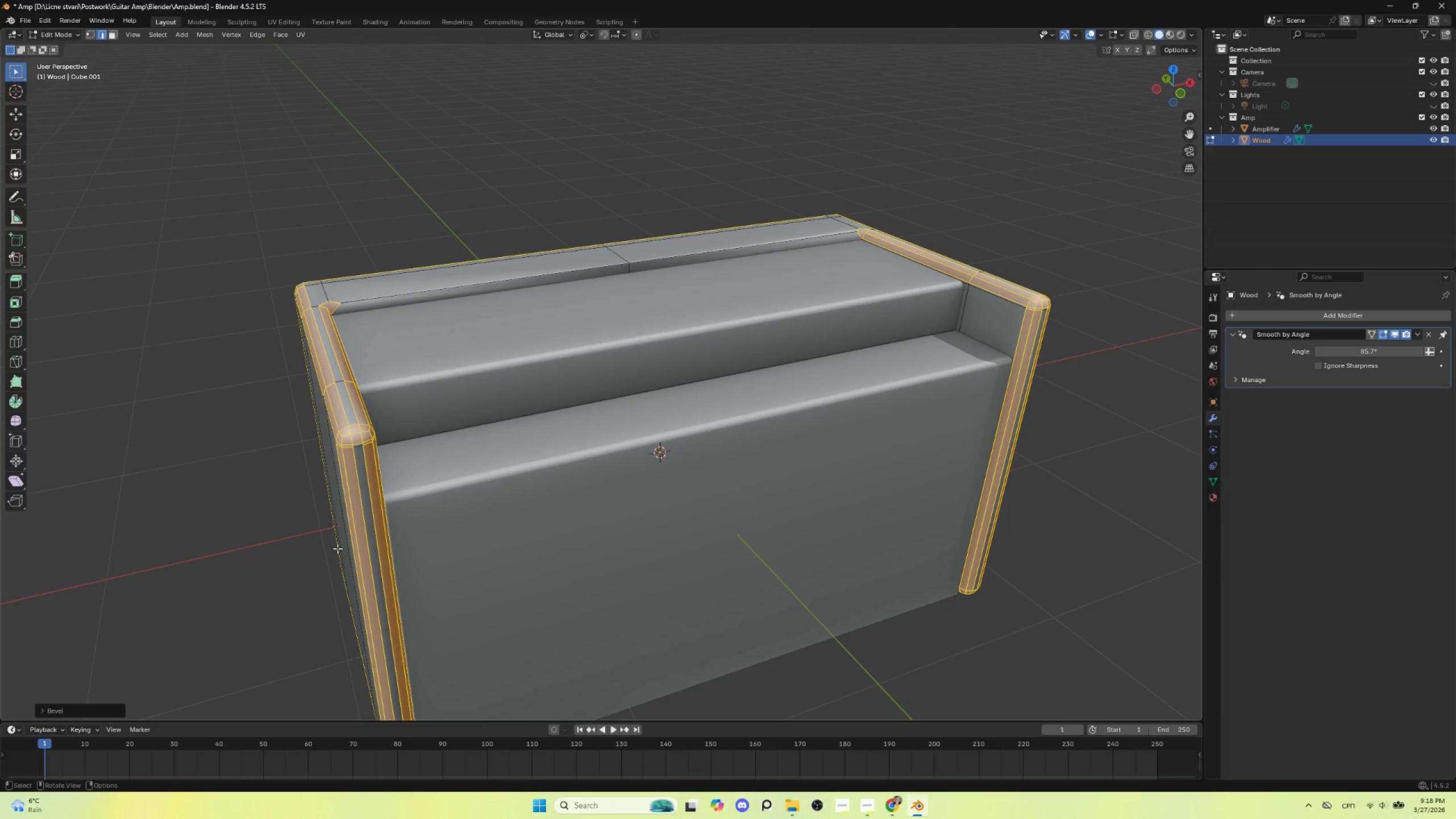 
hold_key(key=ShiftLeft, duration=0.5)
left_click([455, 537])
 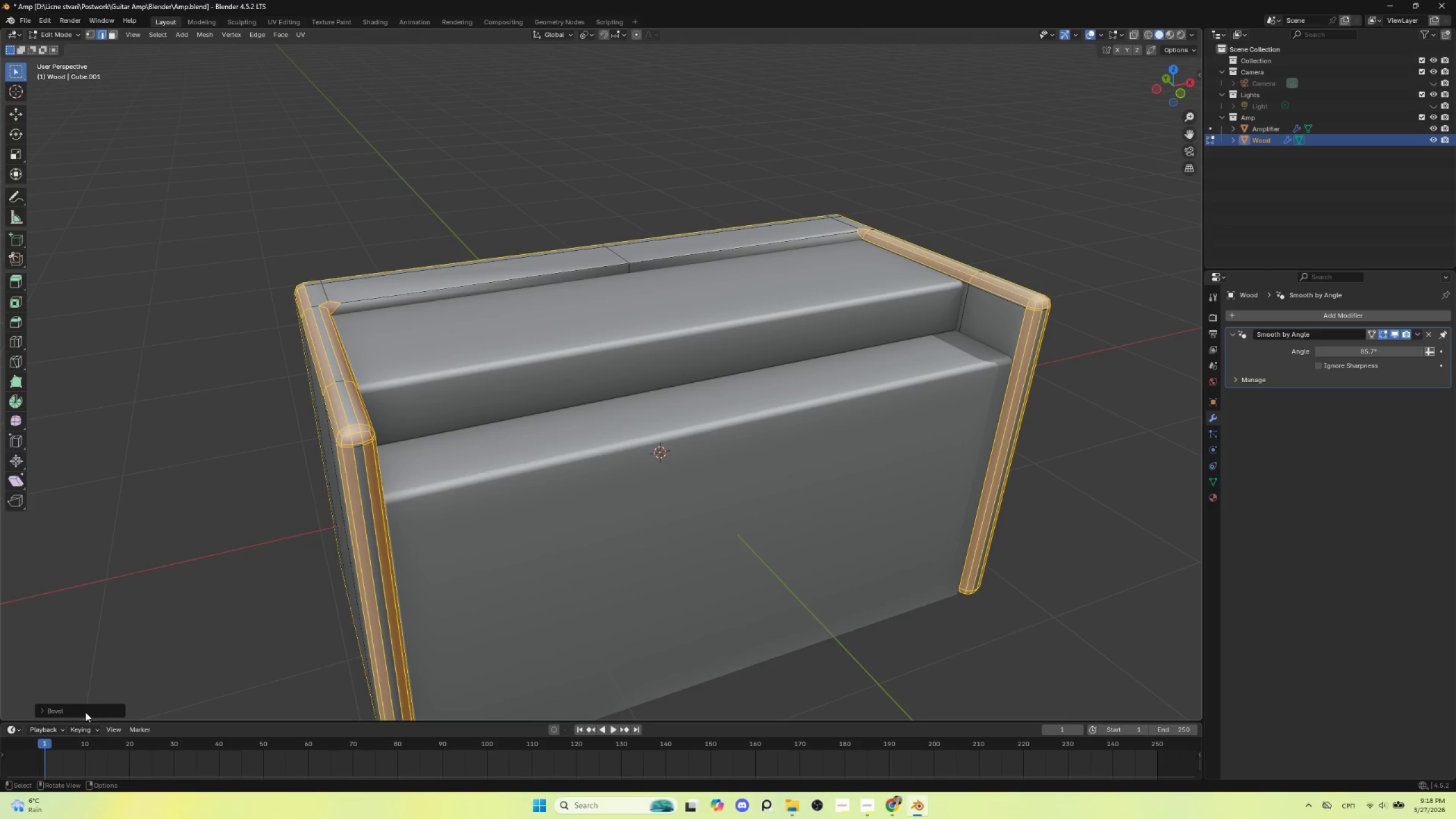 
left_click([67, 709])
 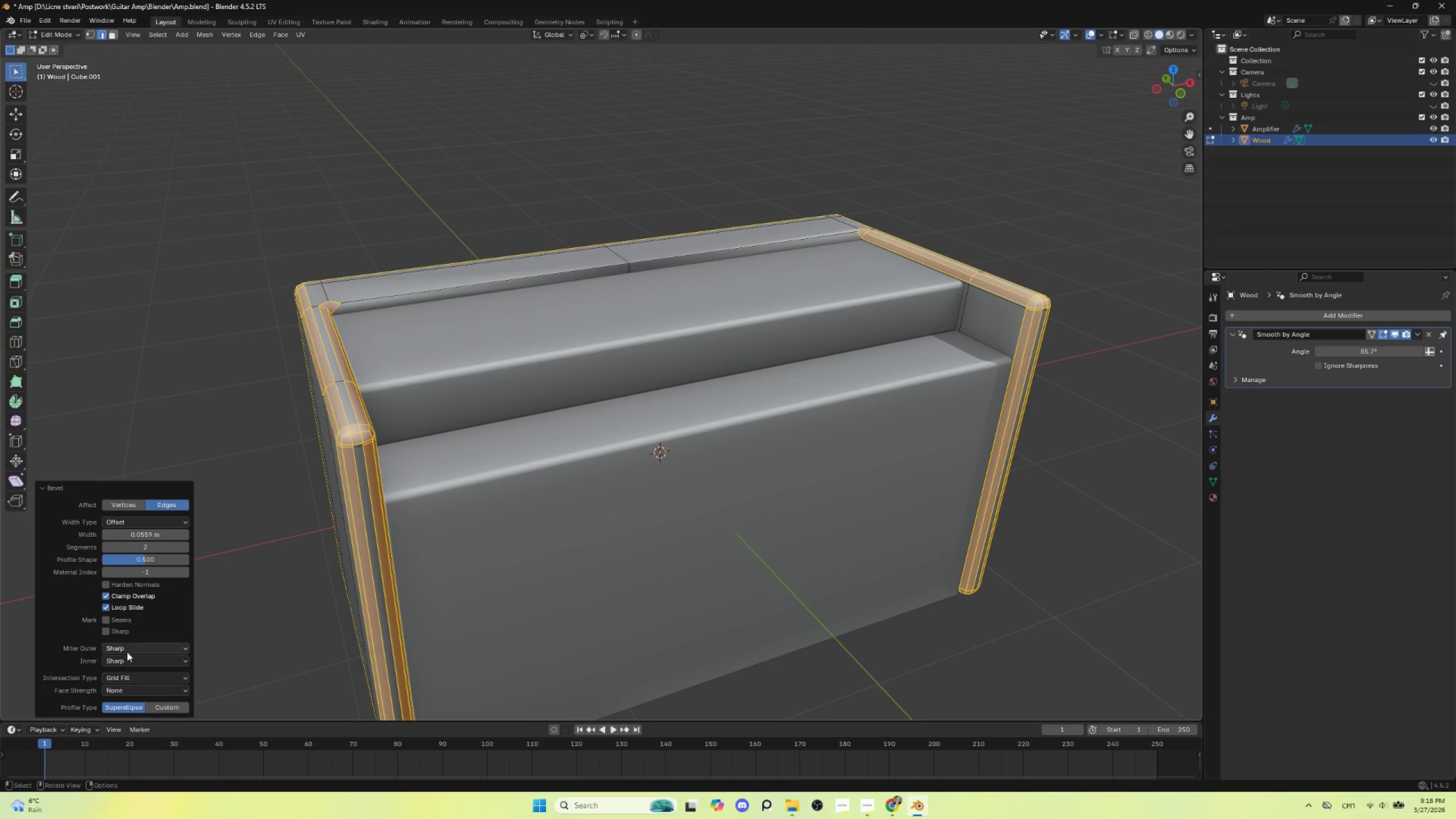 
left_click([130, 648])
 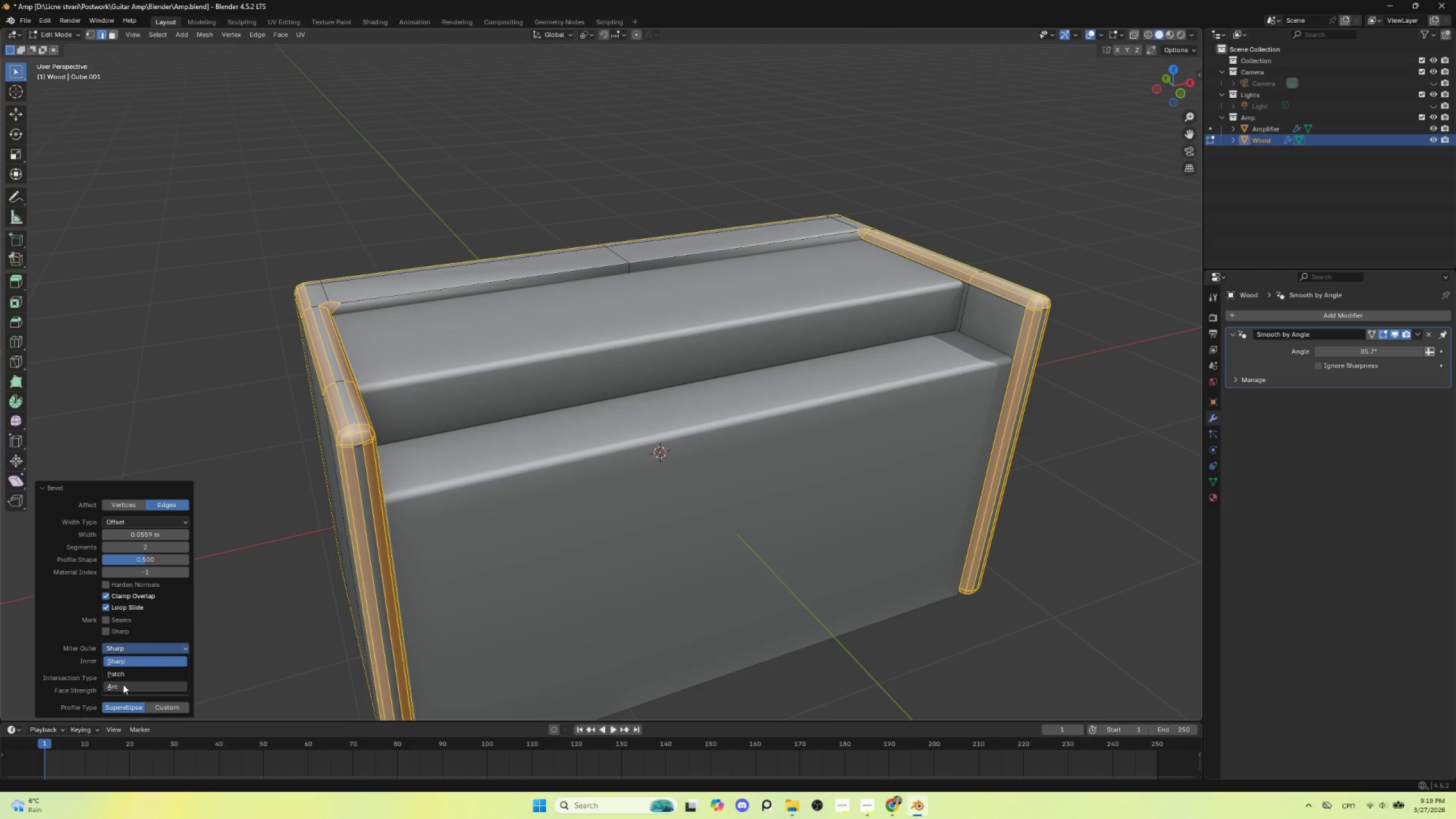 
left_click([123, 684])
 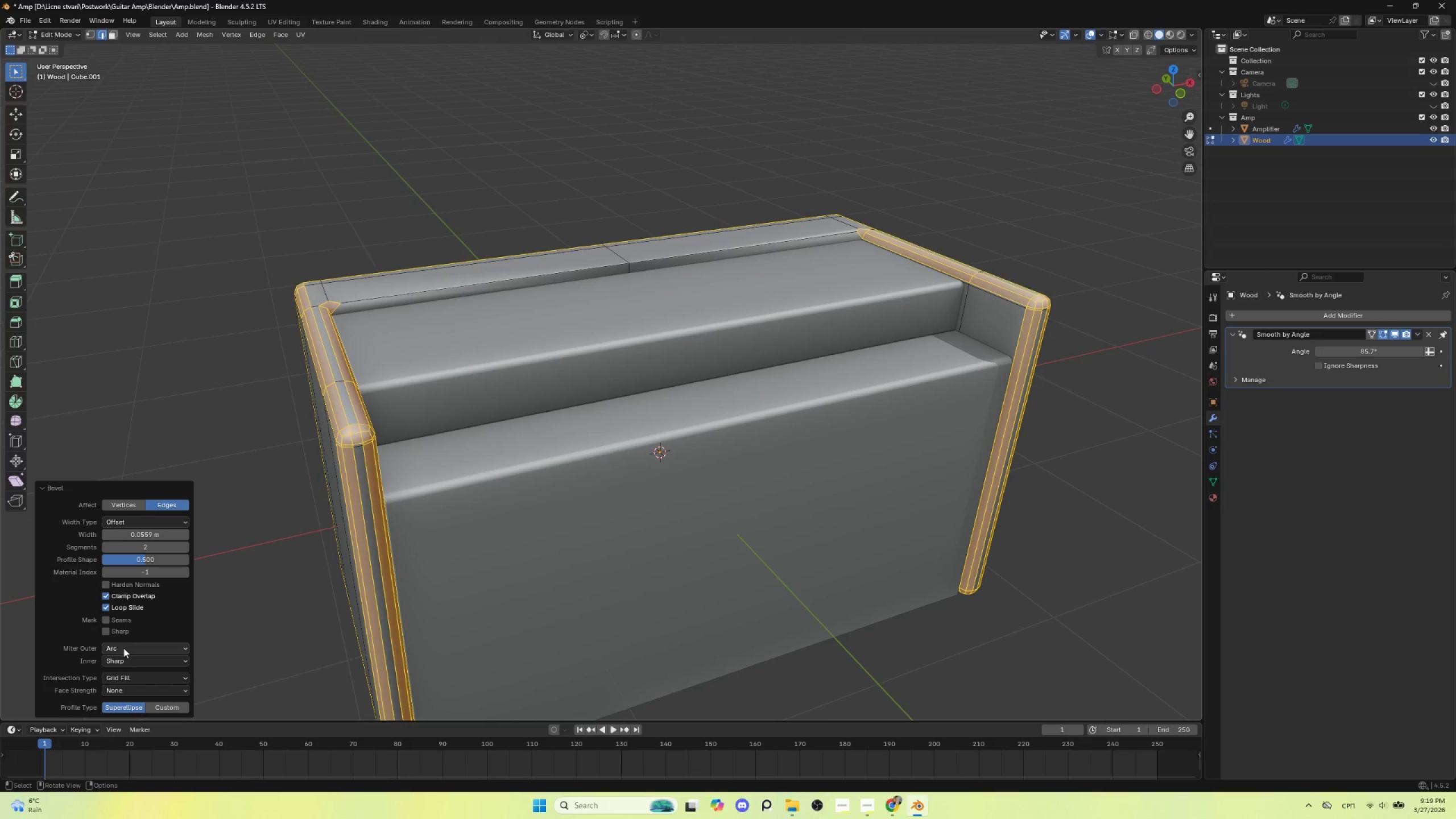 
left_click([123, 648])
 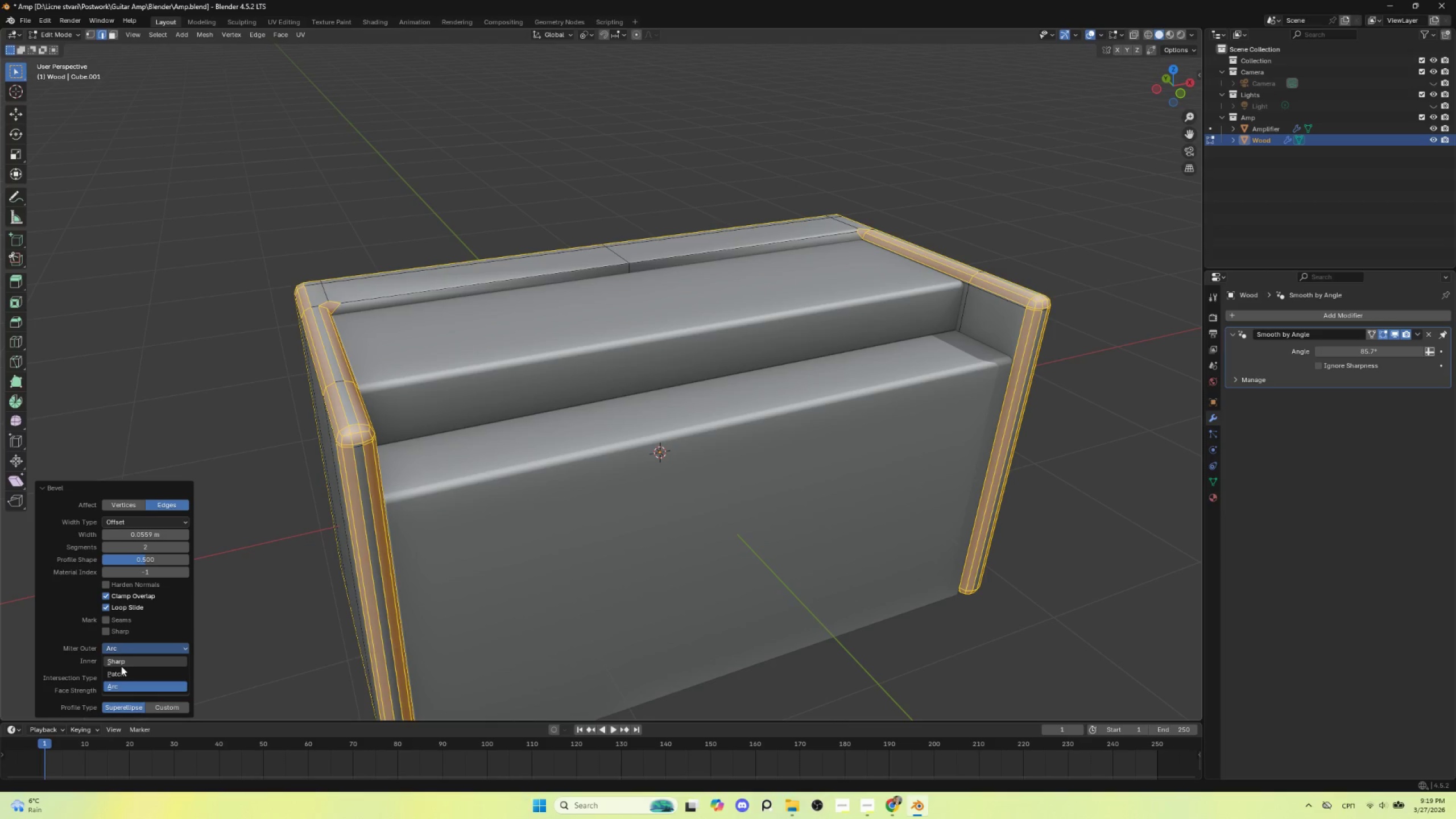 
left_click([121, 666])
 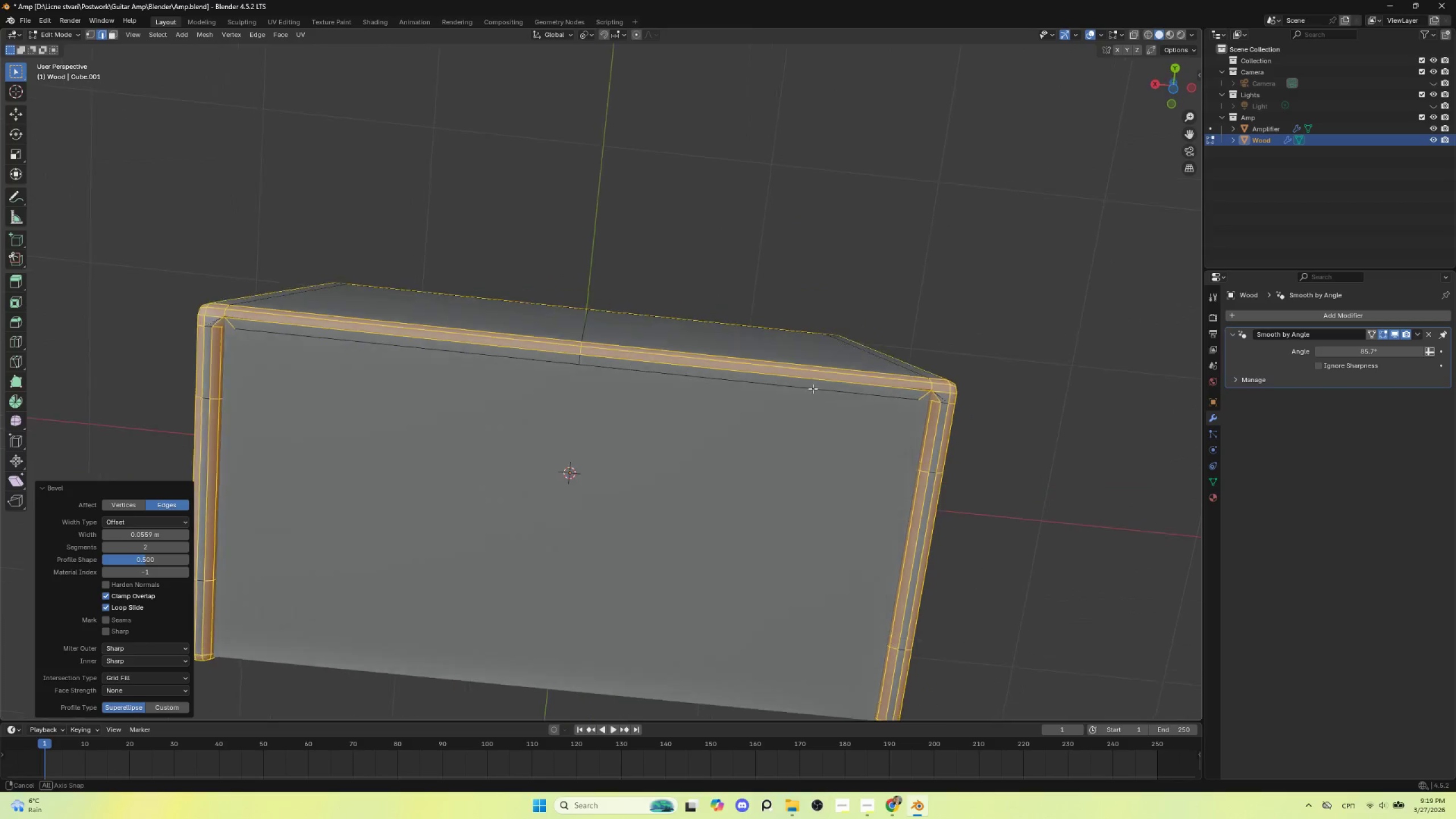 
key(Tab)
 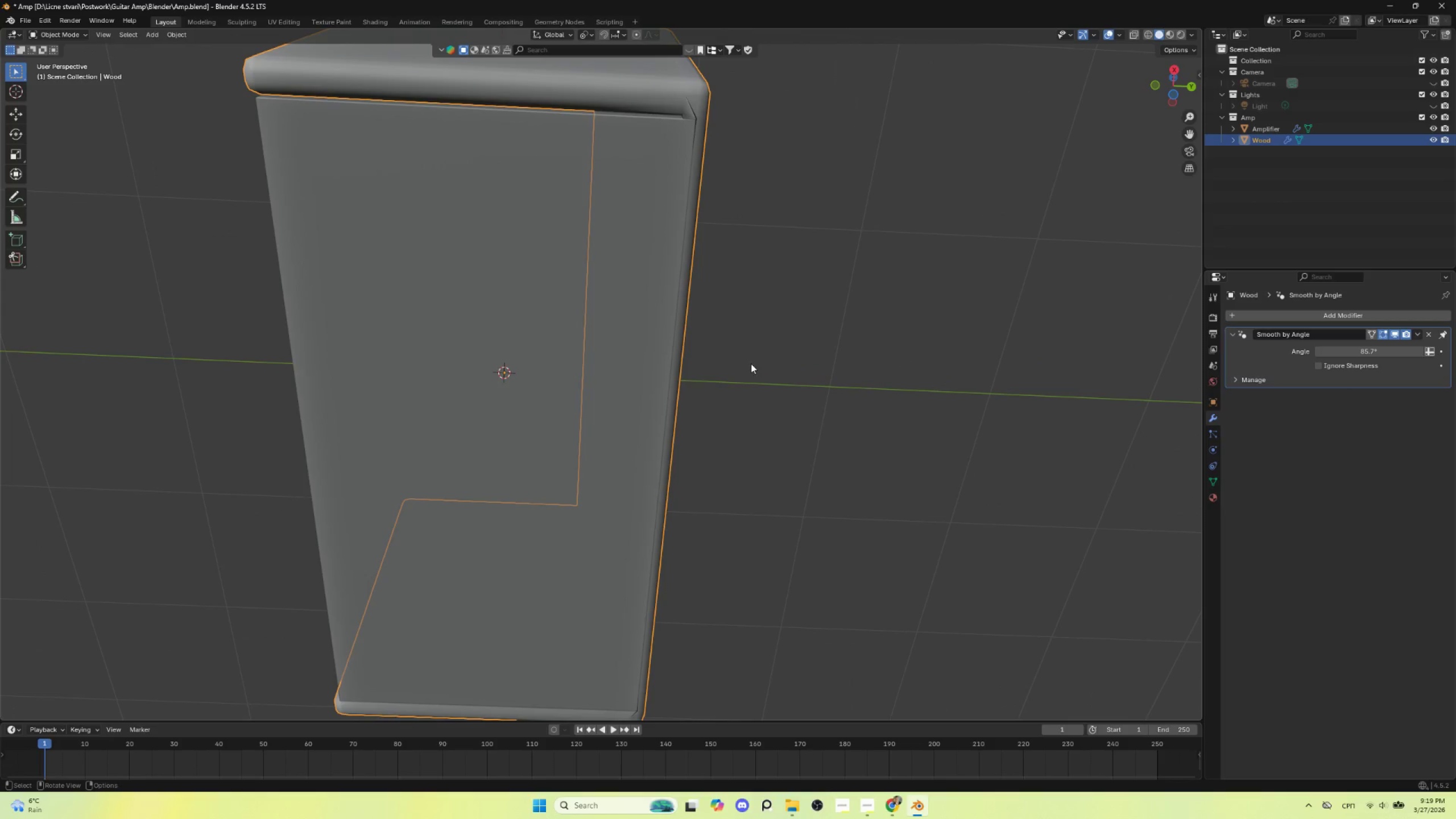 
key(NumpadDivide)
 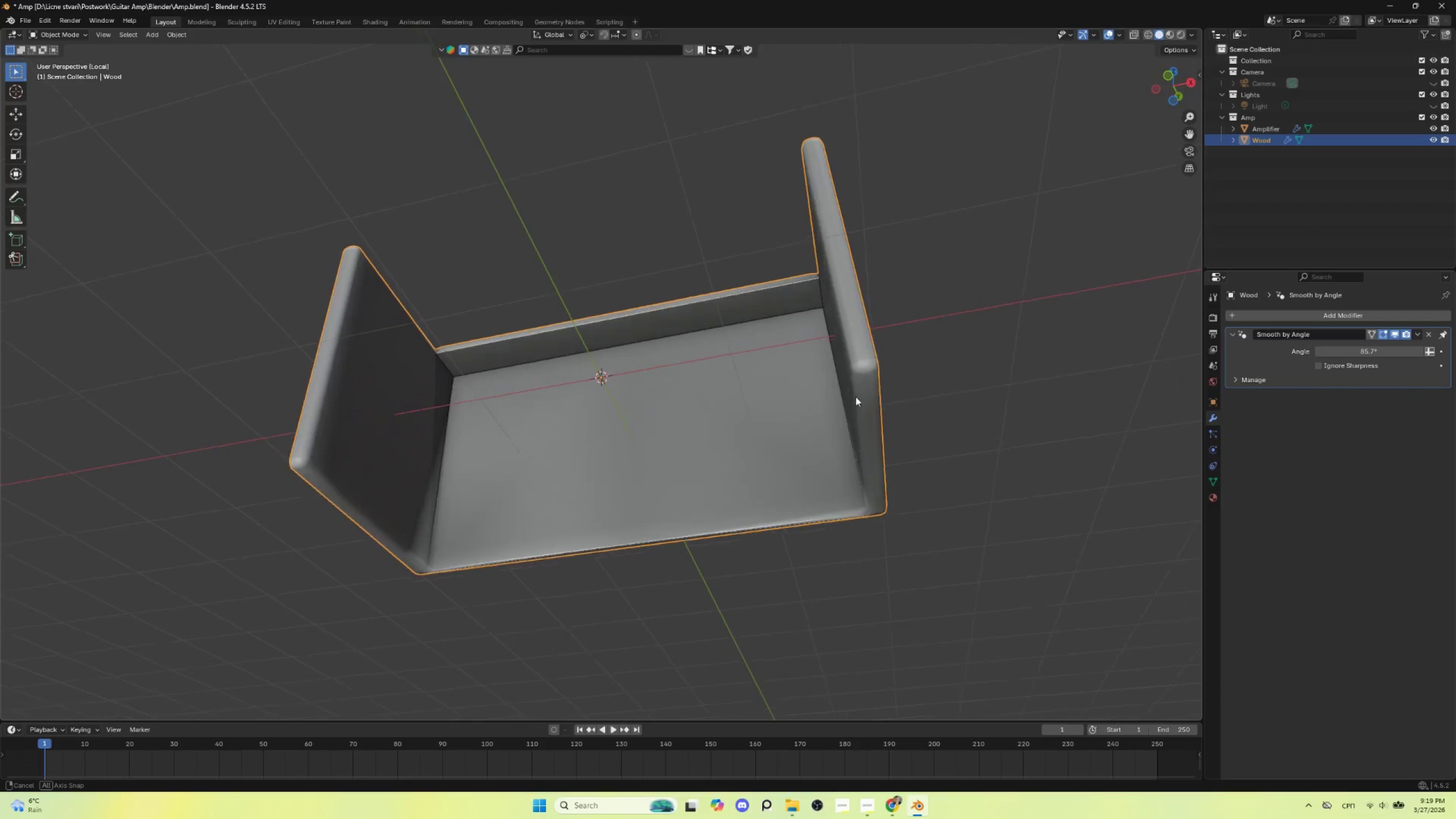 
scroll: coordinate [822, 533], scroll_direction: up, amount: 3.0
 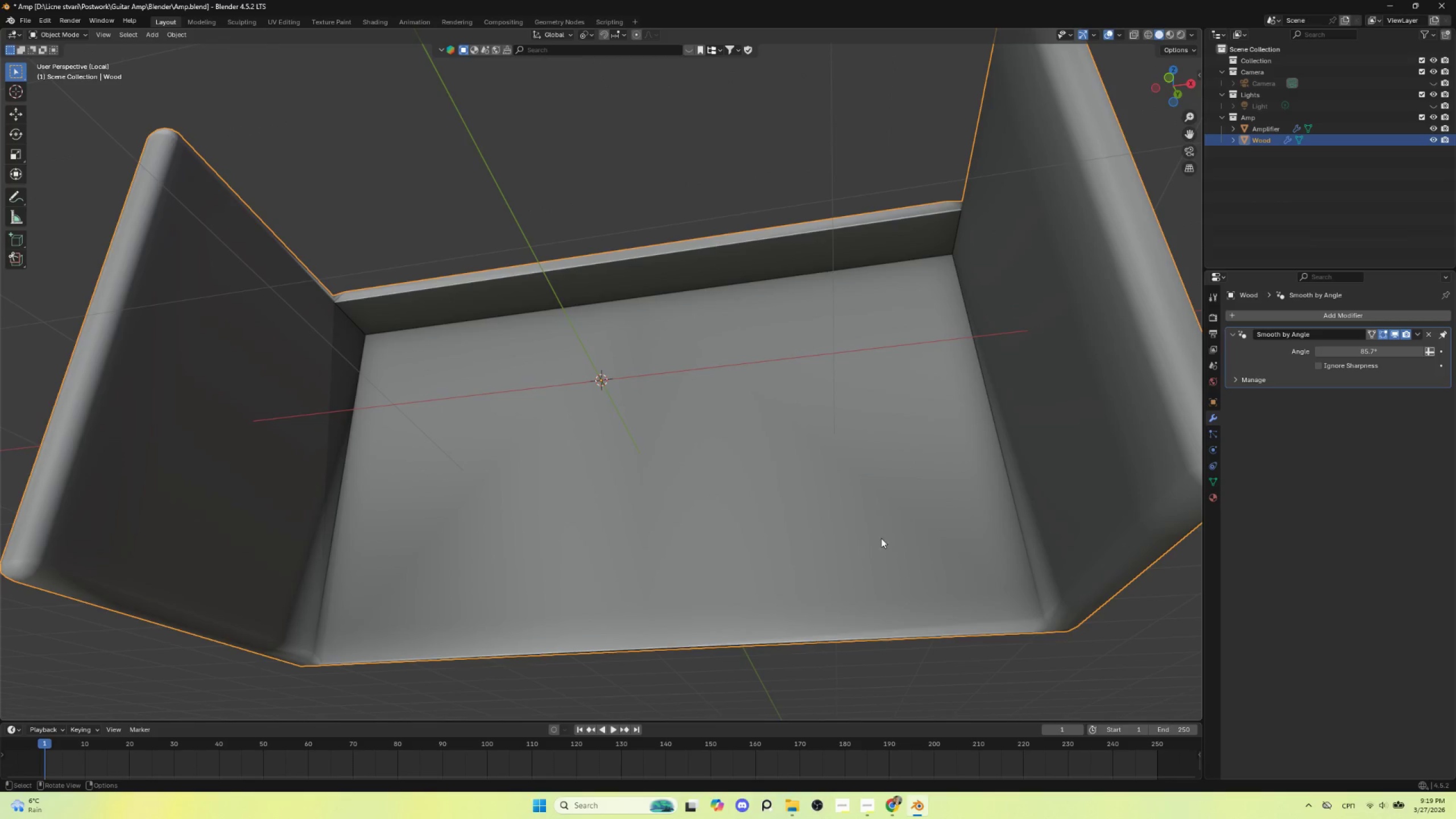 
hold_key(key=ShiftLeft, duration=0.7)
 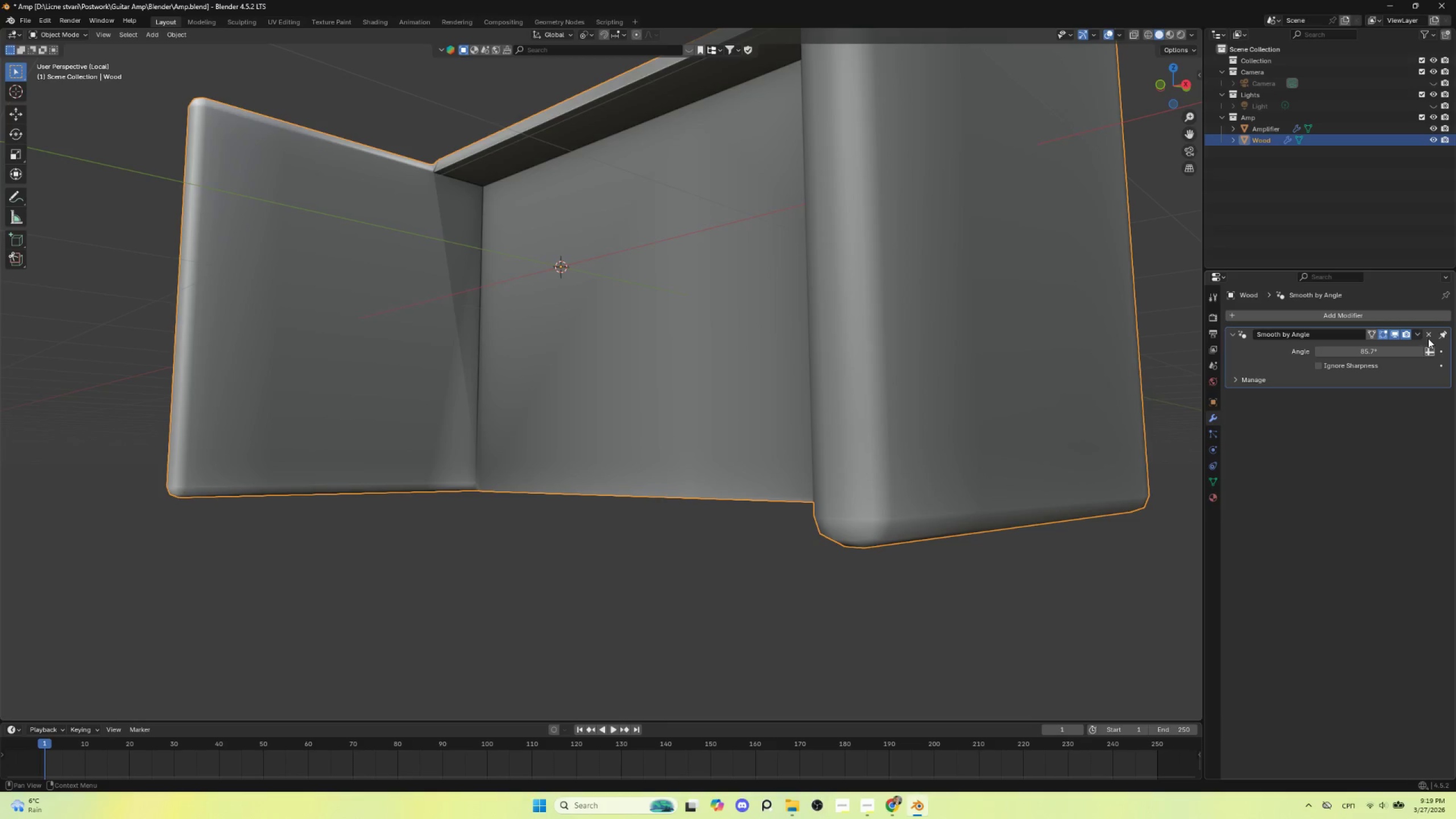 
left_click([1428, 334])
 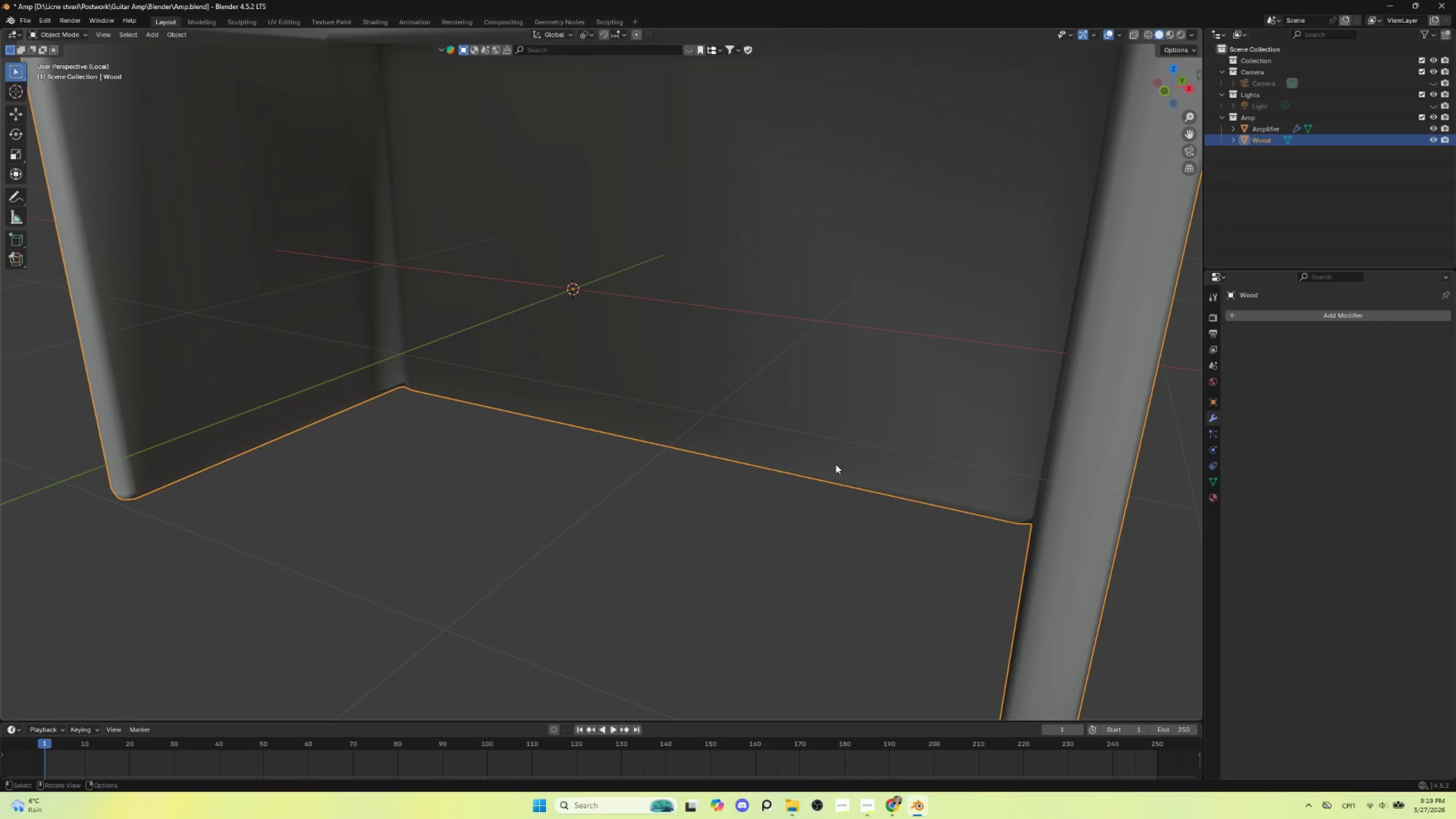 
right_click([632, 307])
 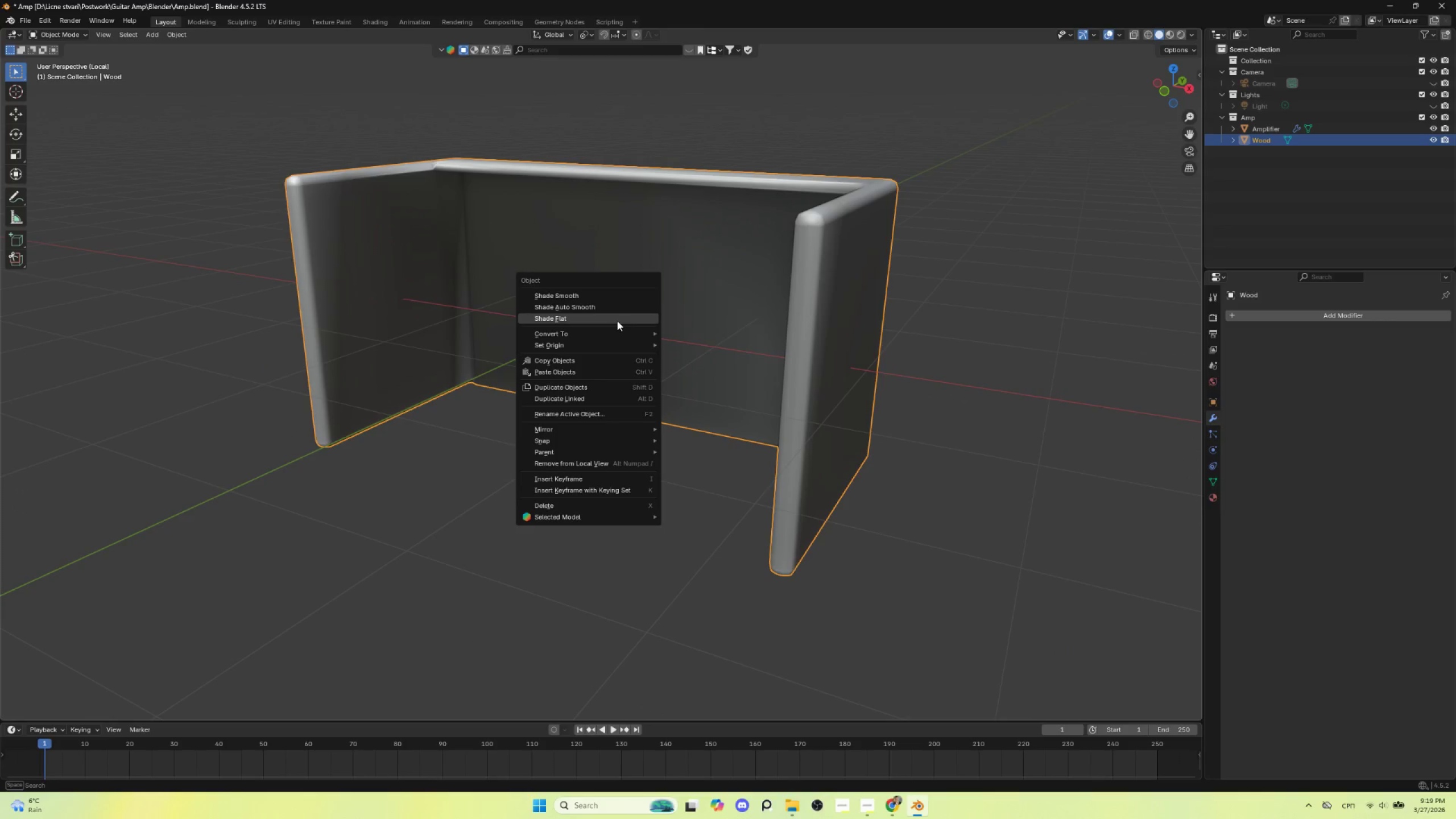 
scroll: coordinate [830, 436], scroll_direction: down, amount: 3.0
 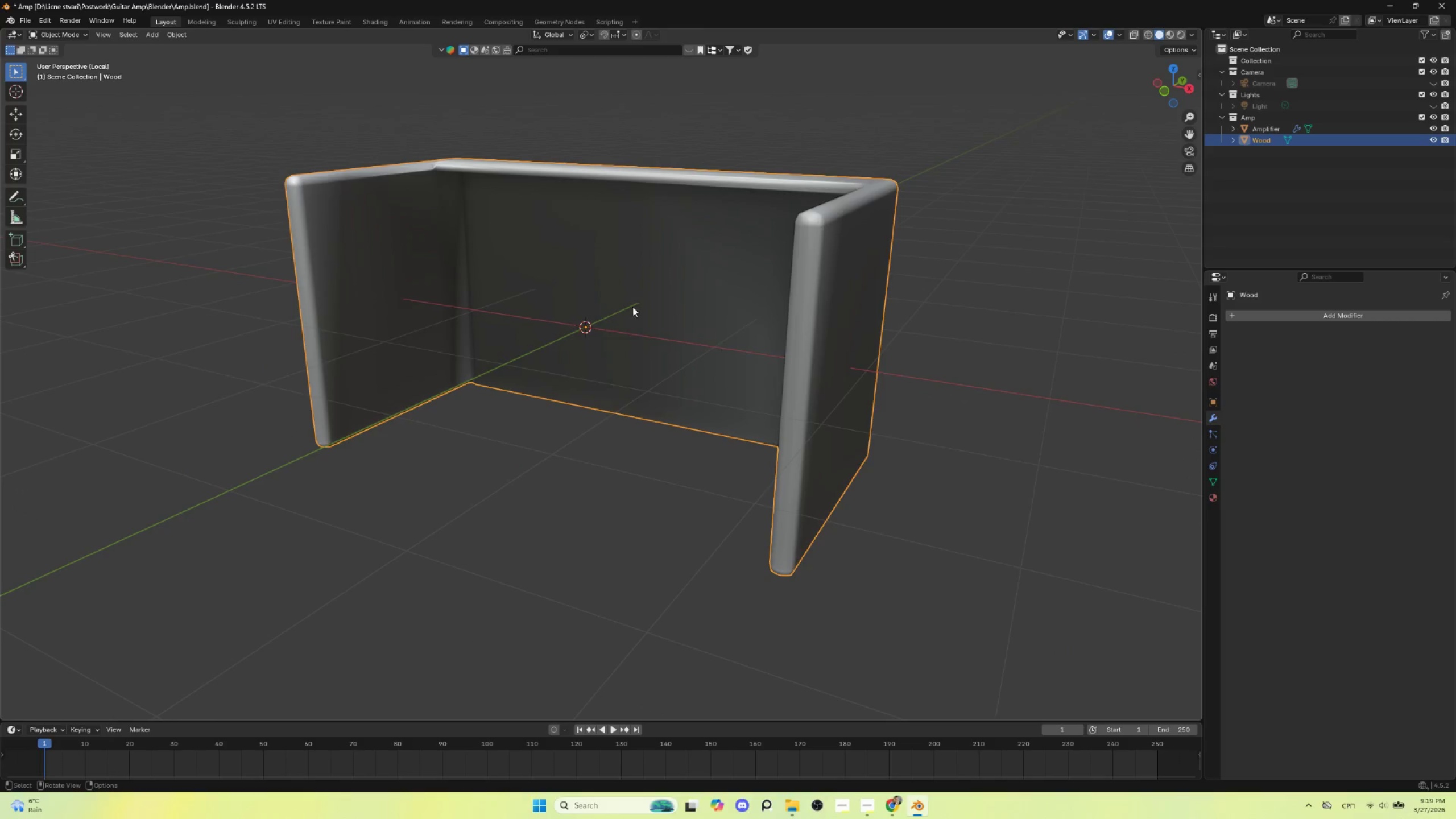 
left_click([617, 321])
 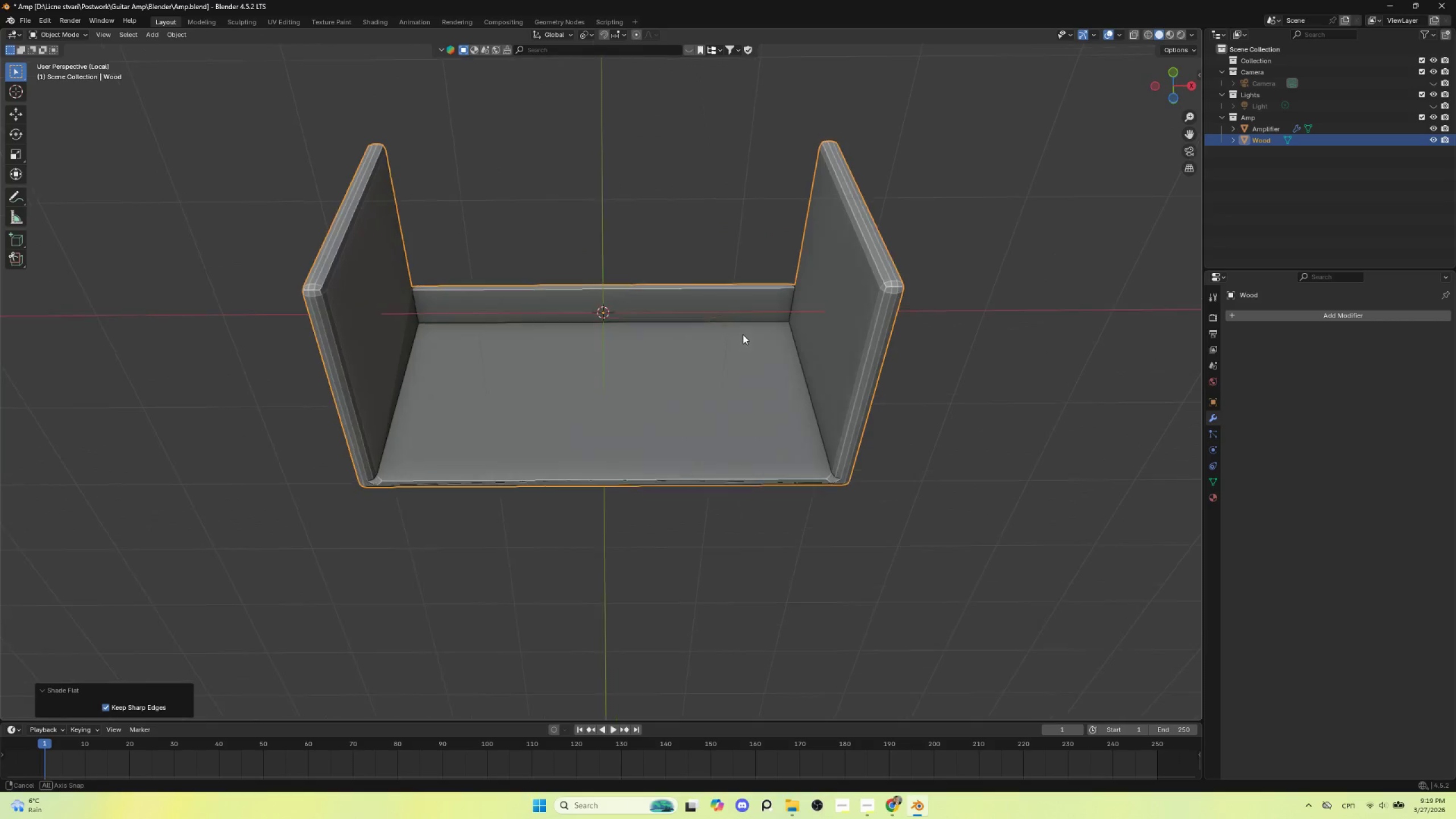 
hold_key(key=ShiftLeft, duration=0.53)
 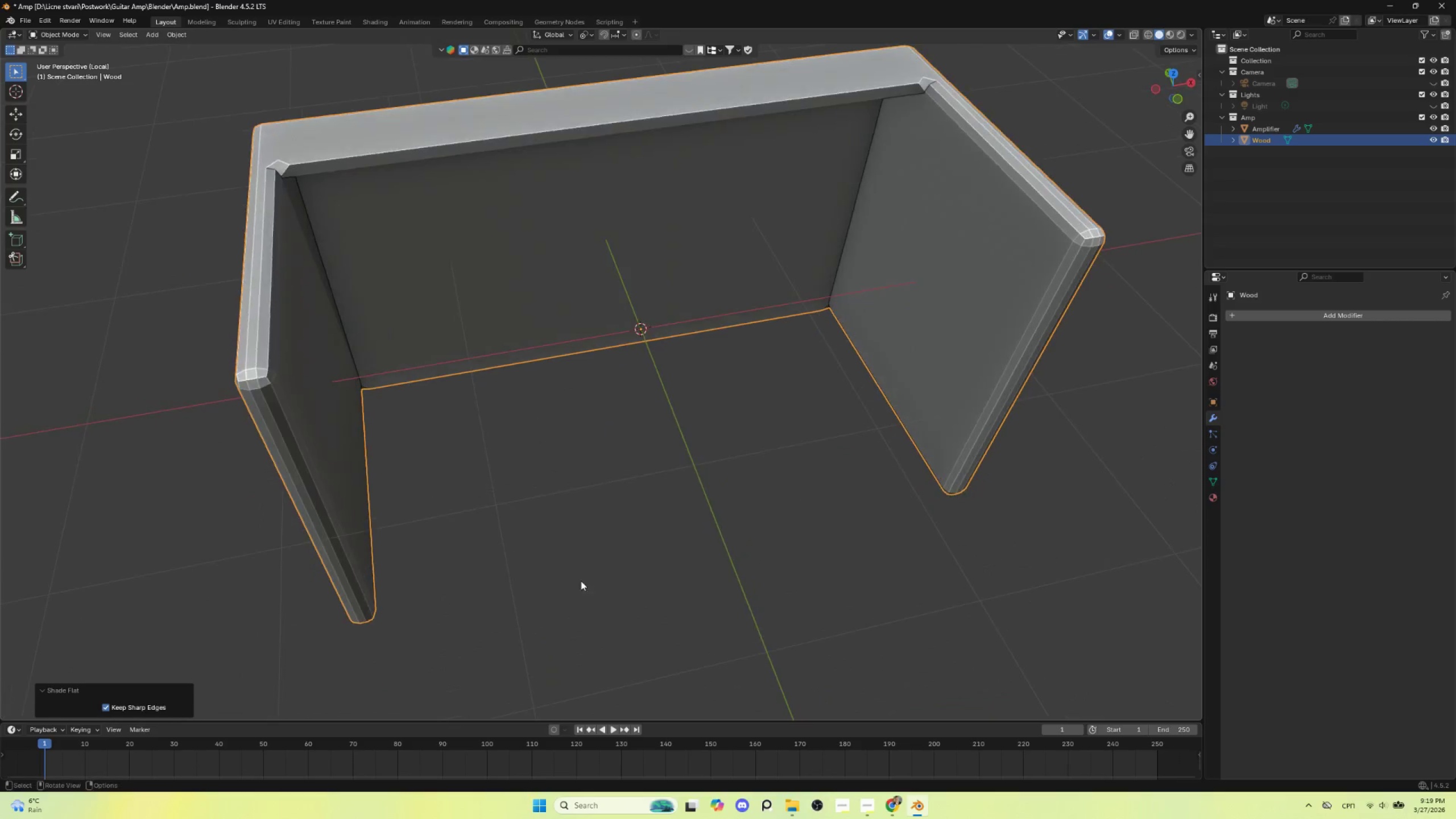 
scroll: coordinate [661, 446], scroll_direction: up, amount: 2.0
 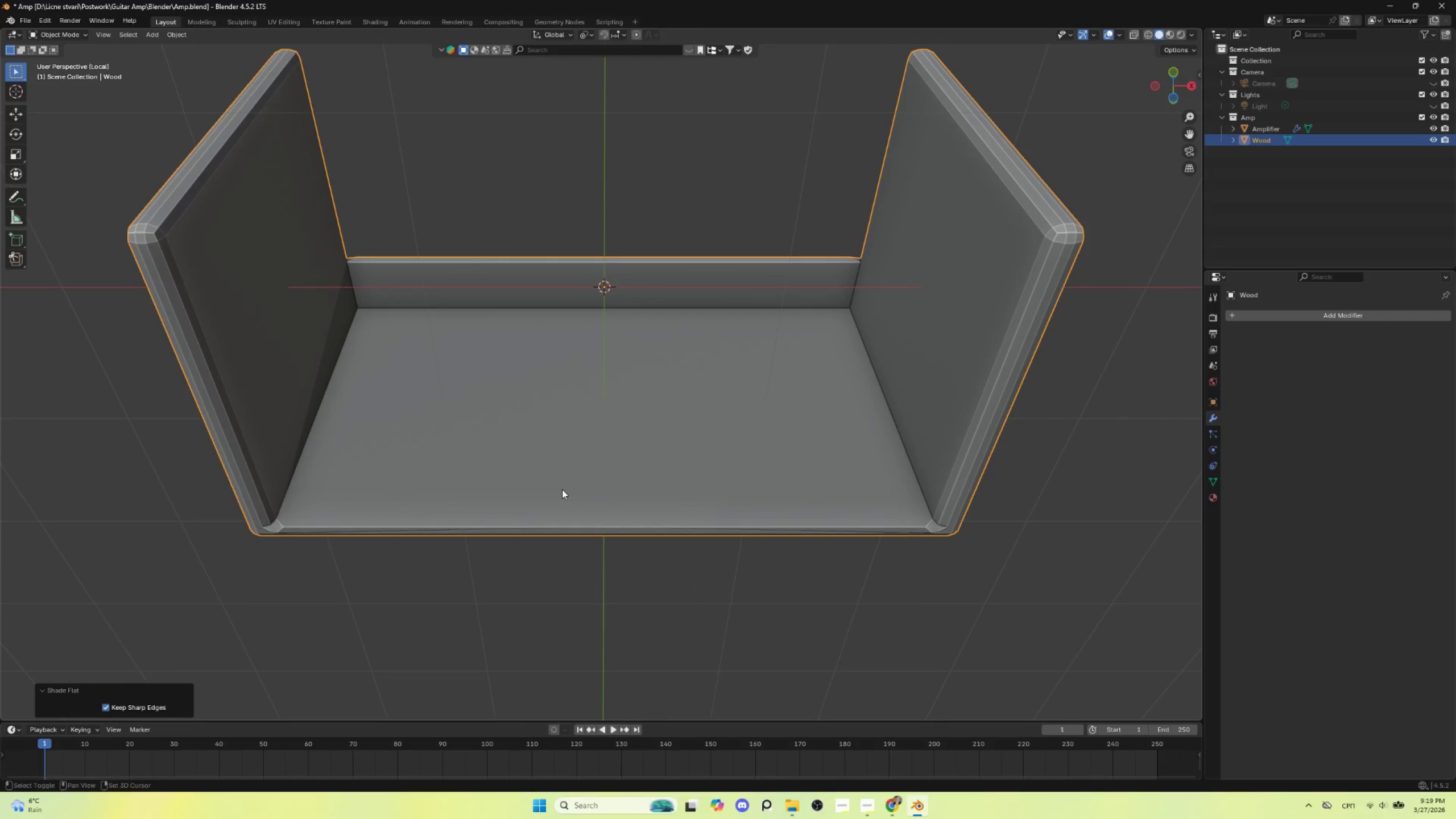 
hold_key(key=ShiftLeft, duration=0.47)
 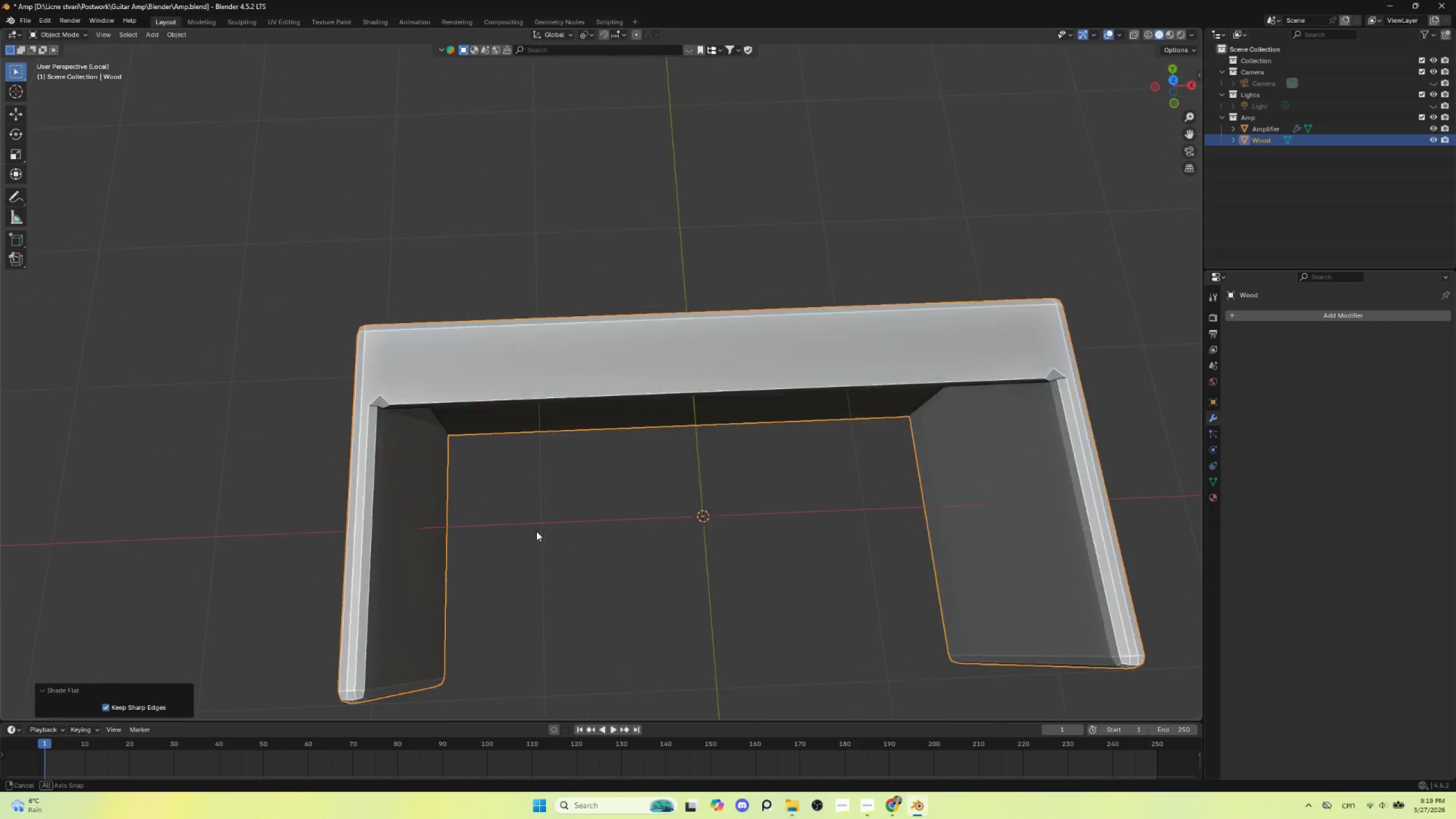 
hold_key(key=AltLeft, duration=0.42)
 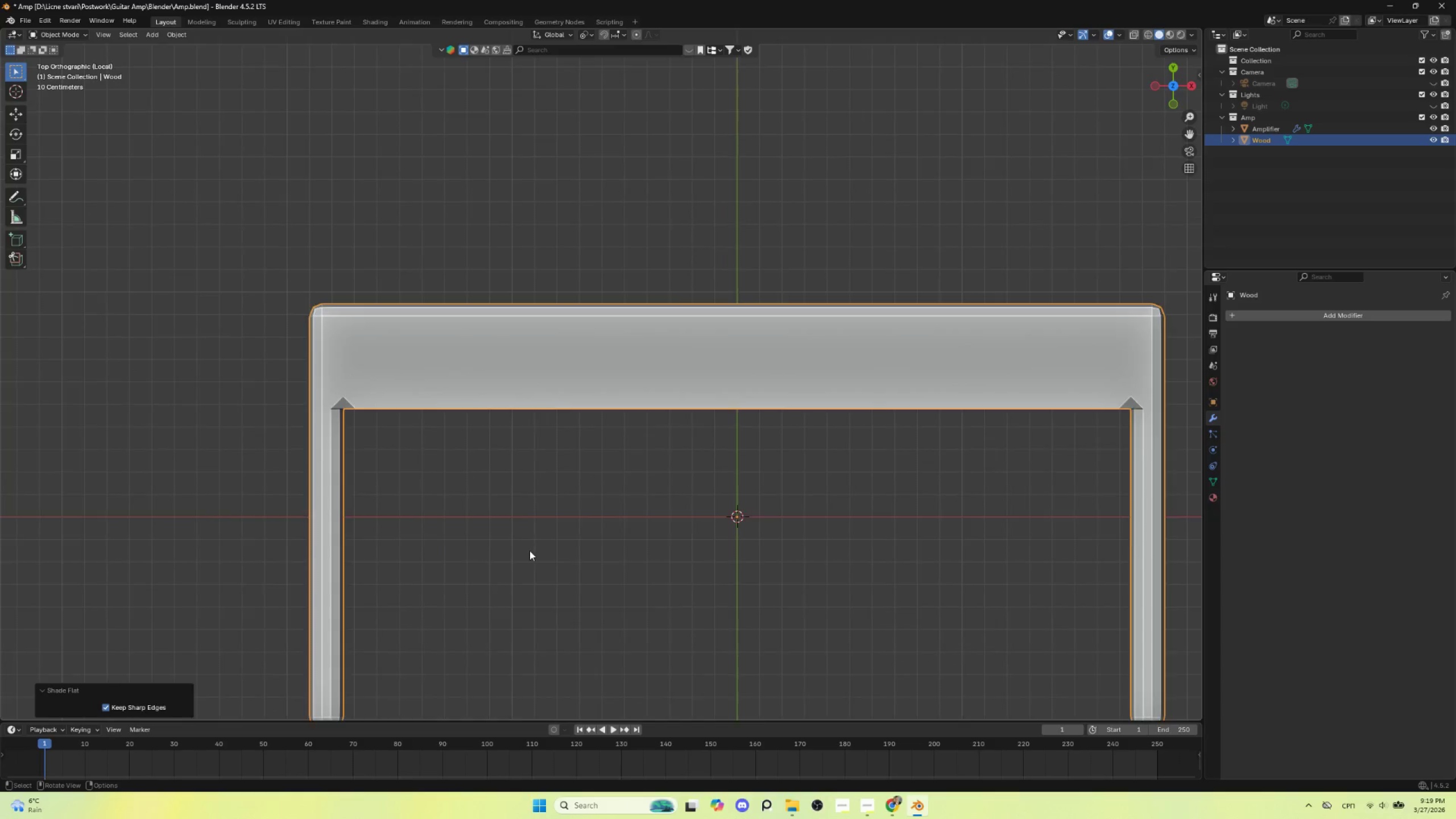 
hold_key(key=ShiftLeft, duration=0.59)
 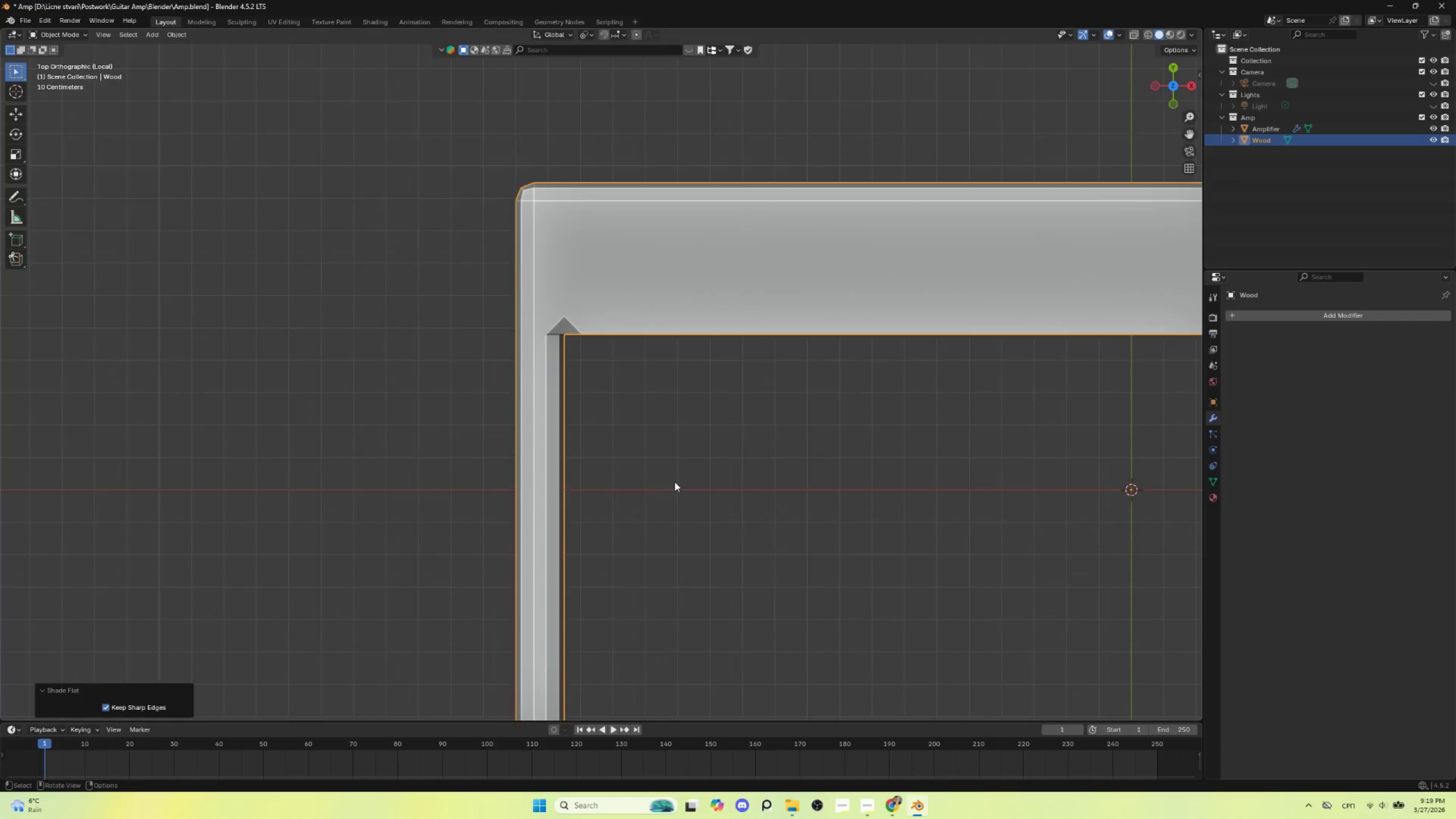 
scroll: coordinate [530, 551], scroll_direction: up, amount: 3.0
 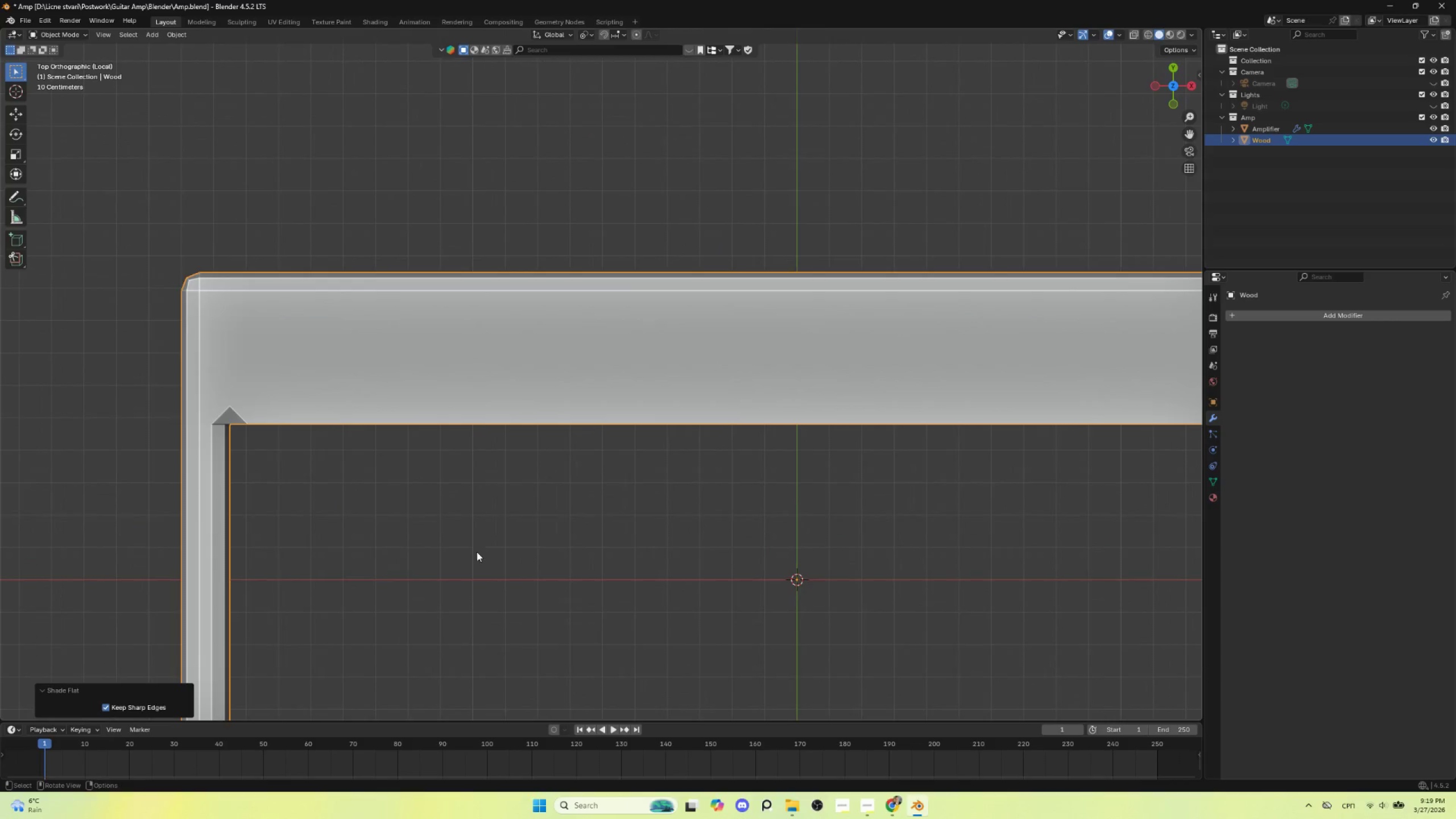 
left_click([528, 365])
 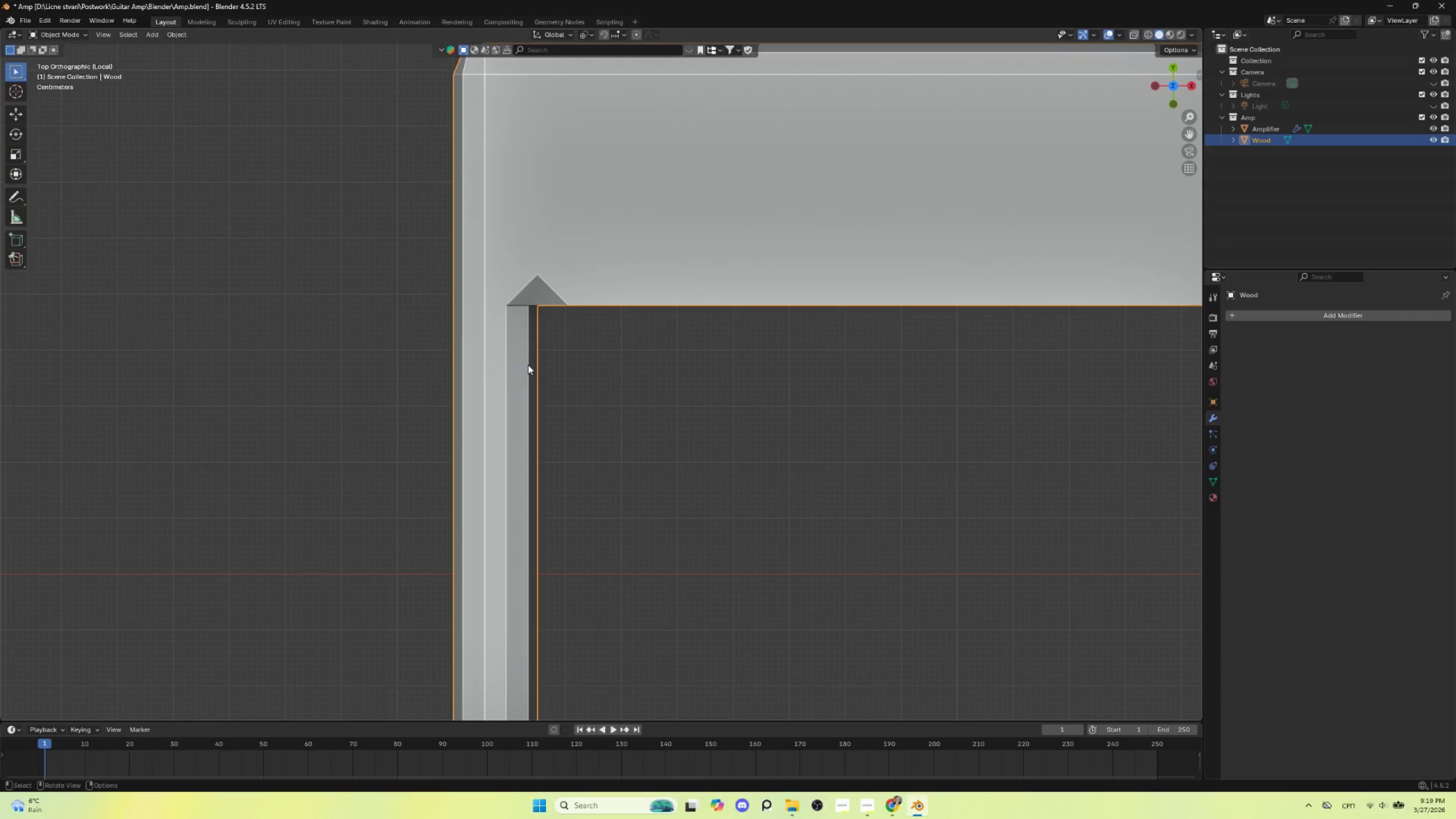 
scroll: coordinate [675, 481], scroll_direction: up, amount: 3.0
 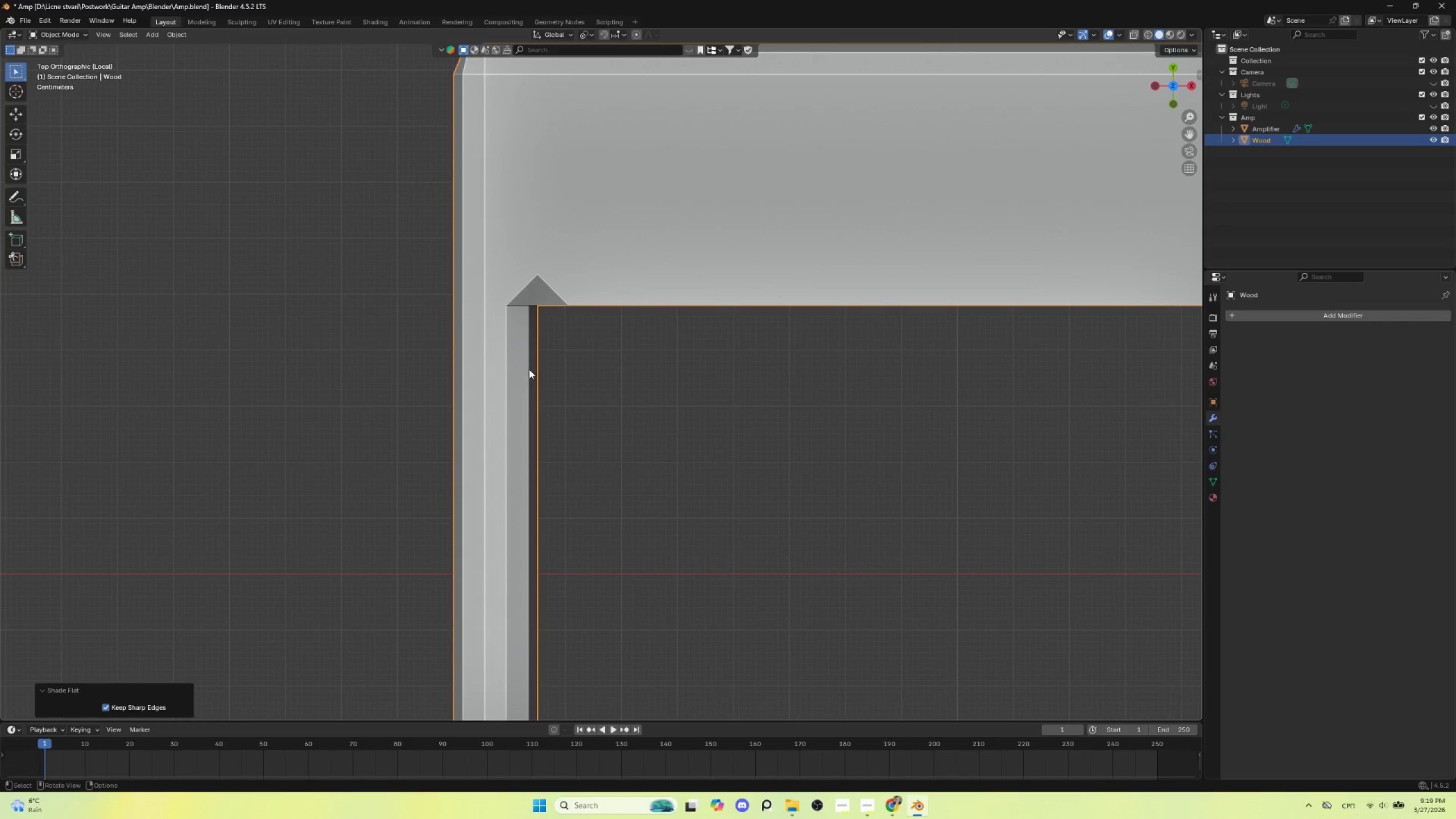 
key(Tab)
 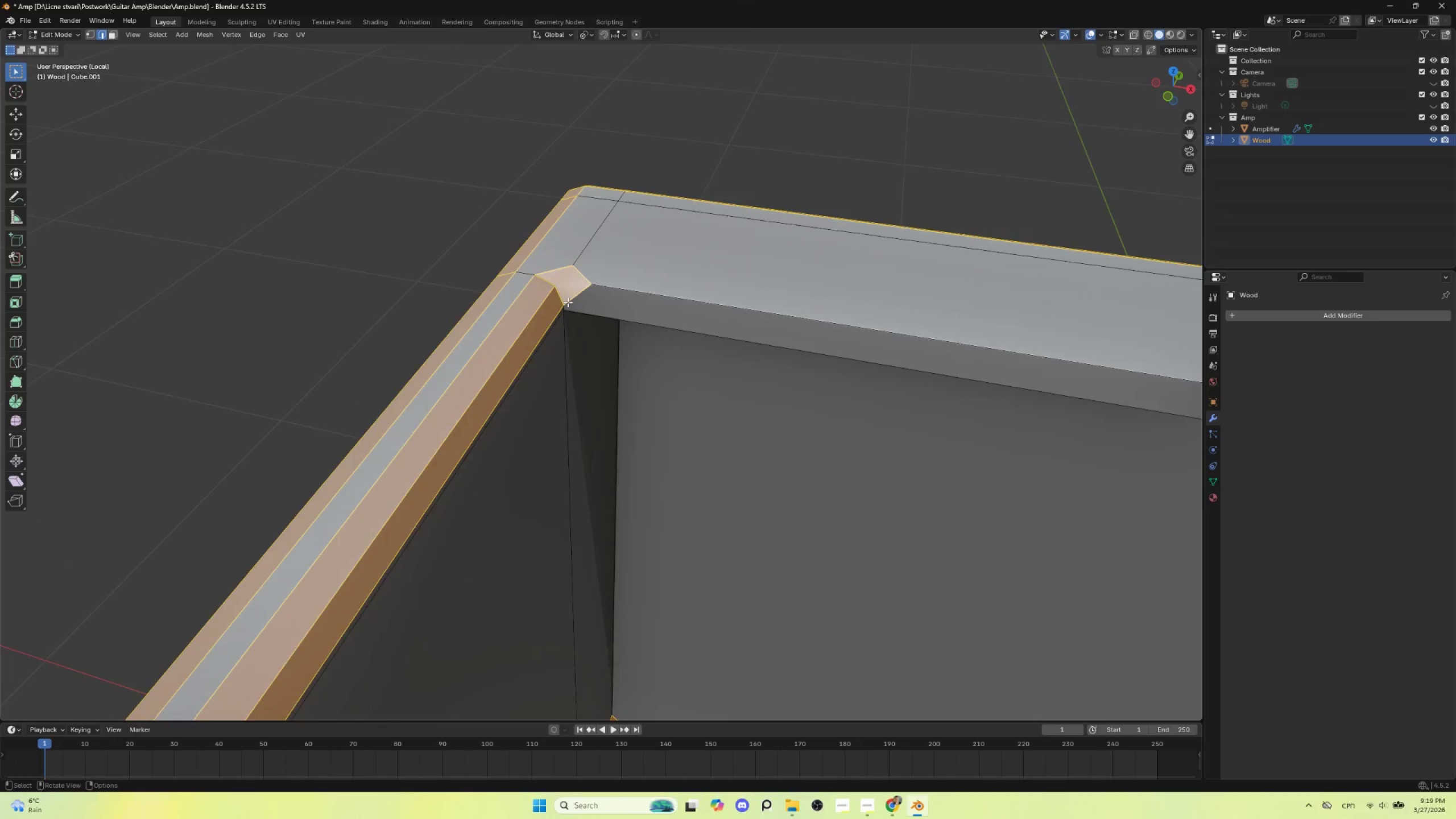 
wait(7.31)
 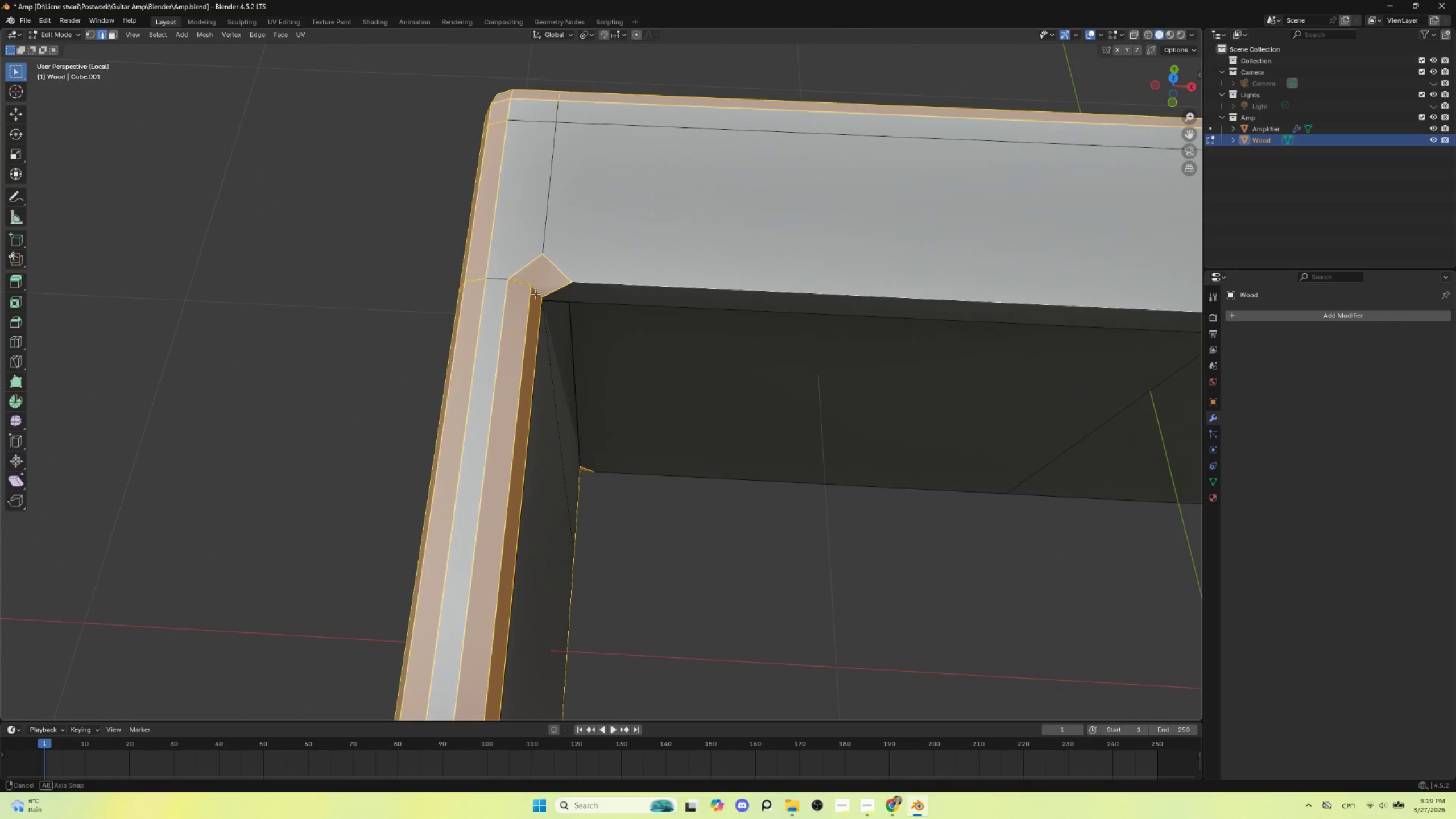 
key(K)
 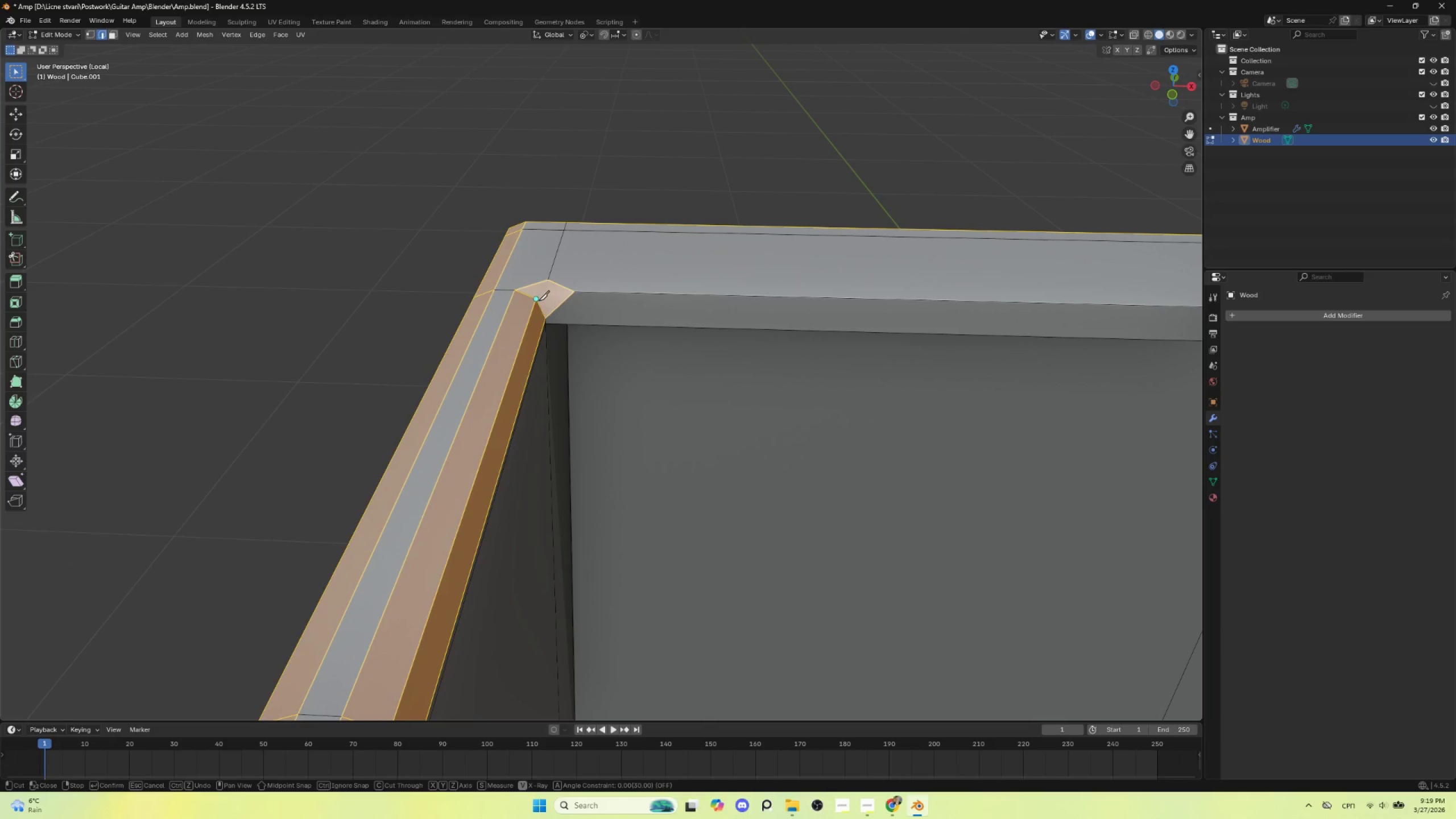 
left_click([537, 299])
 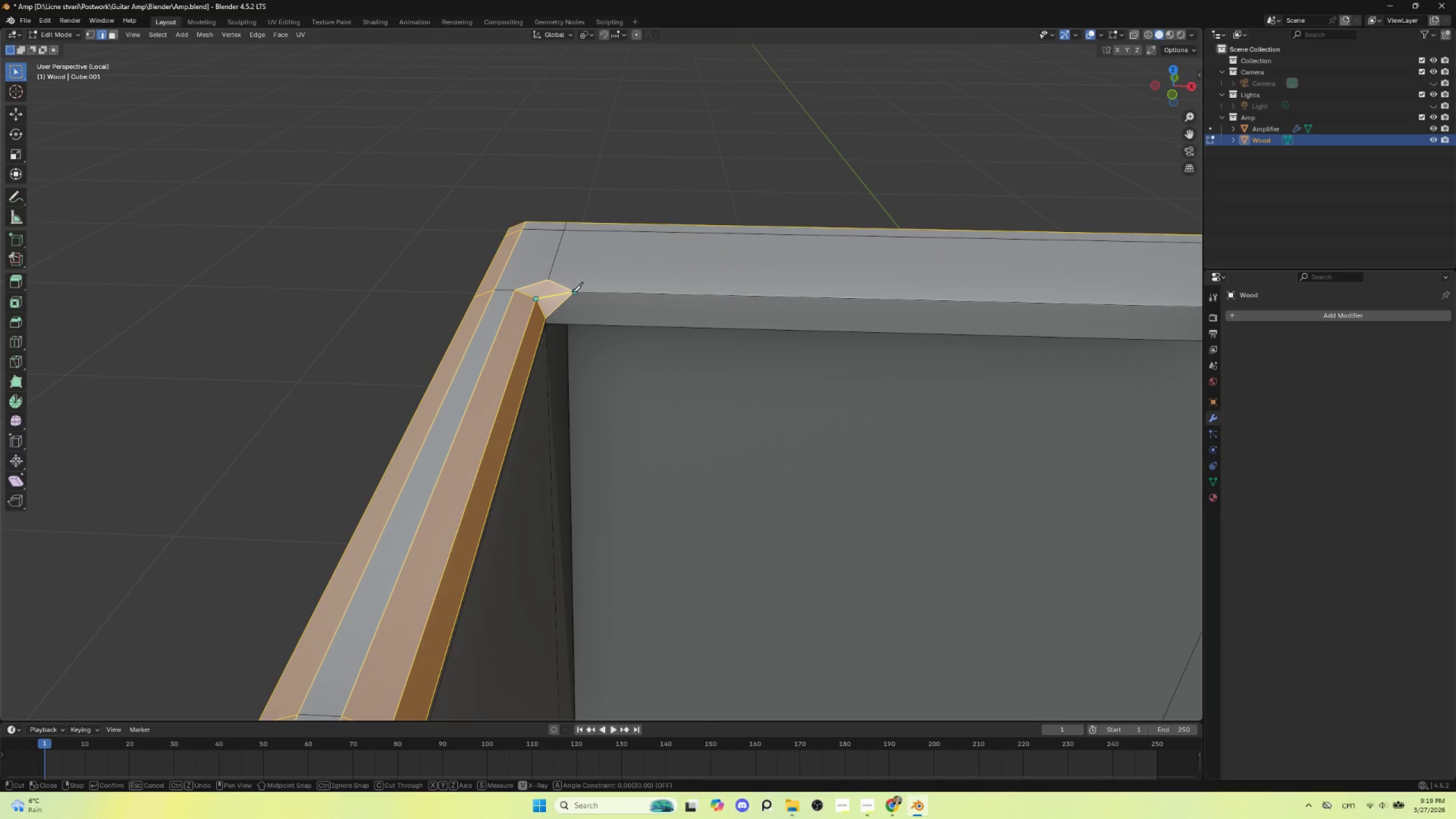 
left_click([572, 292])
 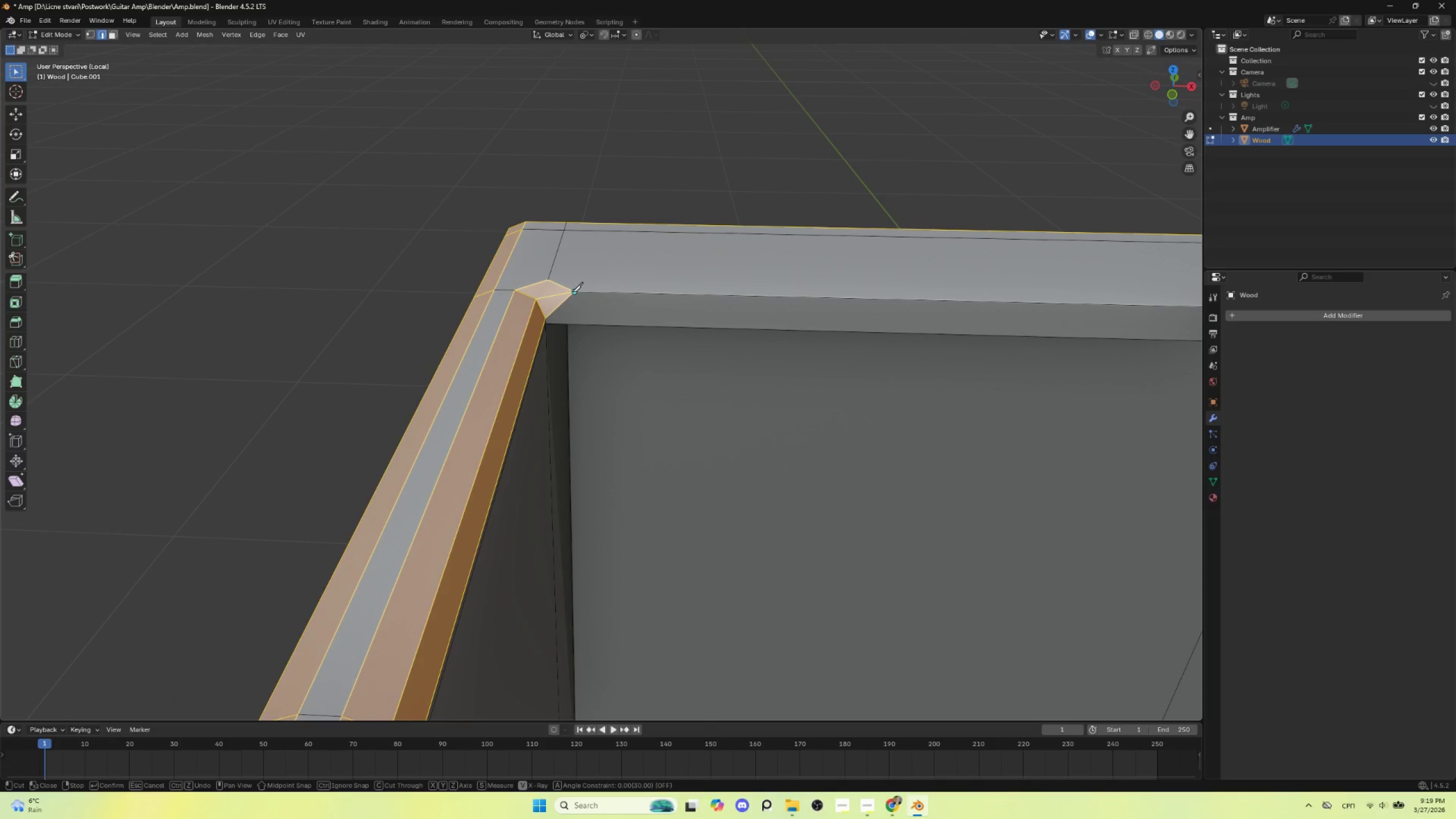 
key(Enter)
 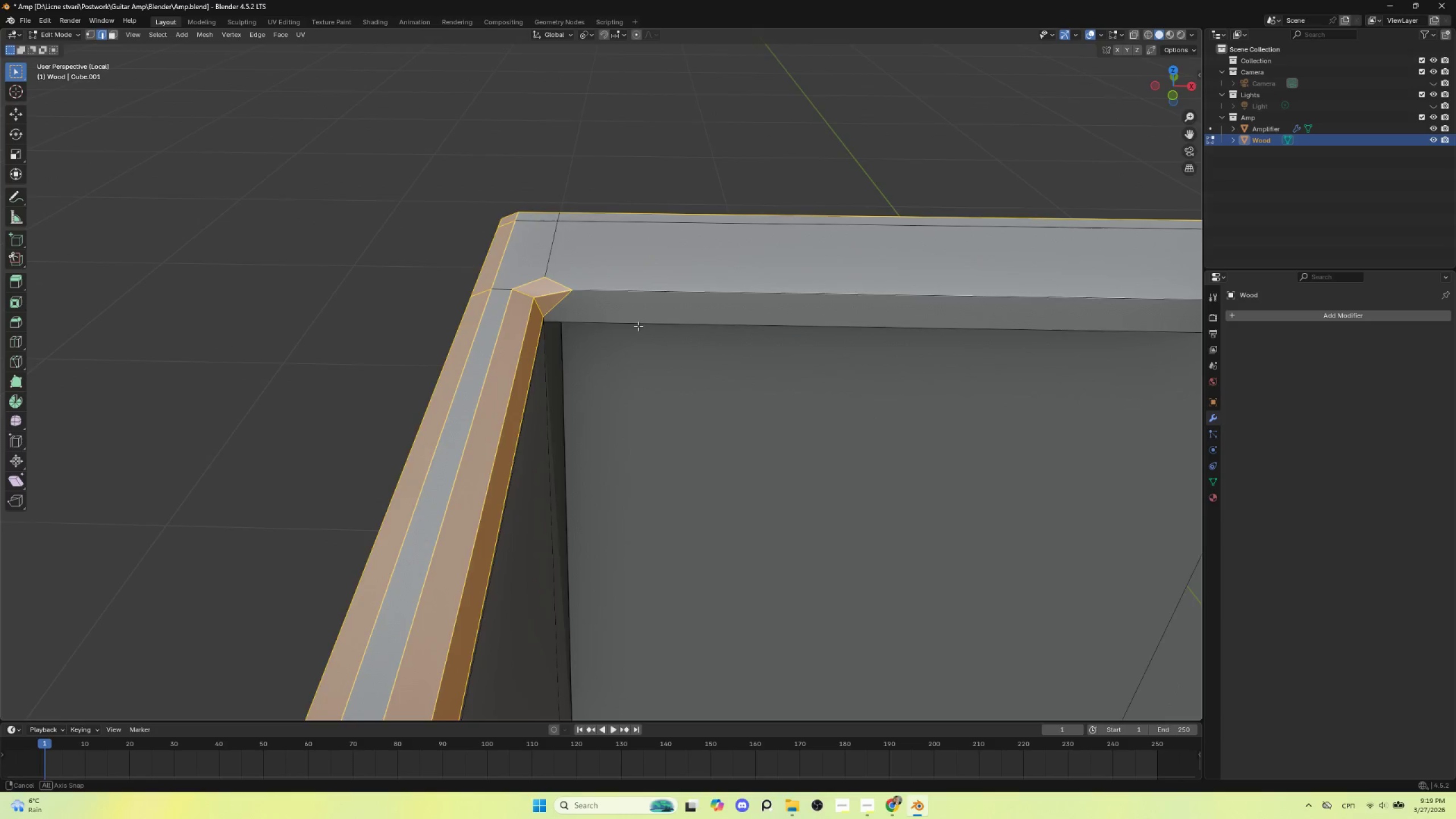 
hold_key(key=ShiftLeft, duration=0.5)
 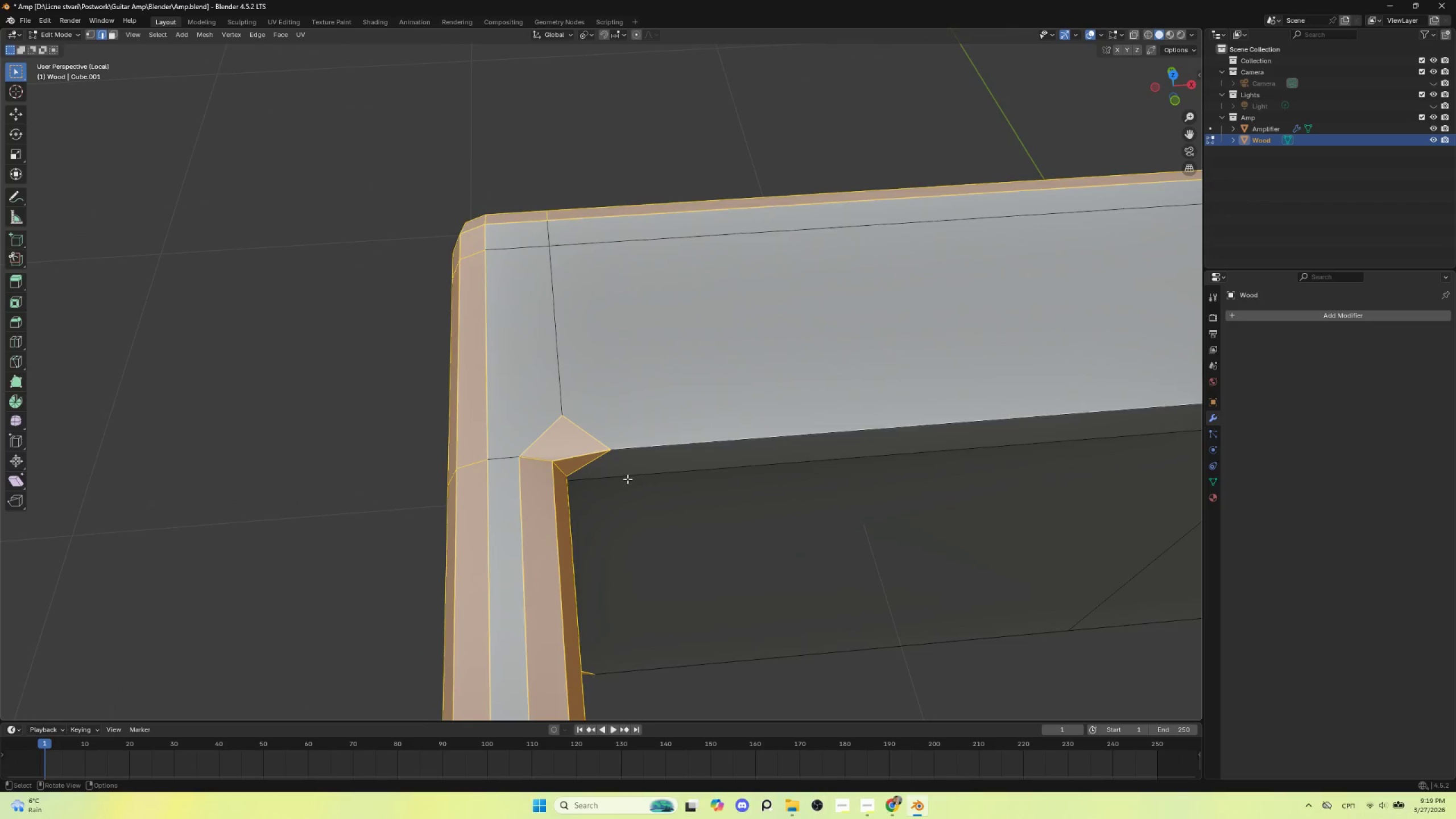 
hold_key(key=ShiftLeft, duration=29.28)
scroll: coordinate [650, 491], scroll_direction: up, amount: 2.0
 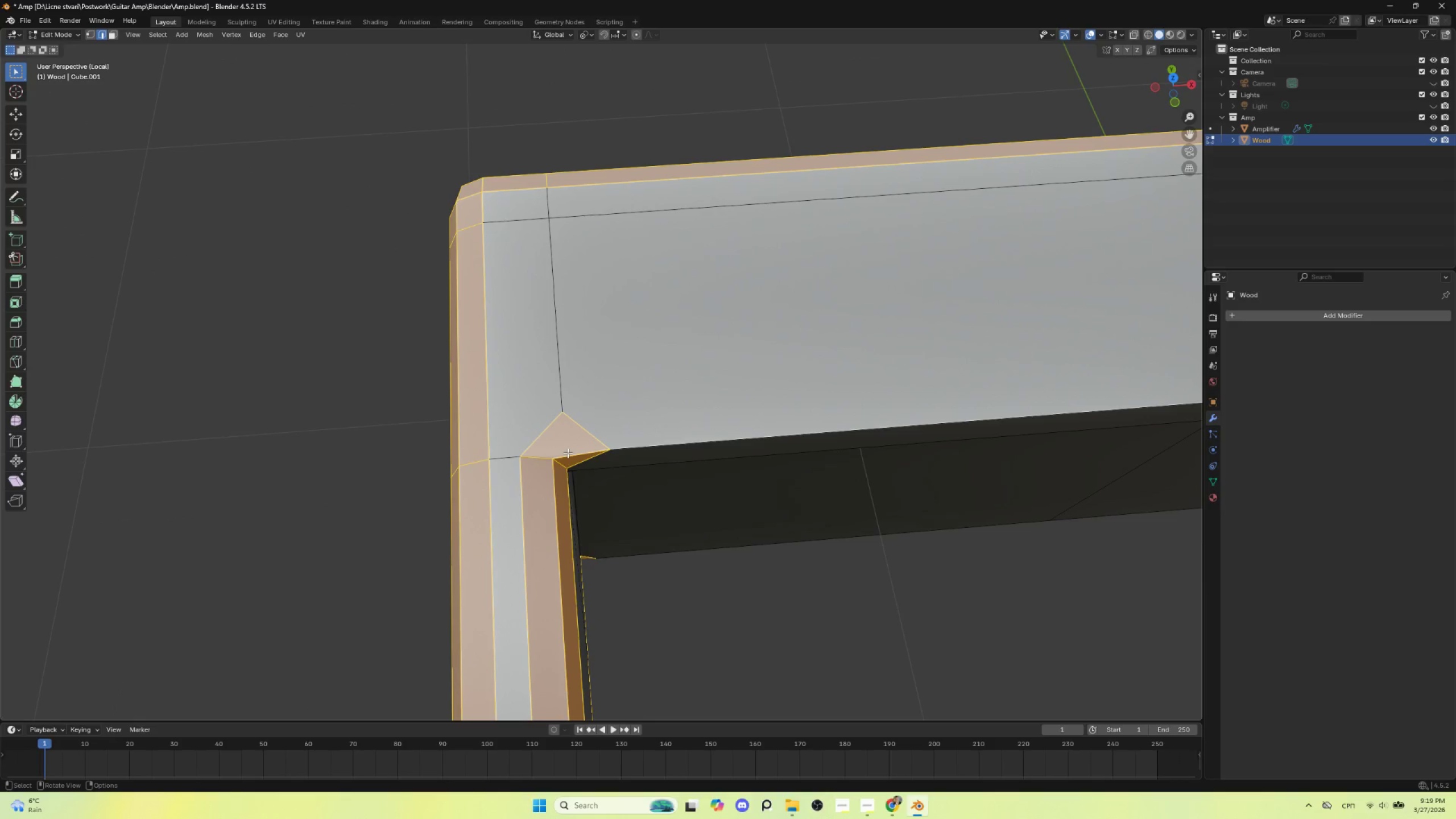 
key(K)
 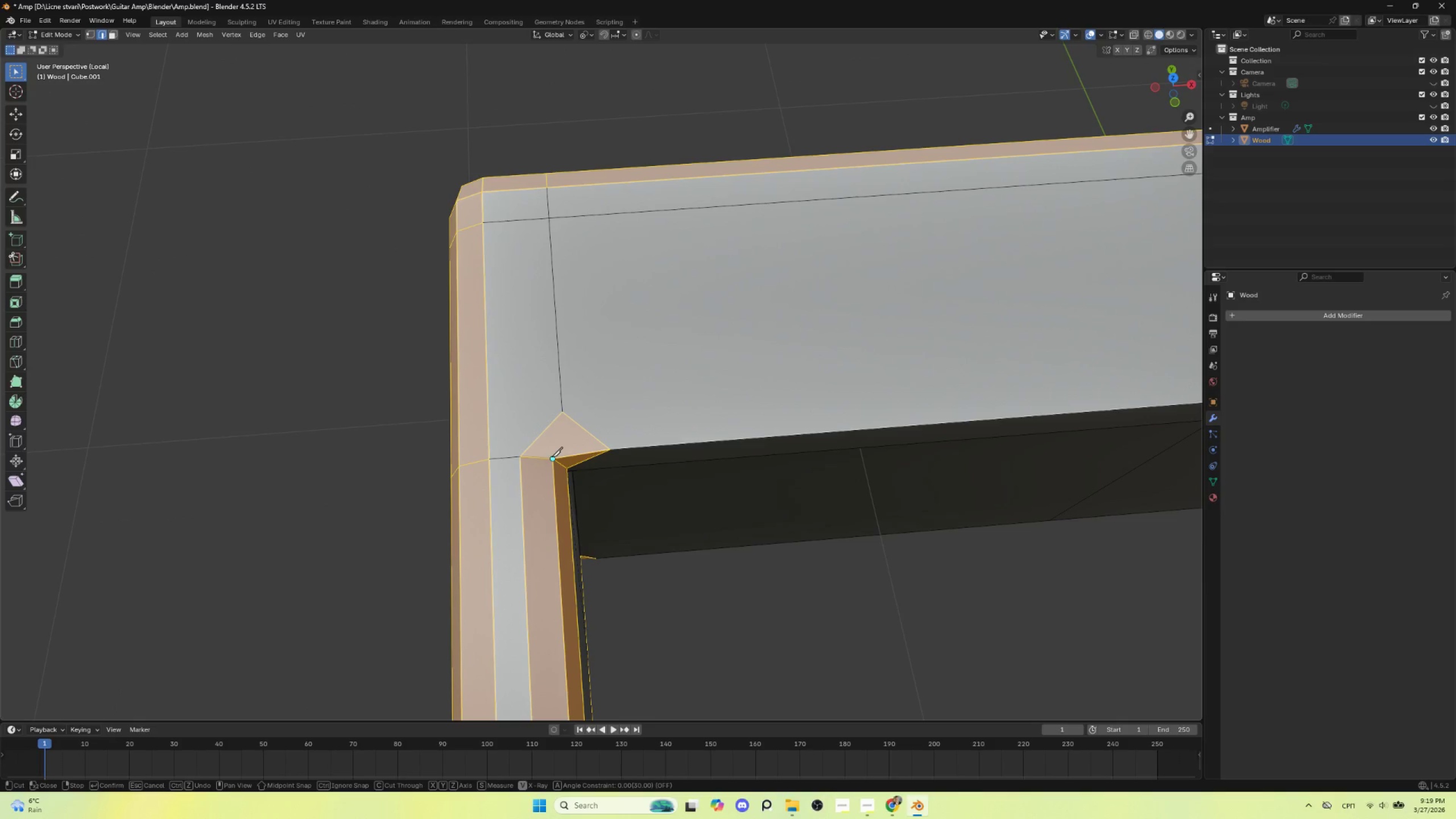 
left_click([552, 457])
 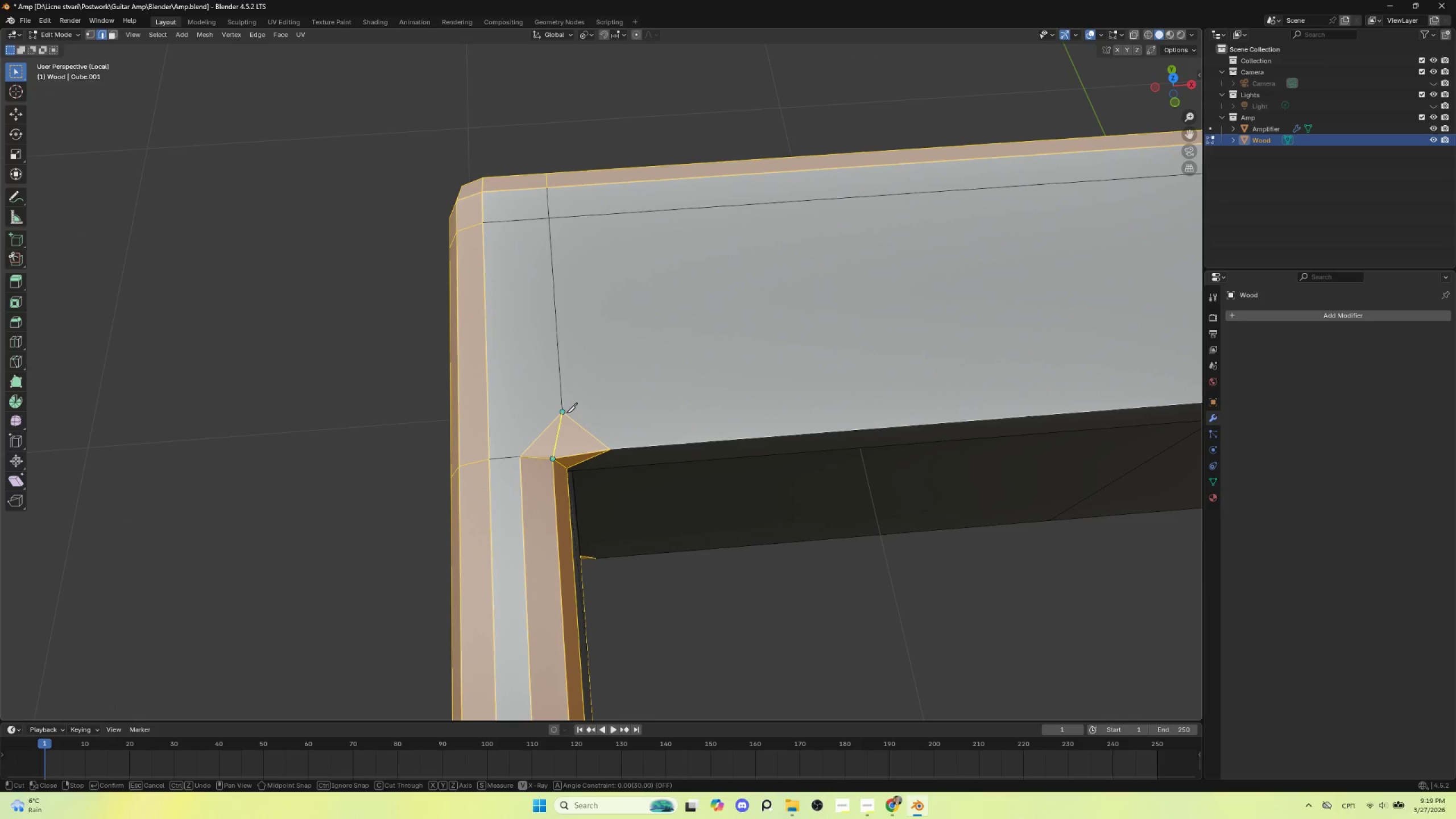 
left_click([566, 412])
 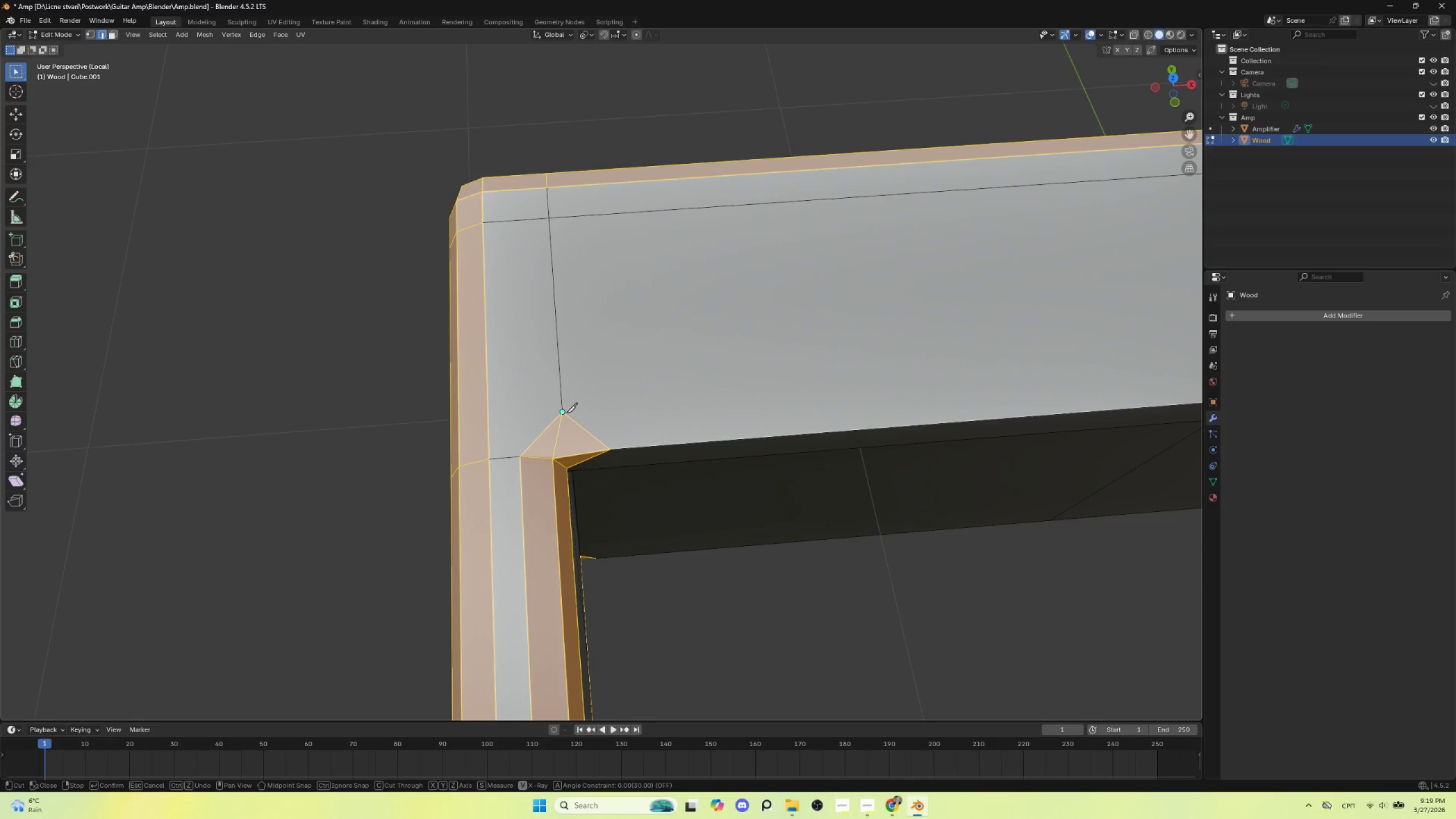 
key(Enter)
 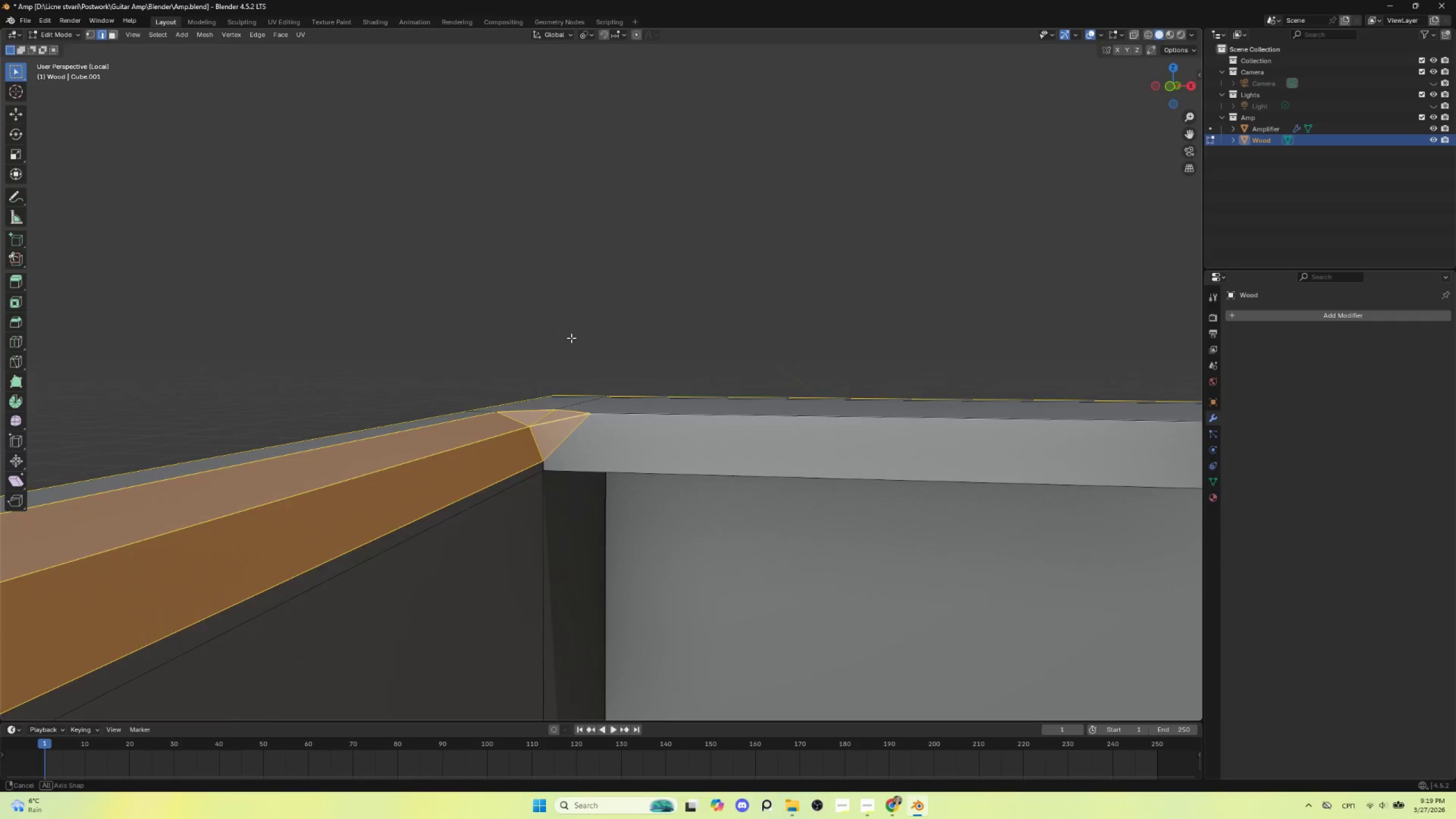 
left_click([565, 437])
 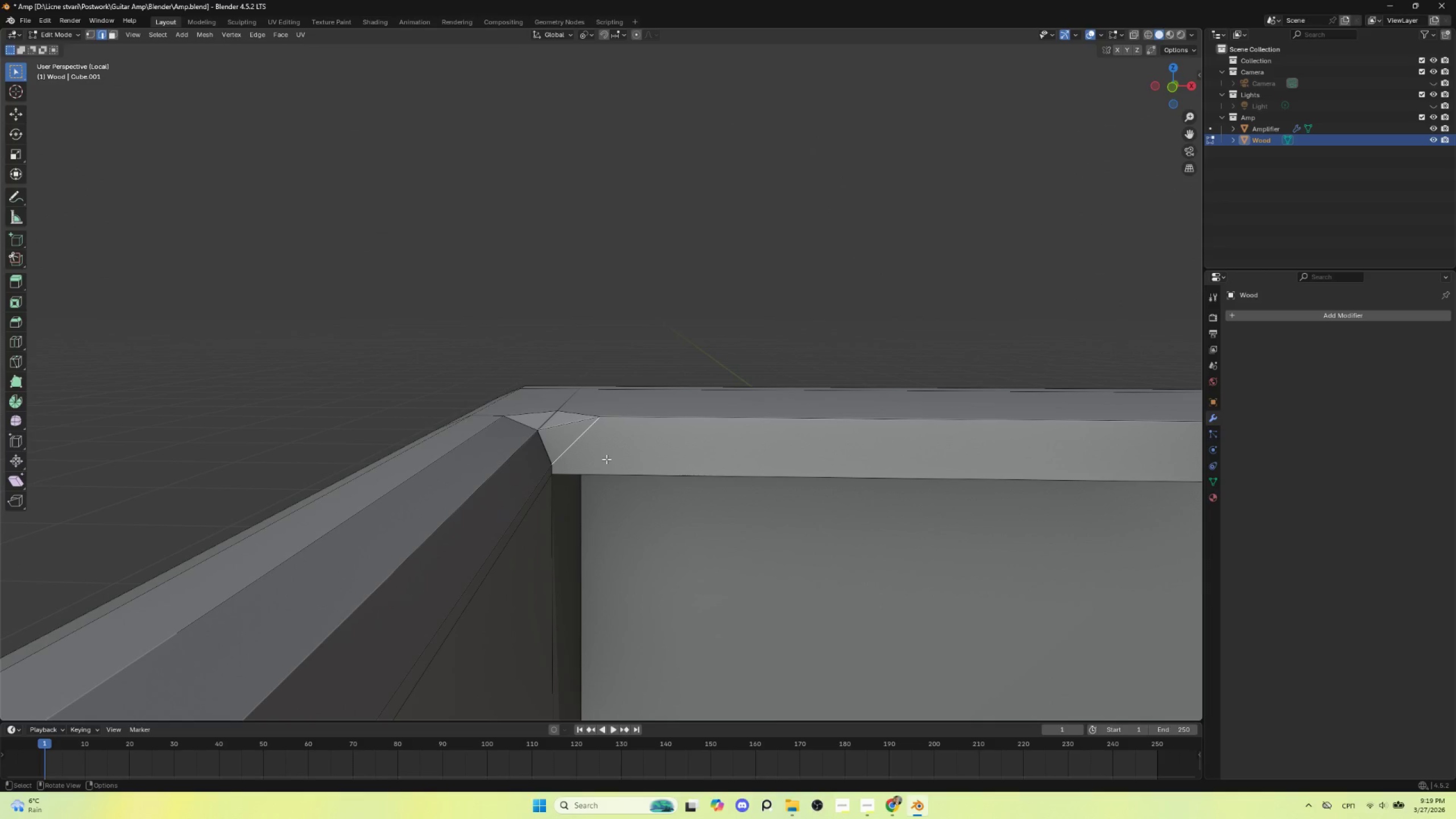 
scroll: coordinate [585, 458], scroll_direction: down, amount: 2.0
 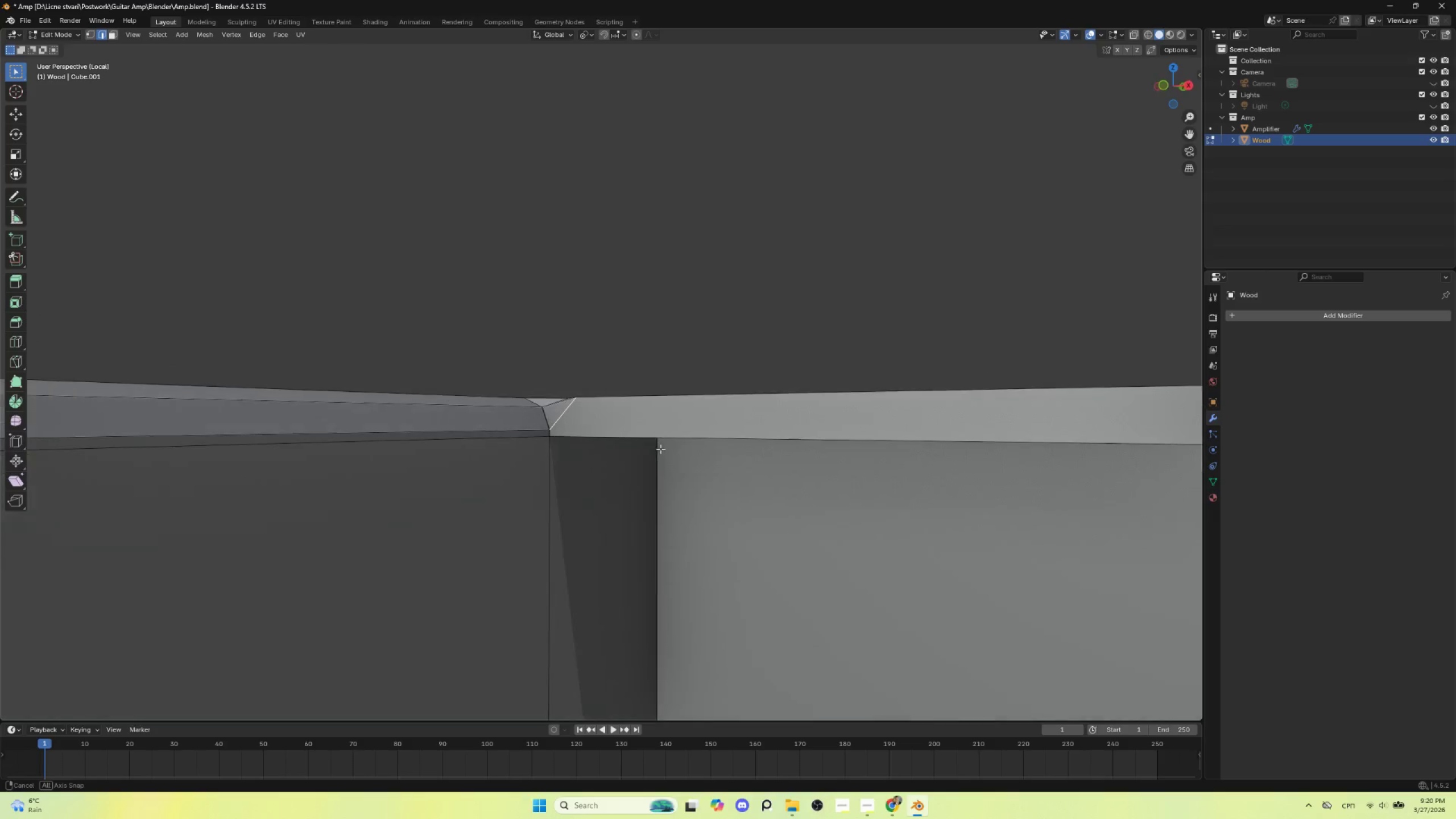 
key(Control+R)
 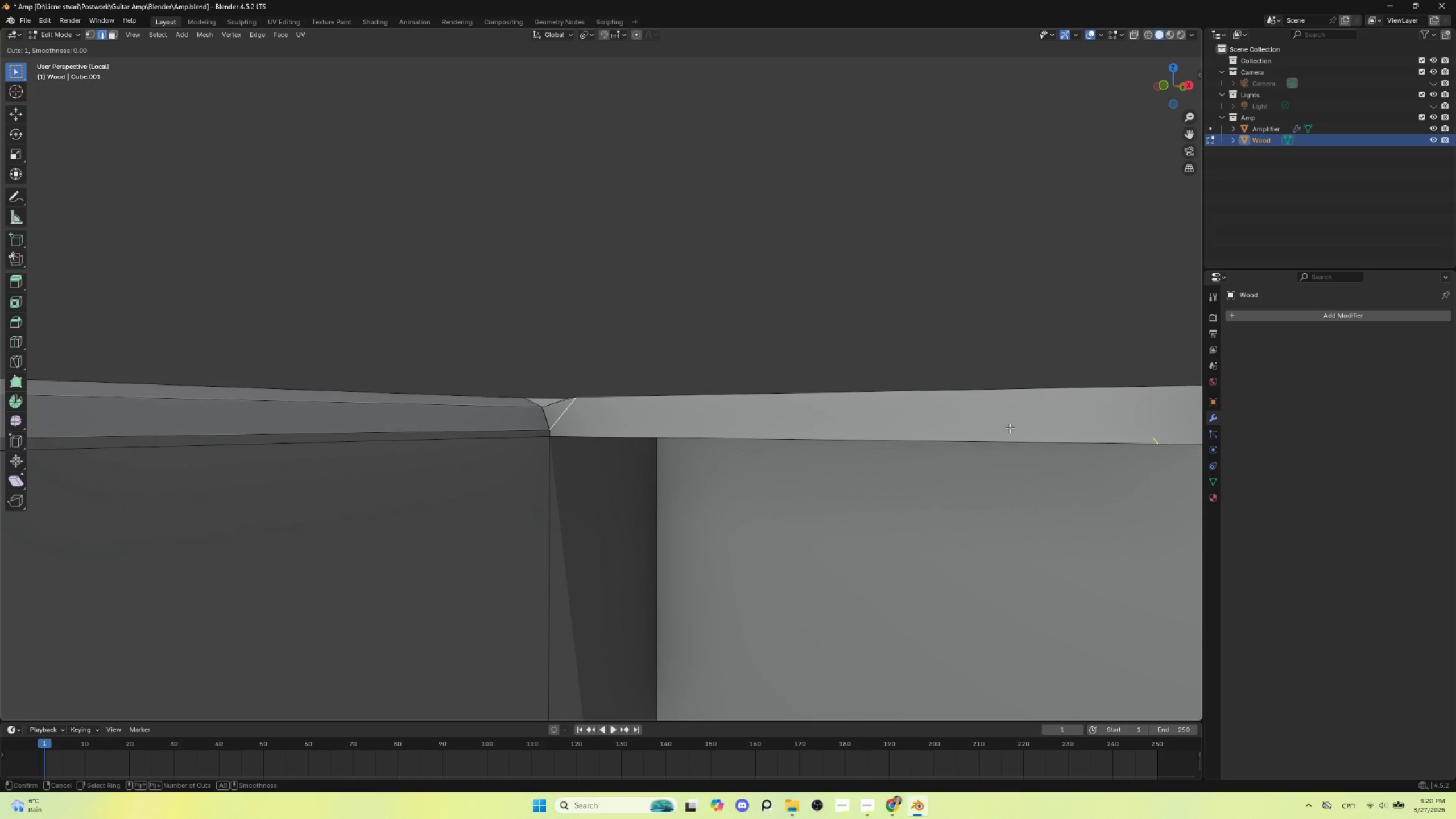 
key(Escape)
 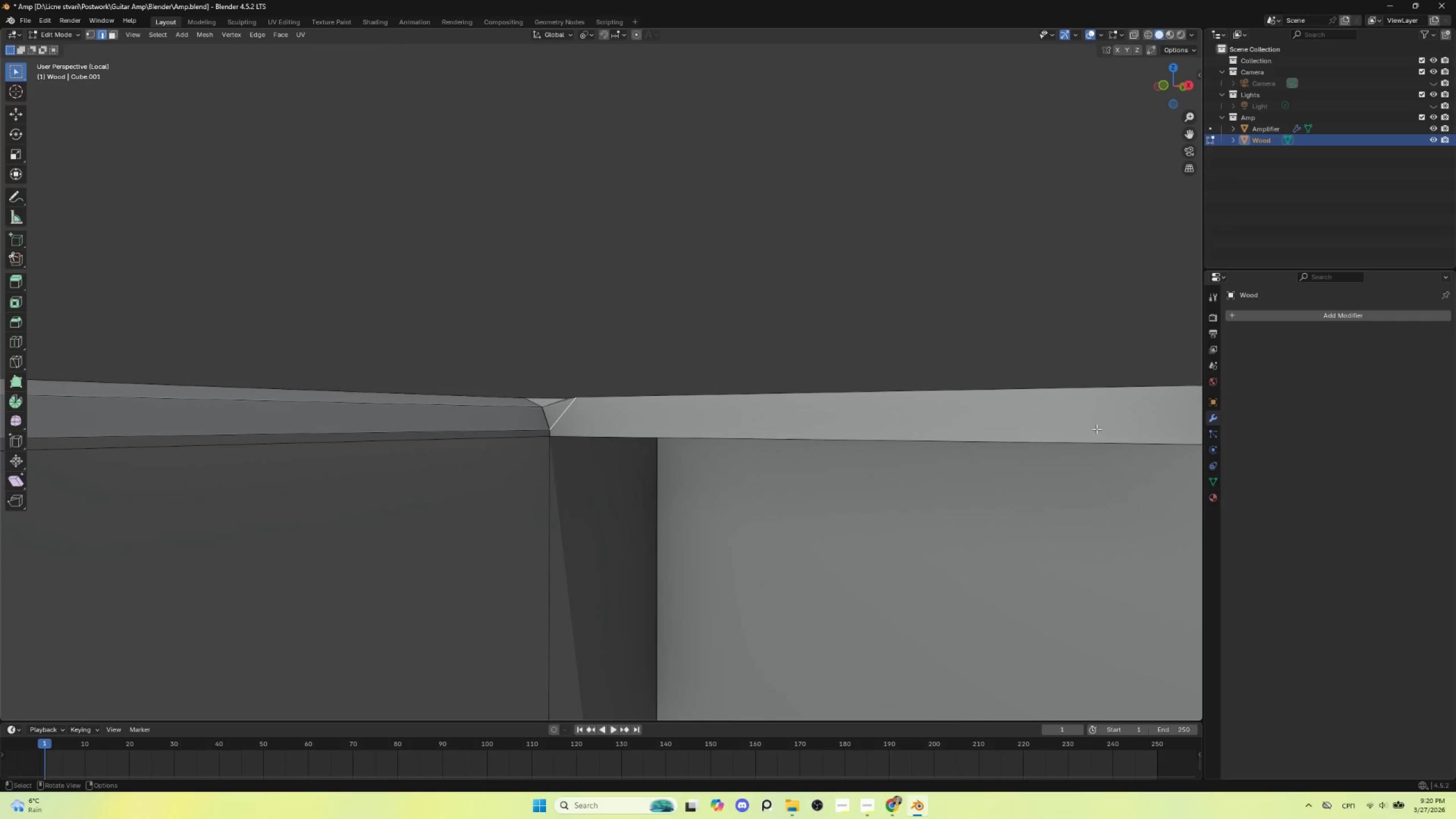 
scroll: coordinate [1100, 445], scroll_direction: down, amount: 4.0
 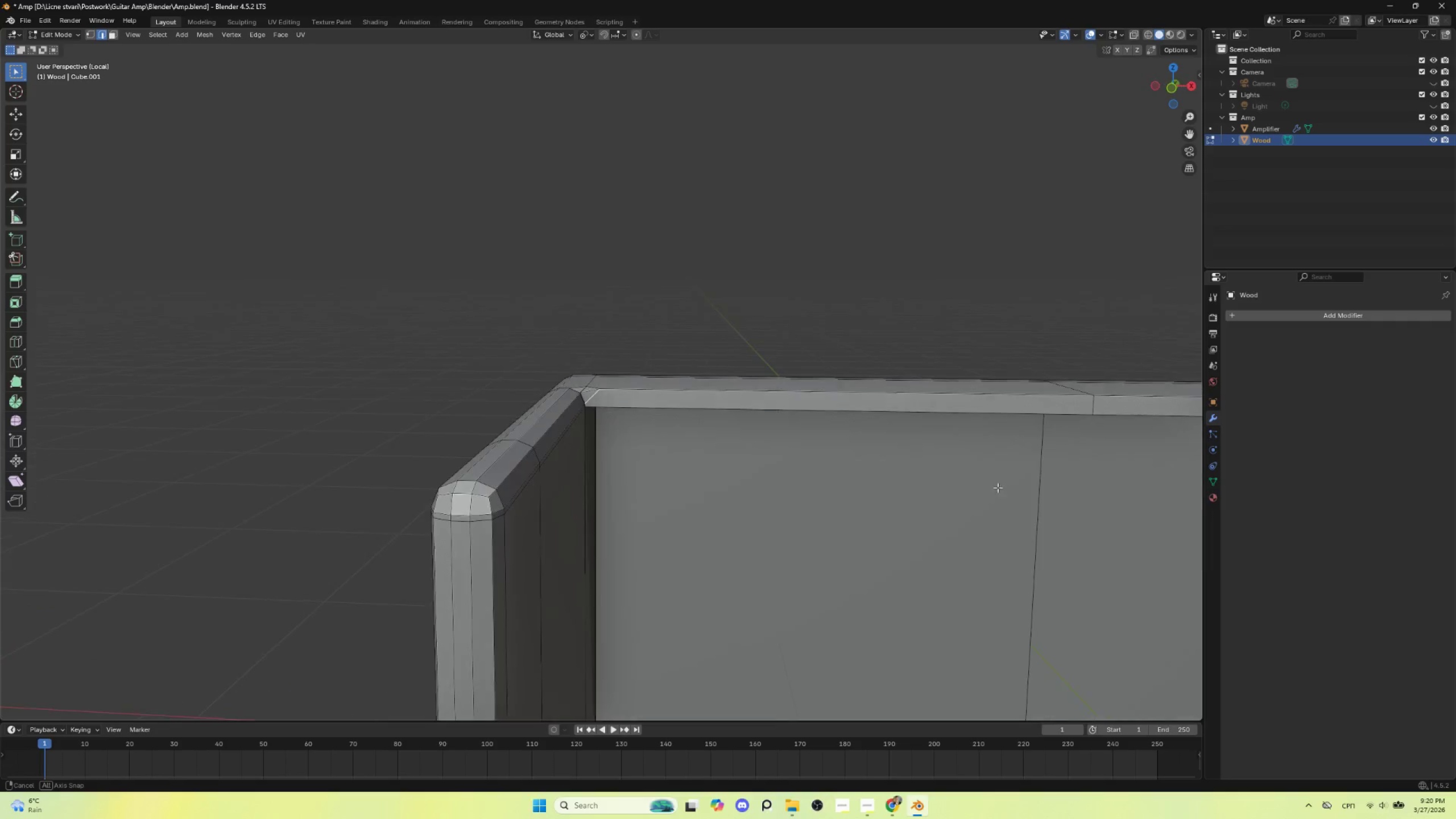 
key(Alt+AltLeft)
 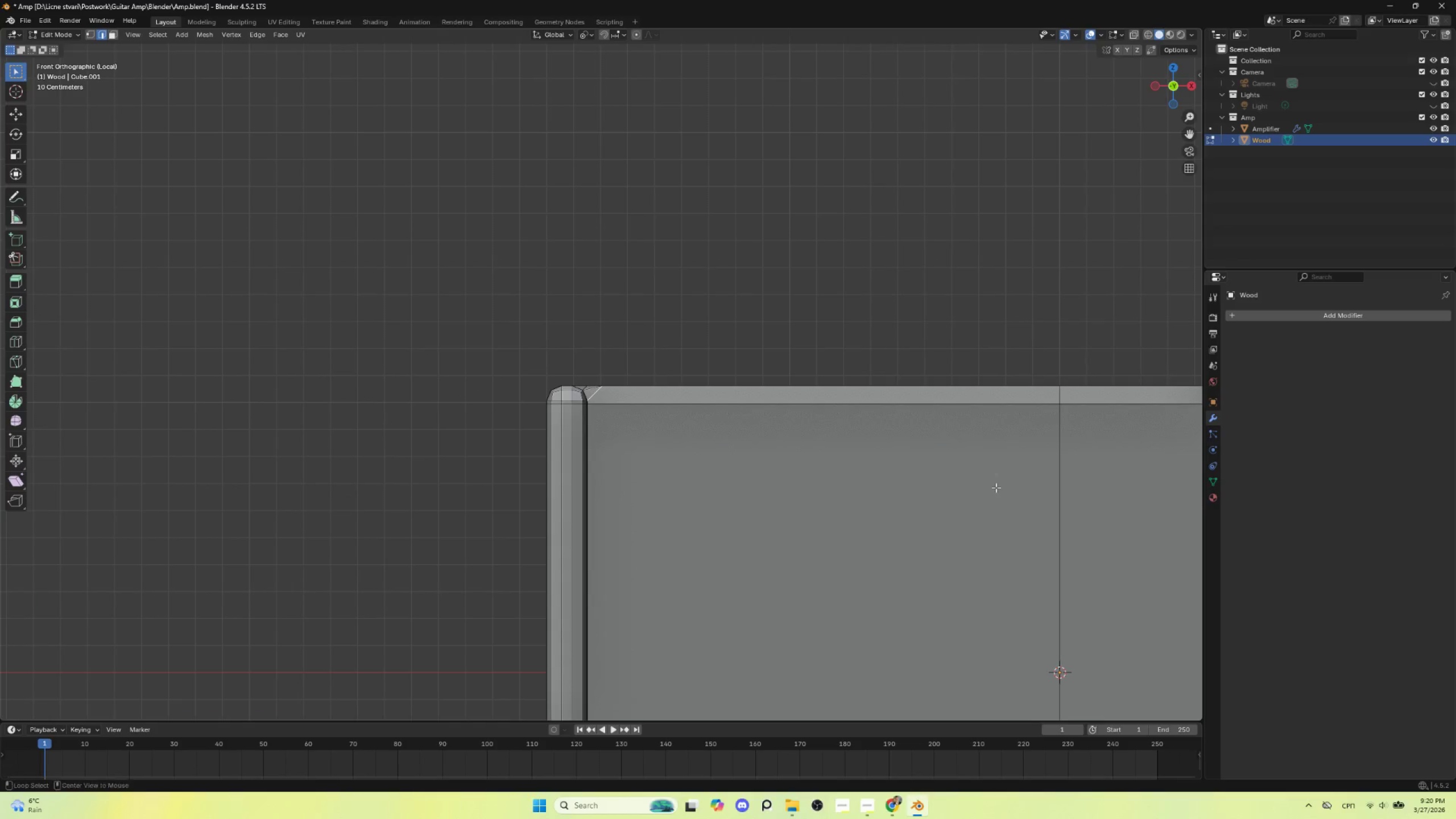 
hold_key(key=ShiftLeft, duration=0.64)
 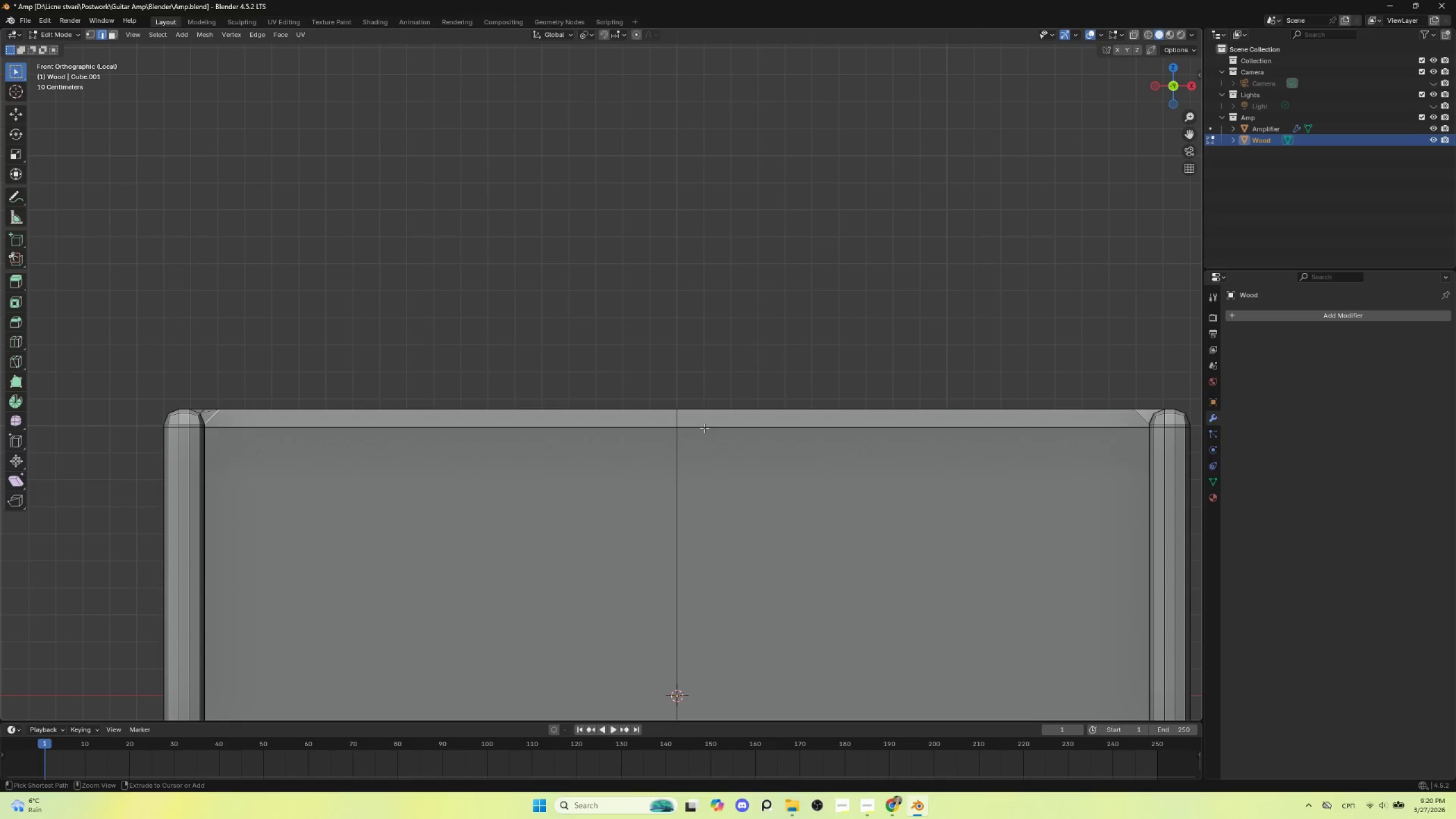 
hold_key(key=ShiftLeft, duration=3.38)
 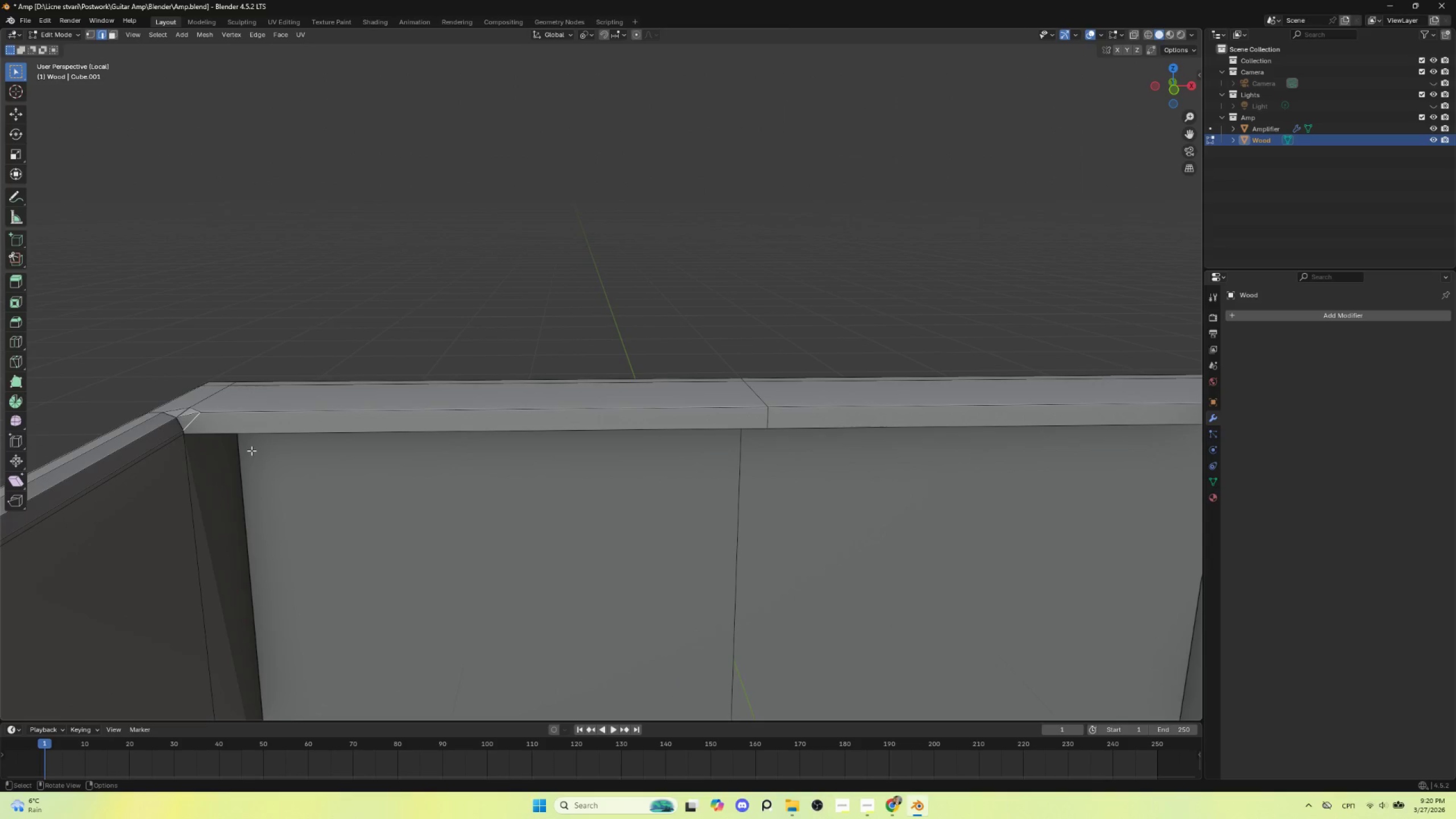 
key(Control+R)
 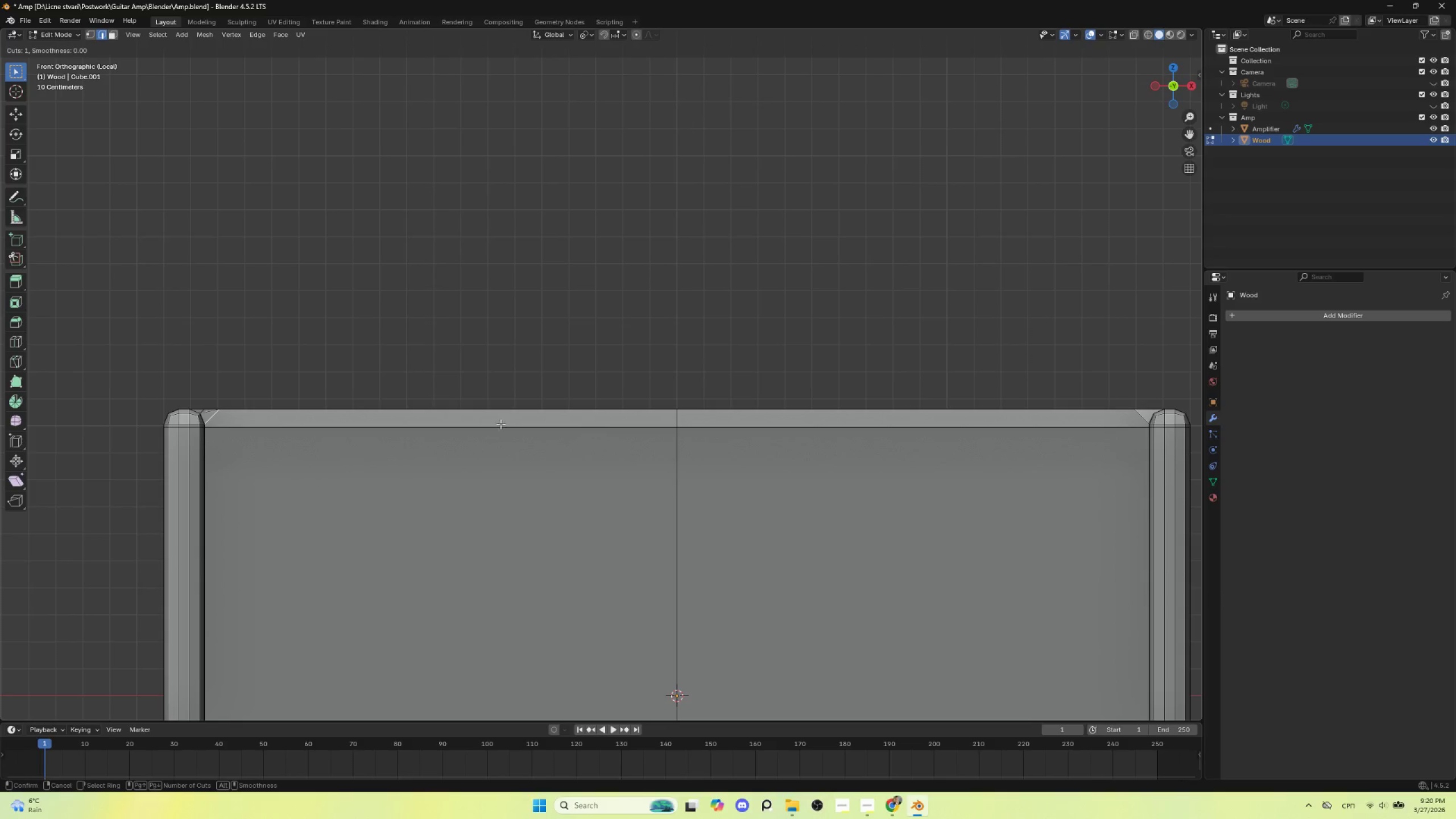 
key(Escape)
 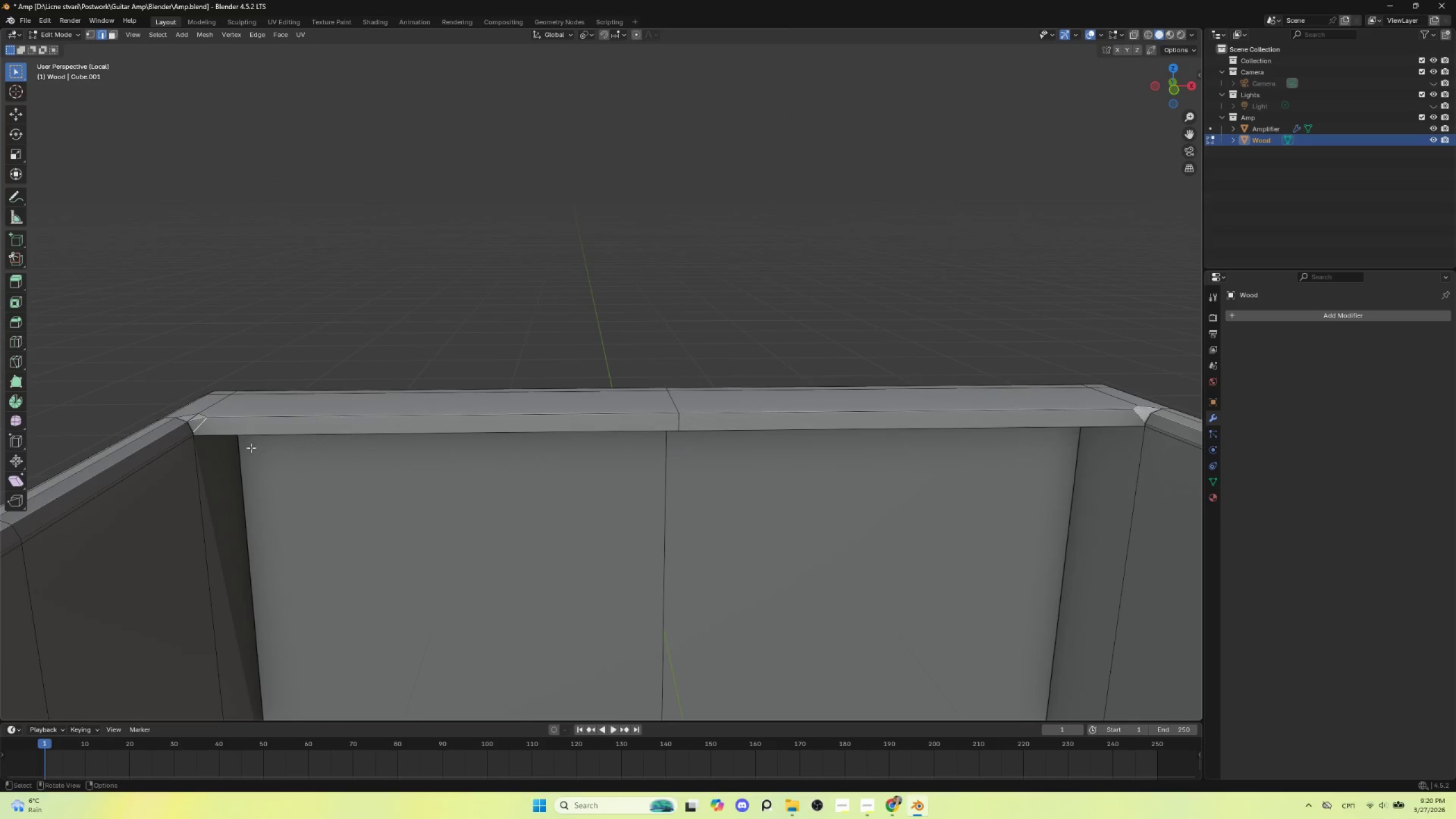 
hold_key(key=ShiftLeft, duration=0.53)
 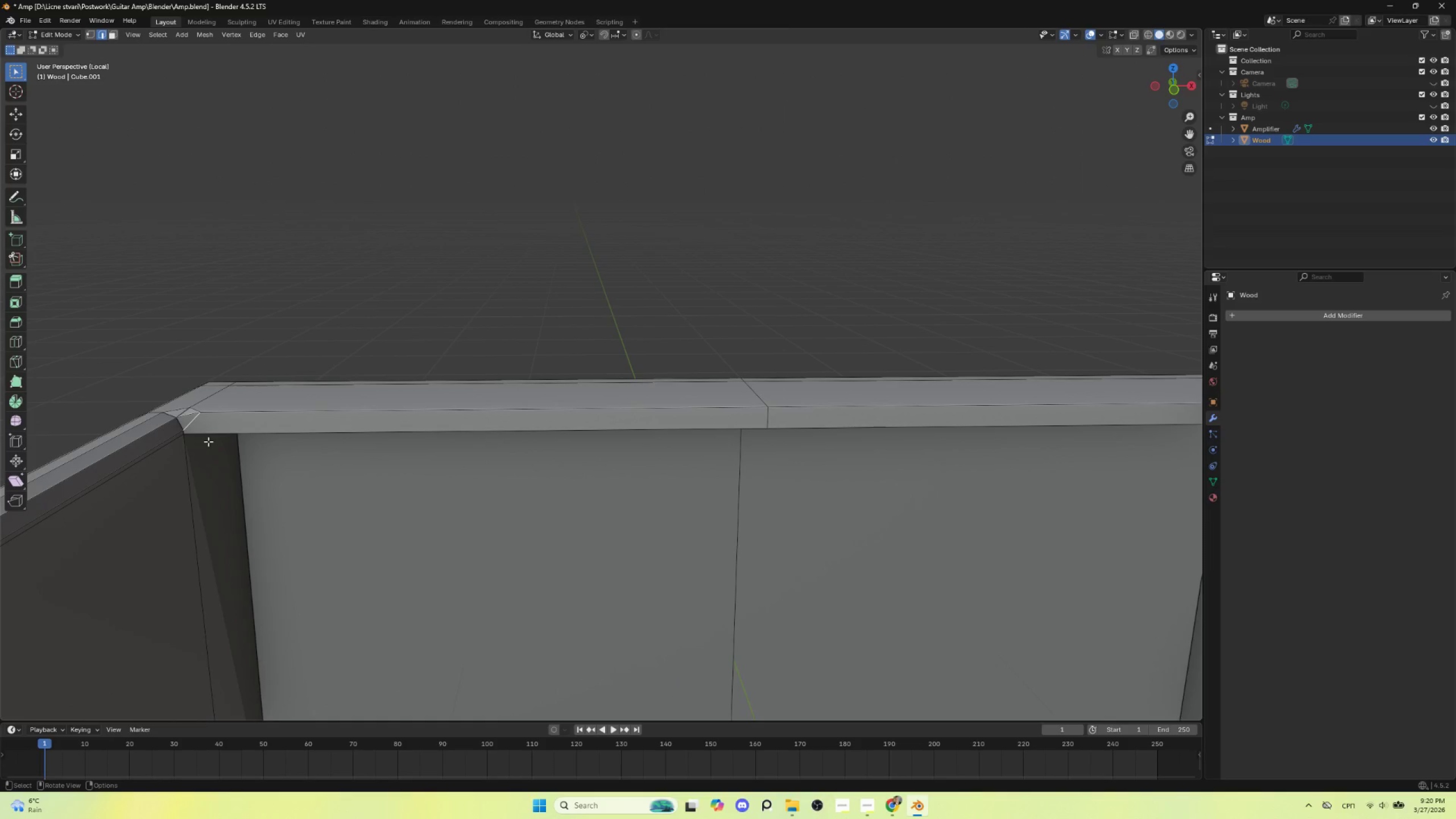 
scroll: coordinate [249, 460], scroll_direction: up, amount: 1.0
 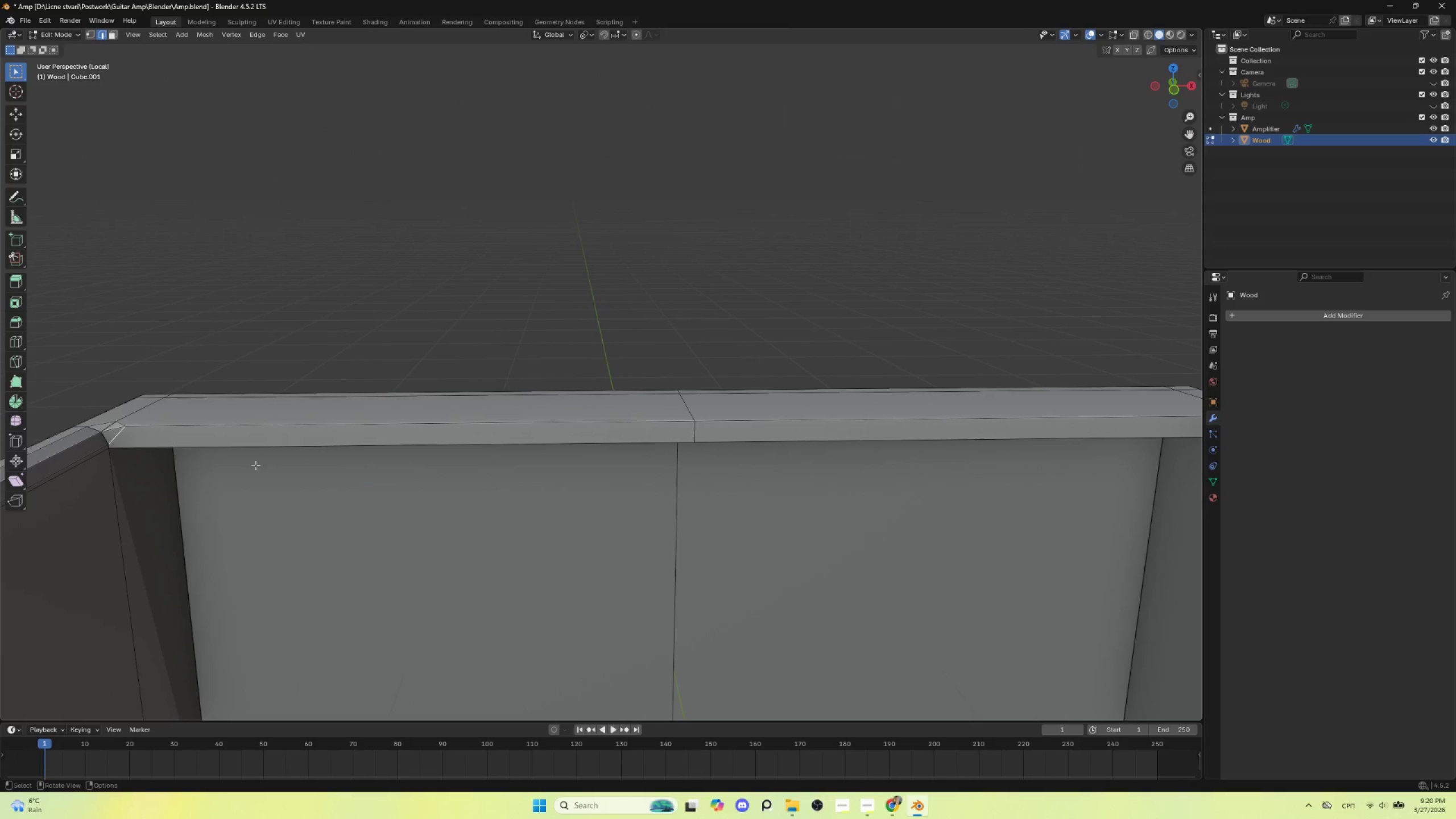 
key(K)
 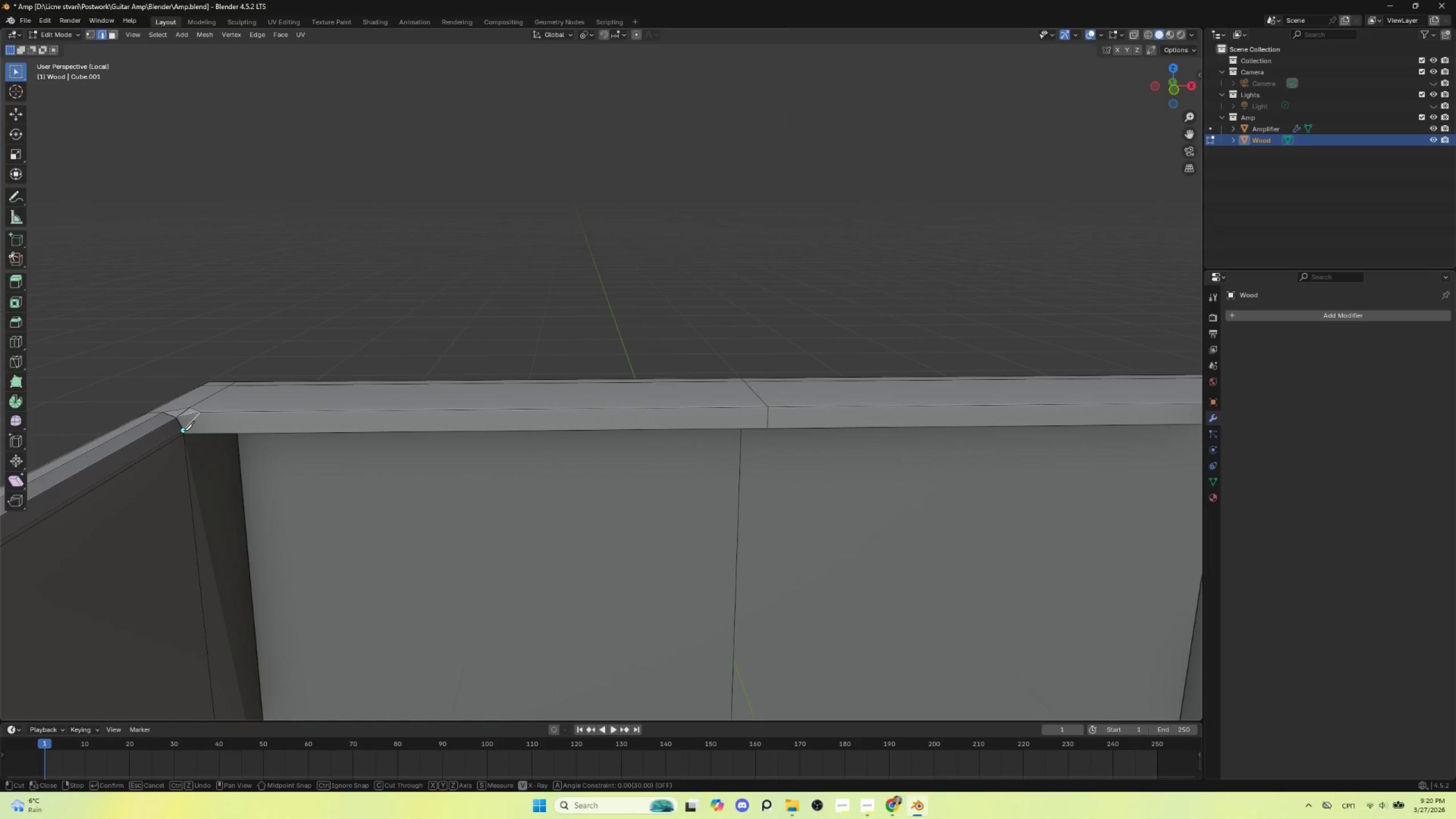 
left_click([184, 431])
 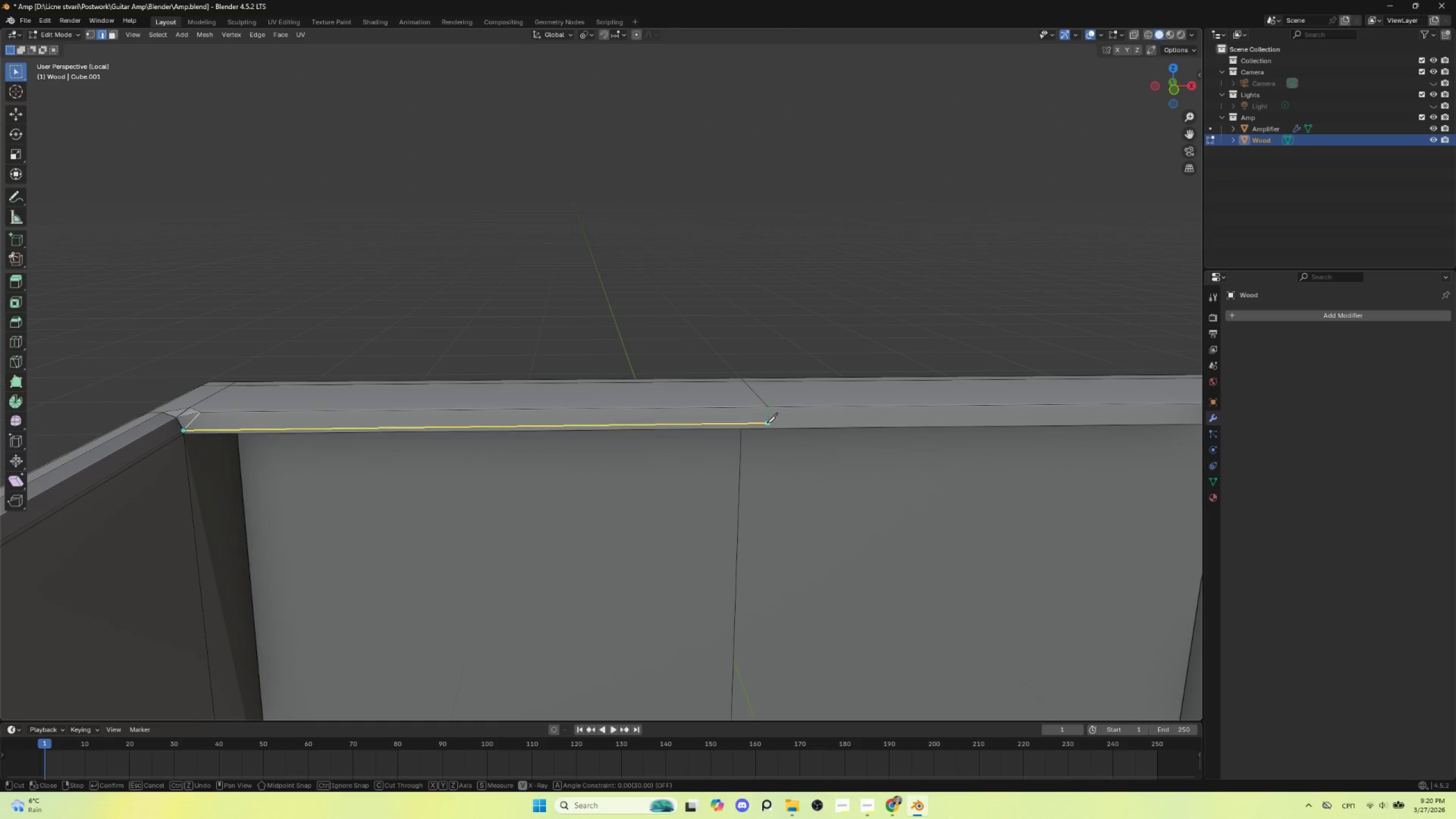 
left_click([768, 421])
 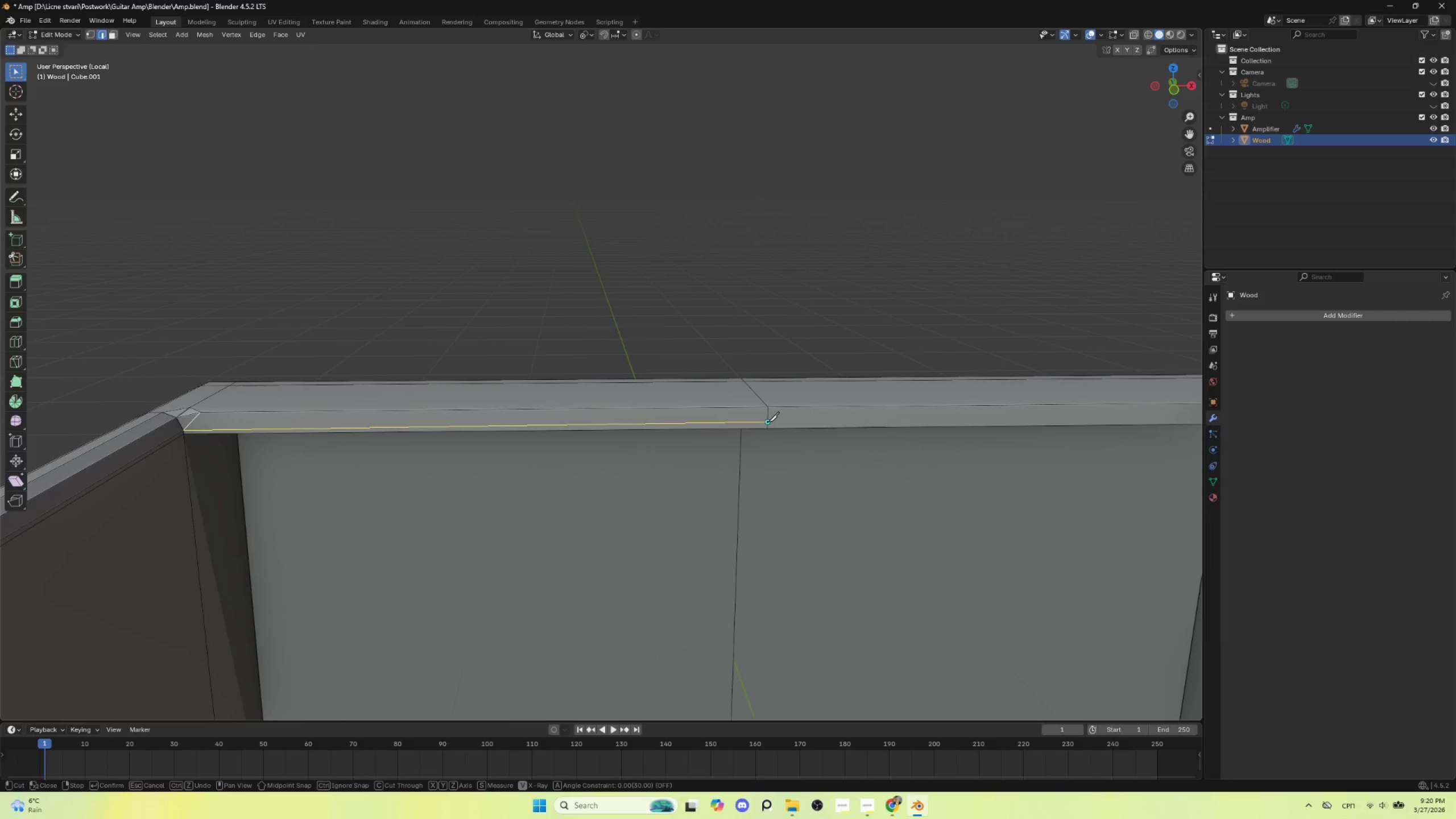 
key(Enter)
 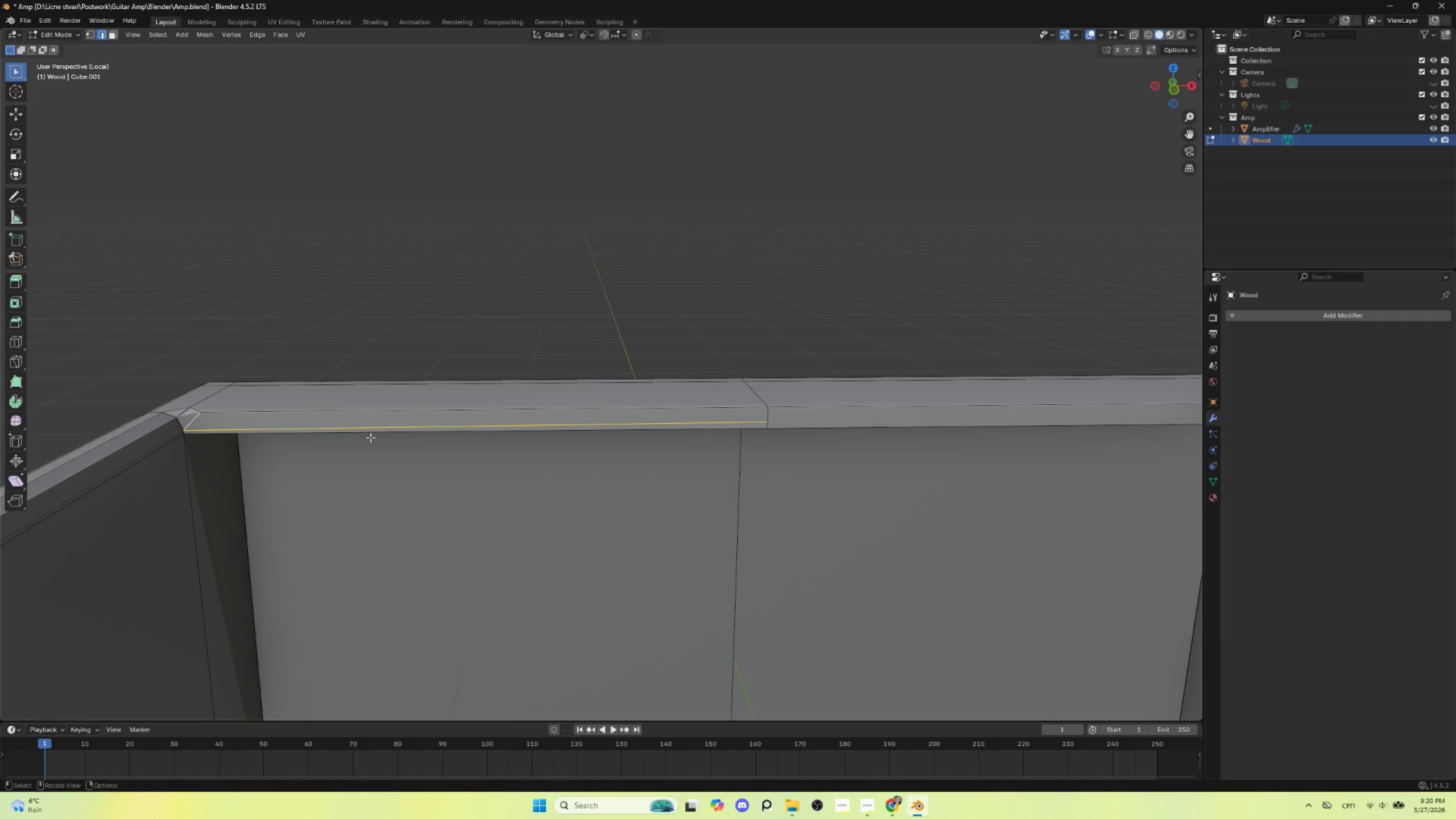 
hold_key(key=ShiftLeft, duration=0.55)
 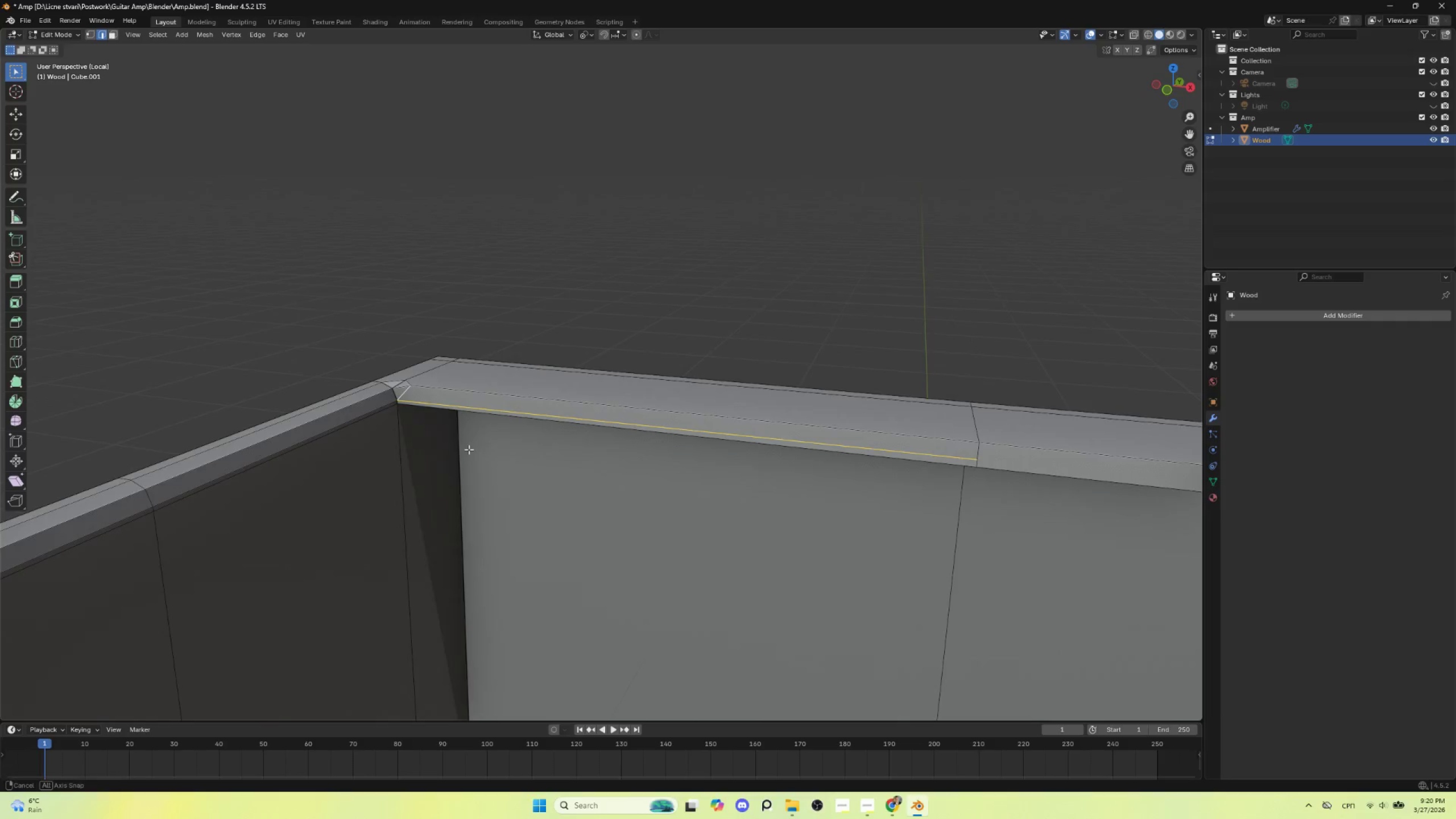 
hold_key(key=ShiftLeft, duration=1.19)
left_click([383, 406])
 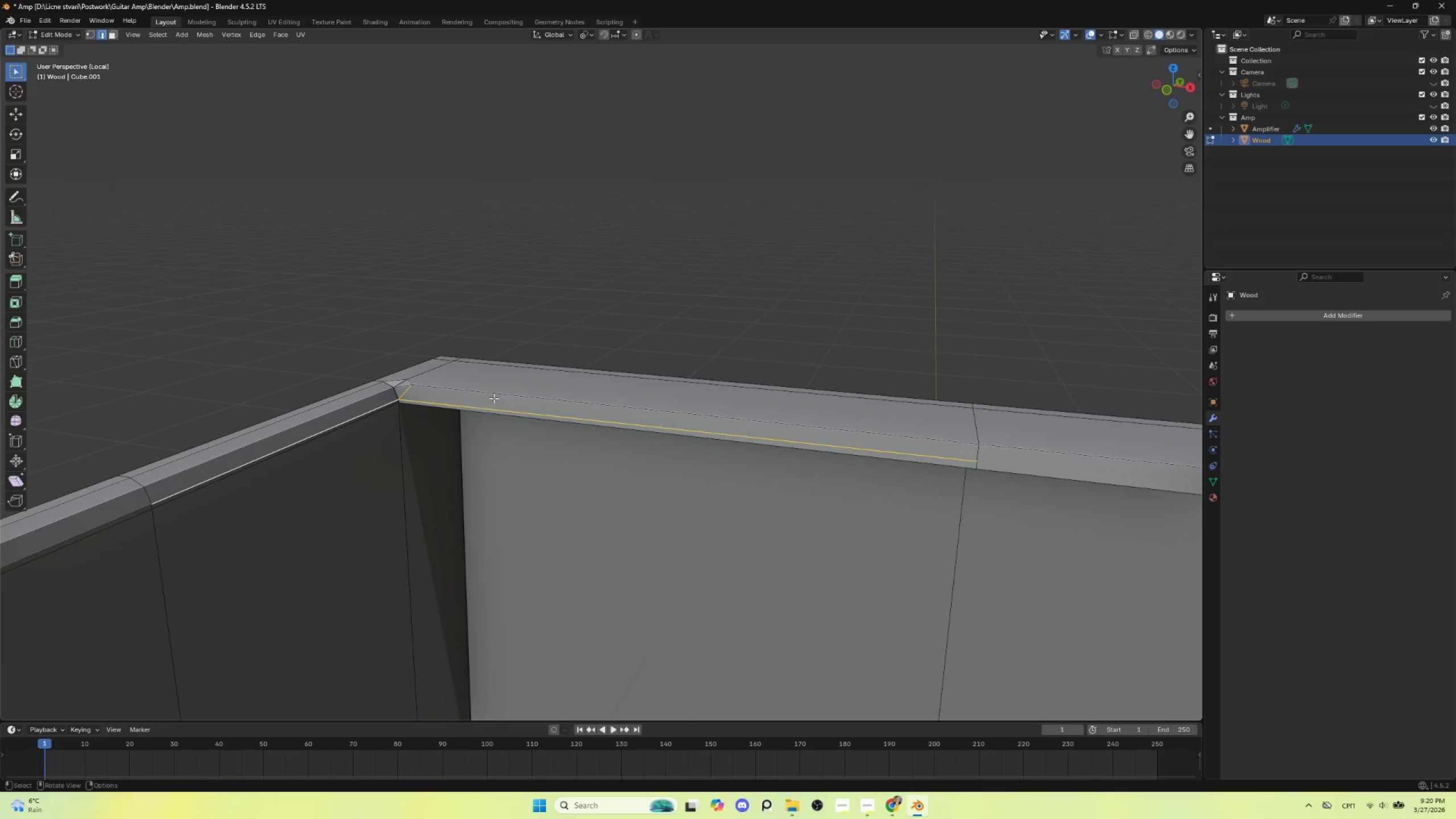 
type(sz0)
key(Escape)
 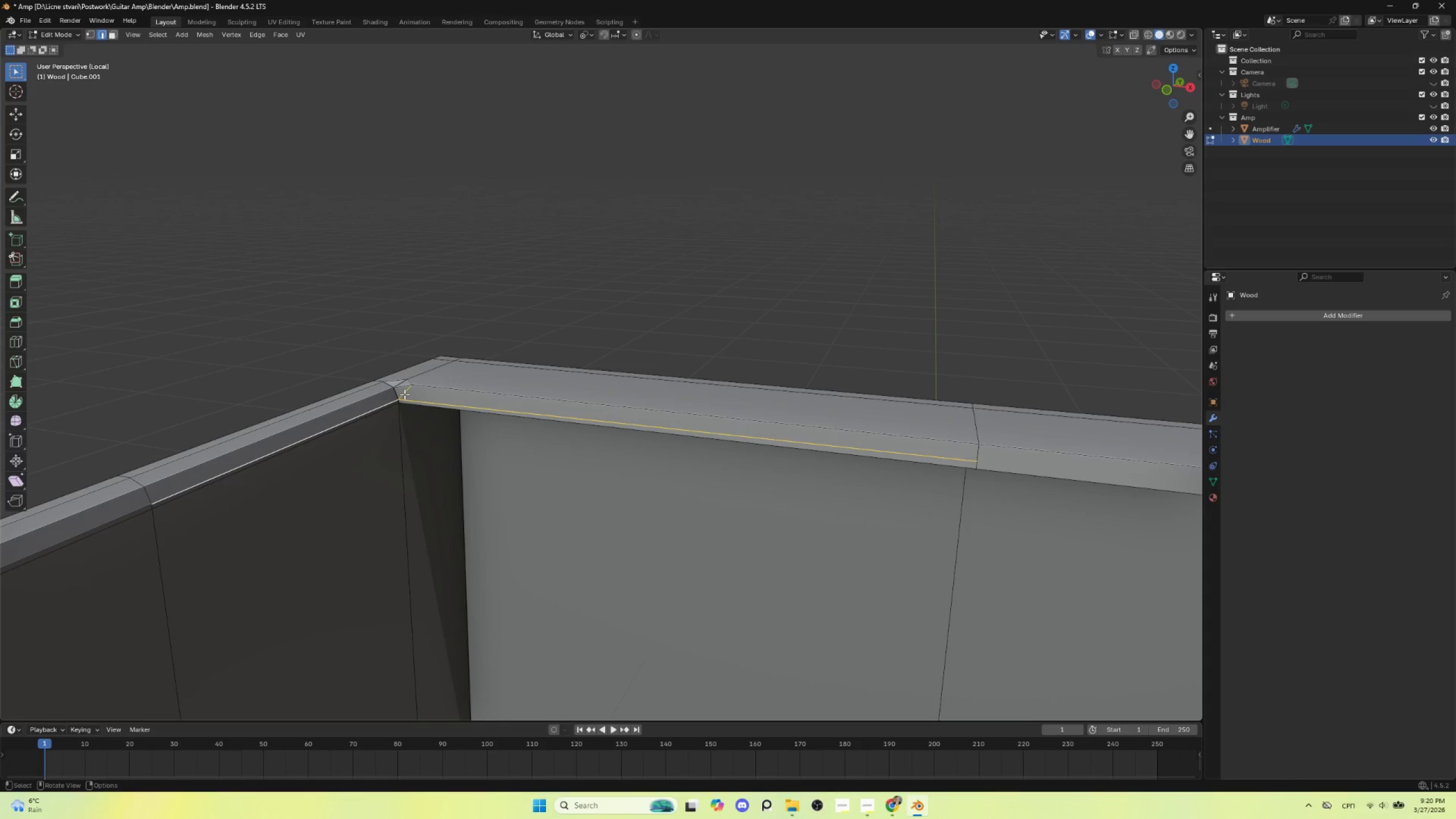 
hold_key(key=ShiftLeft, duration=1.16)
left_click([399, 391])
 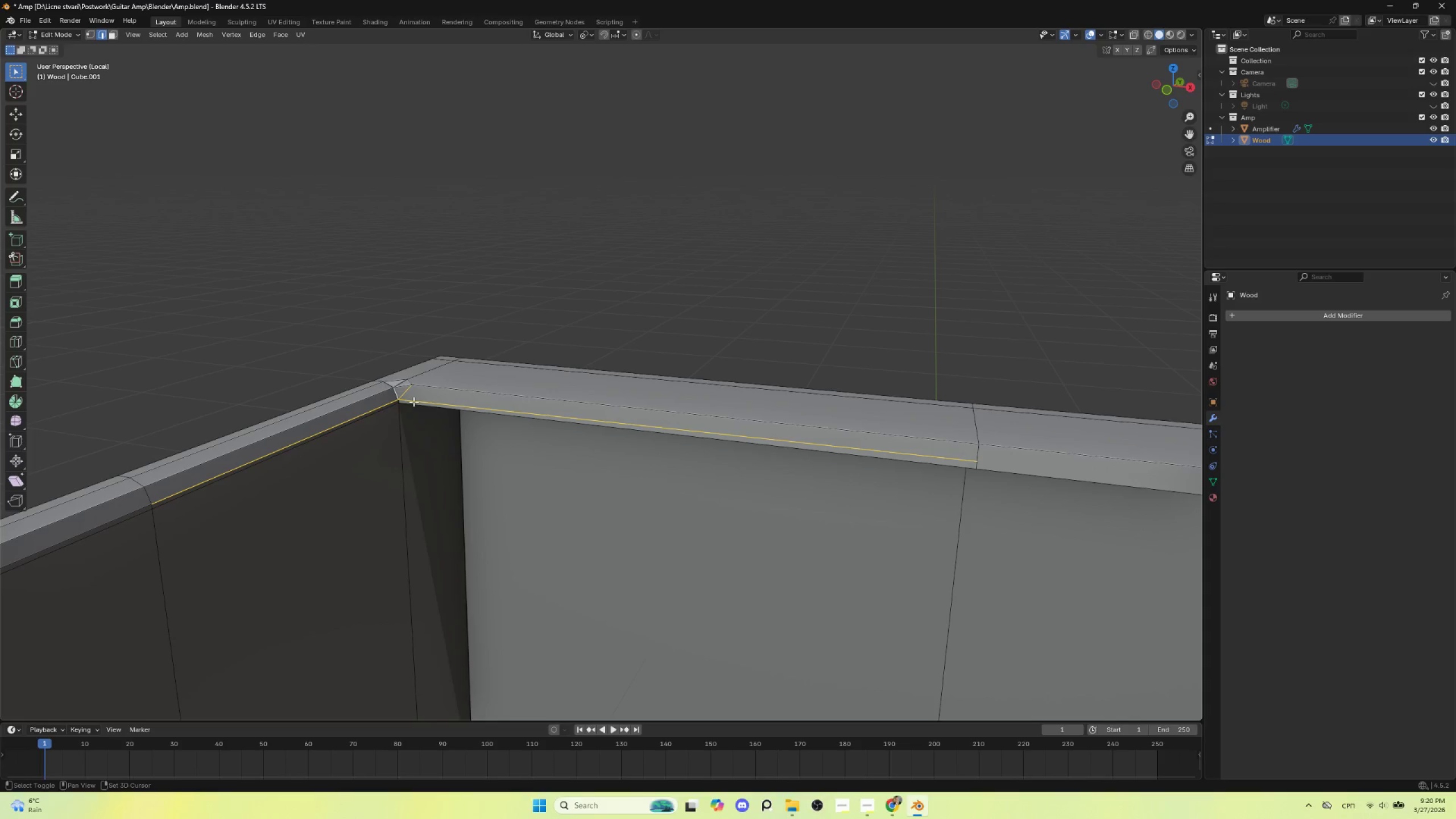 
key(Control+ControlLeft)
 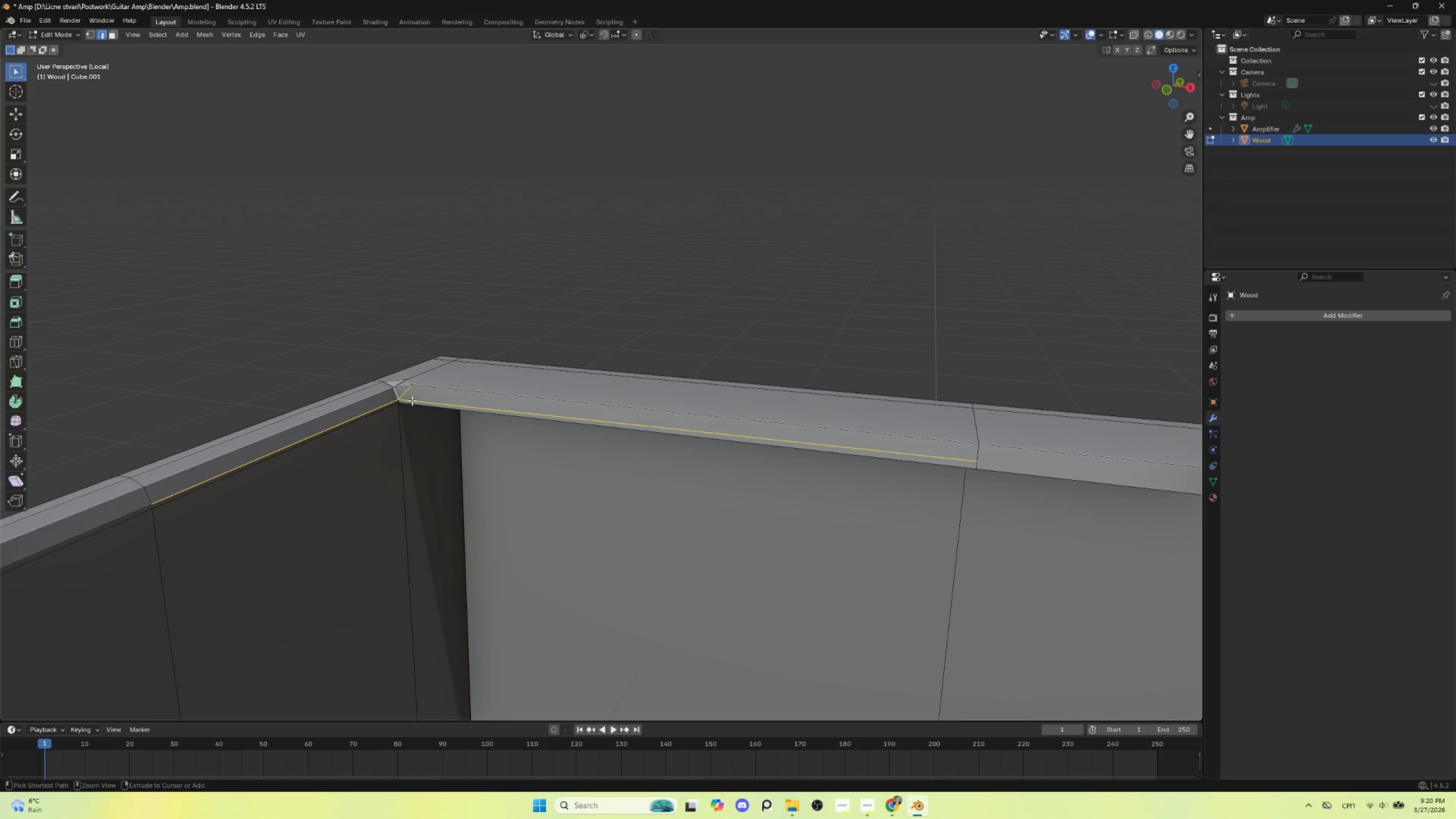 
key(Control+Z)
 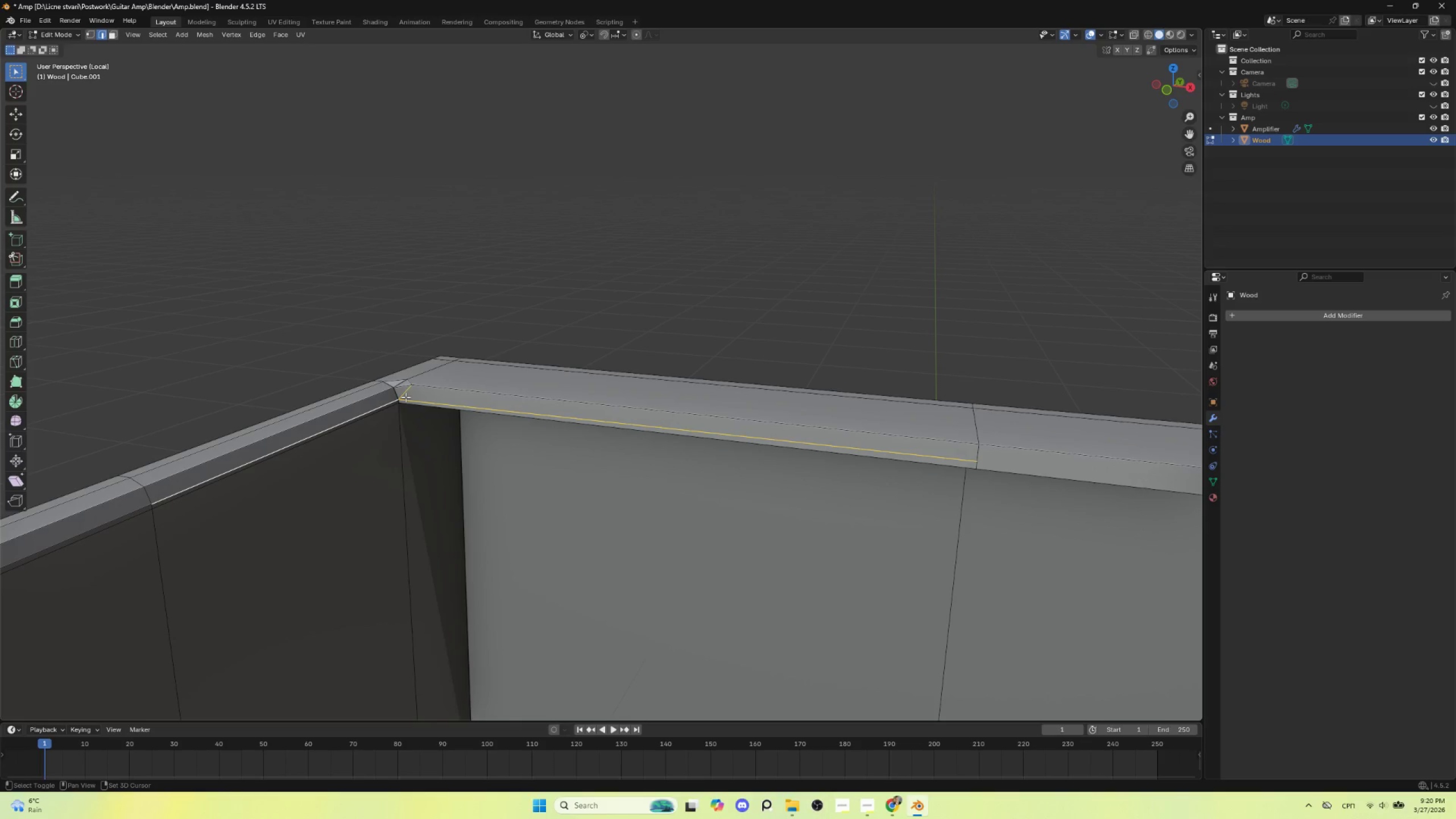 
hold_key(key=ShiftLeft, duration=0.81)
left_click([403, 393])
 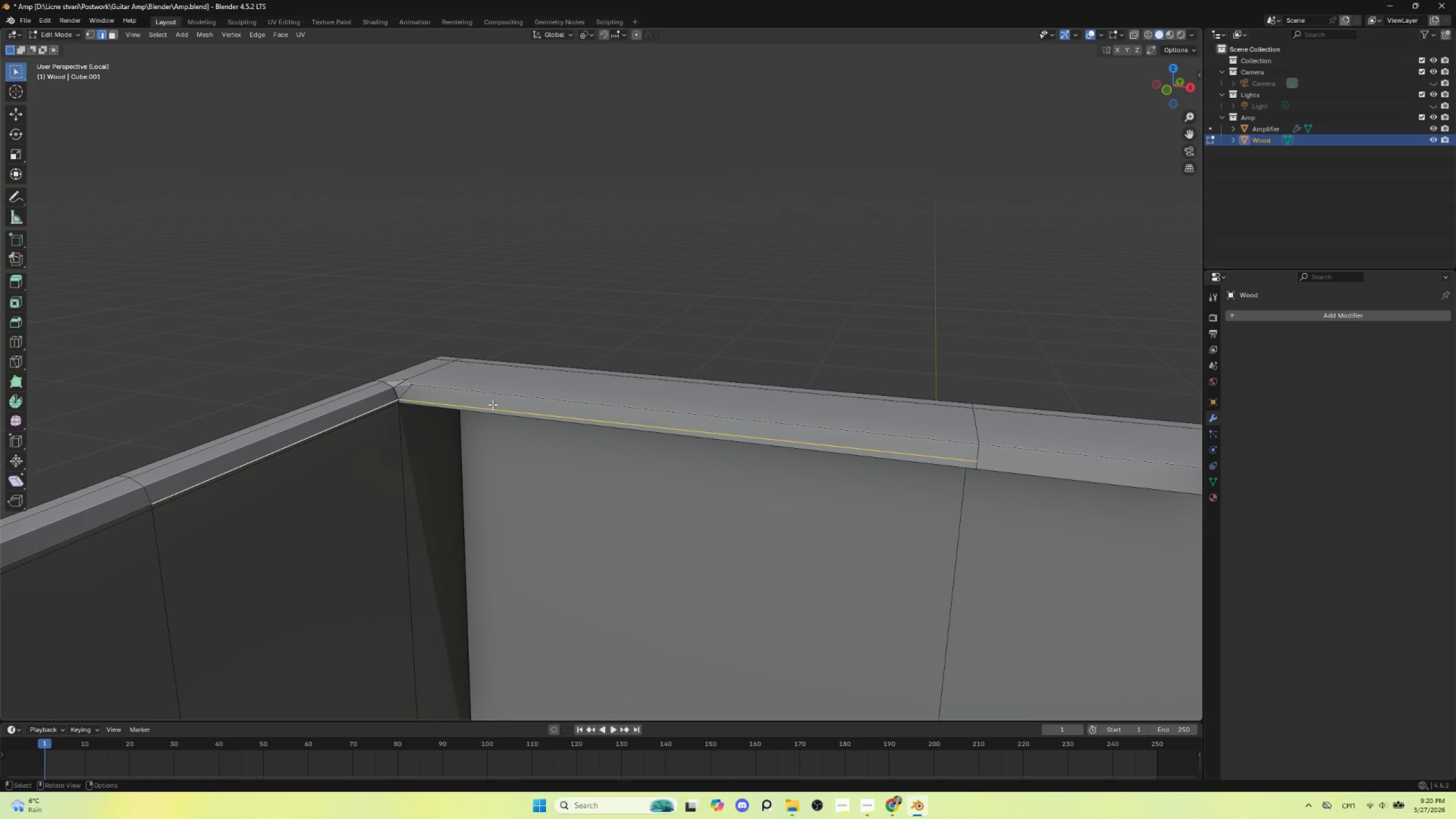 
type(sz0)
 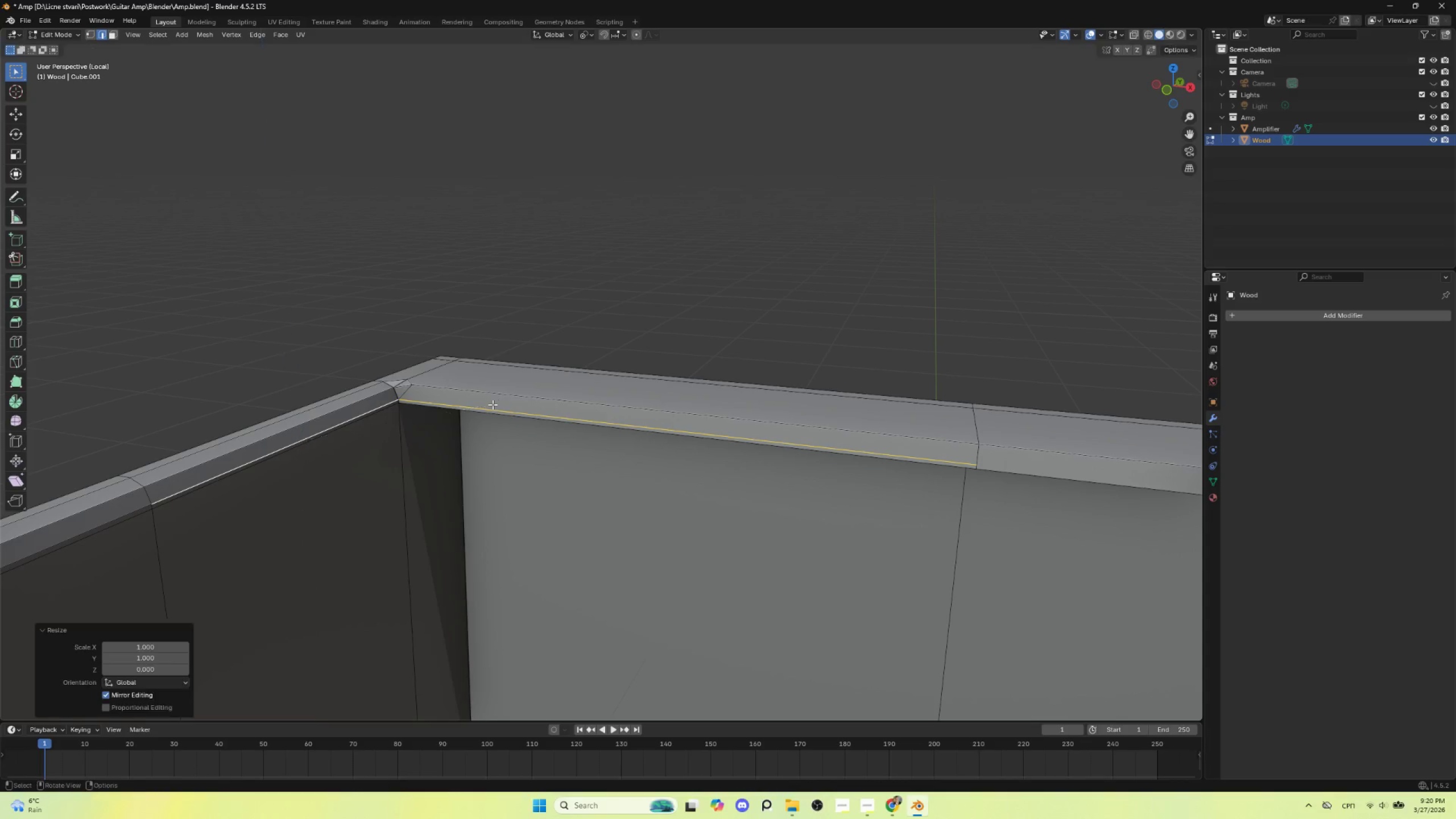 
left_click([493, 404])
 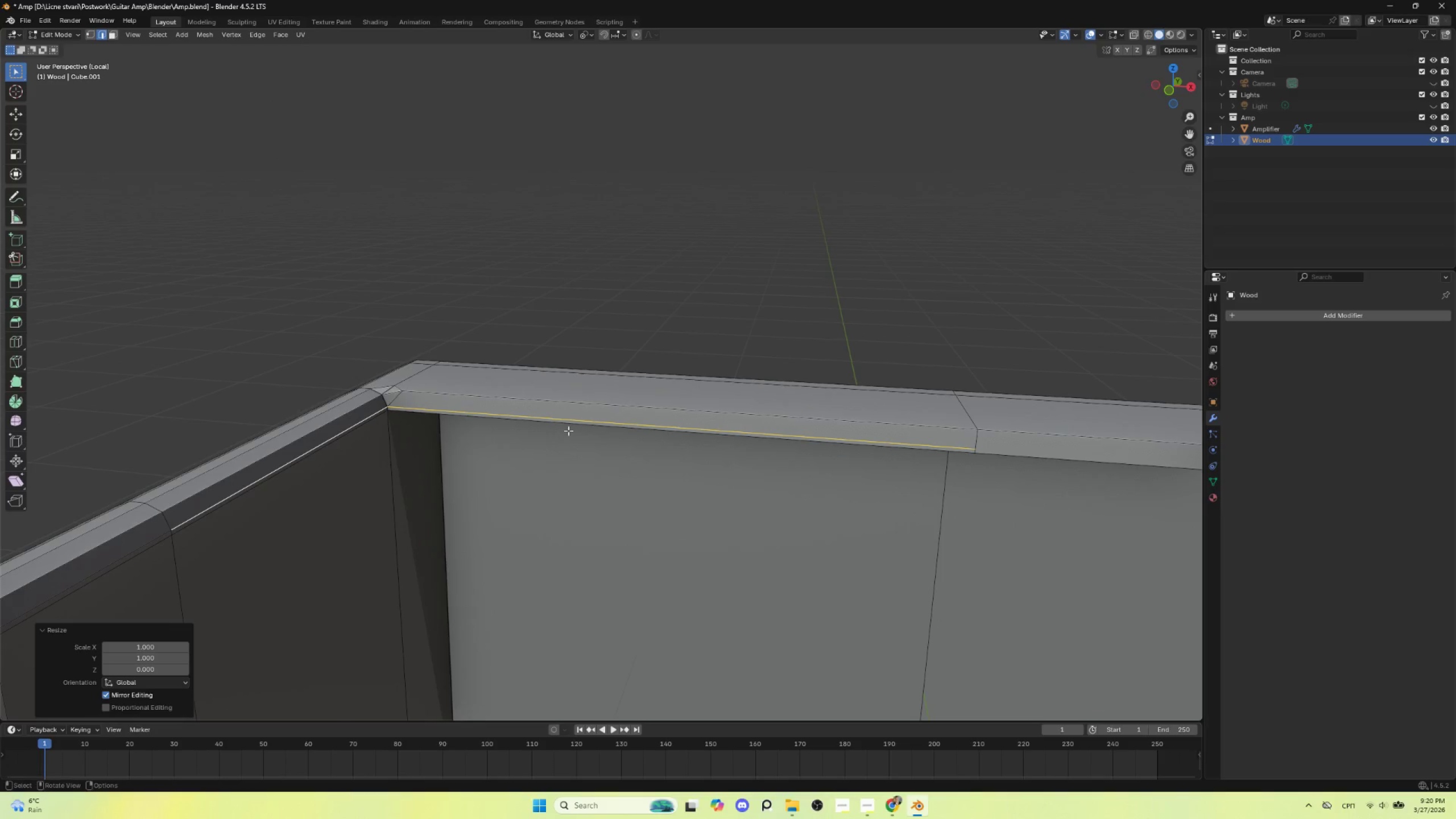 
hold_key(key=ShiftLeft, duration=0.5)
 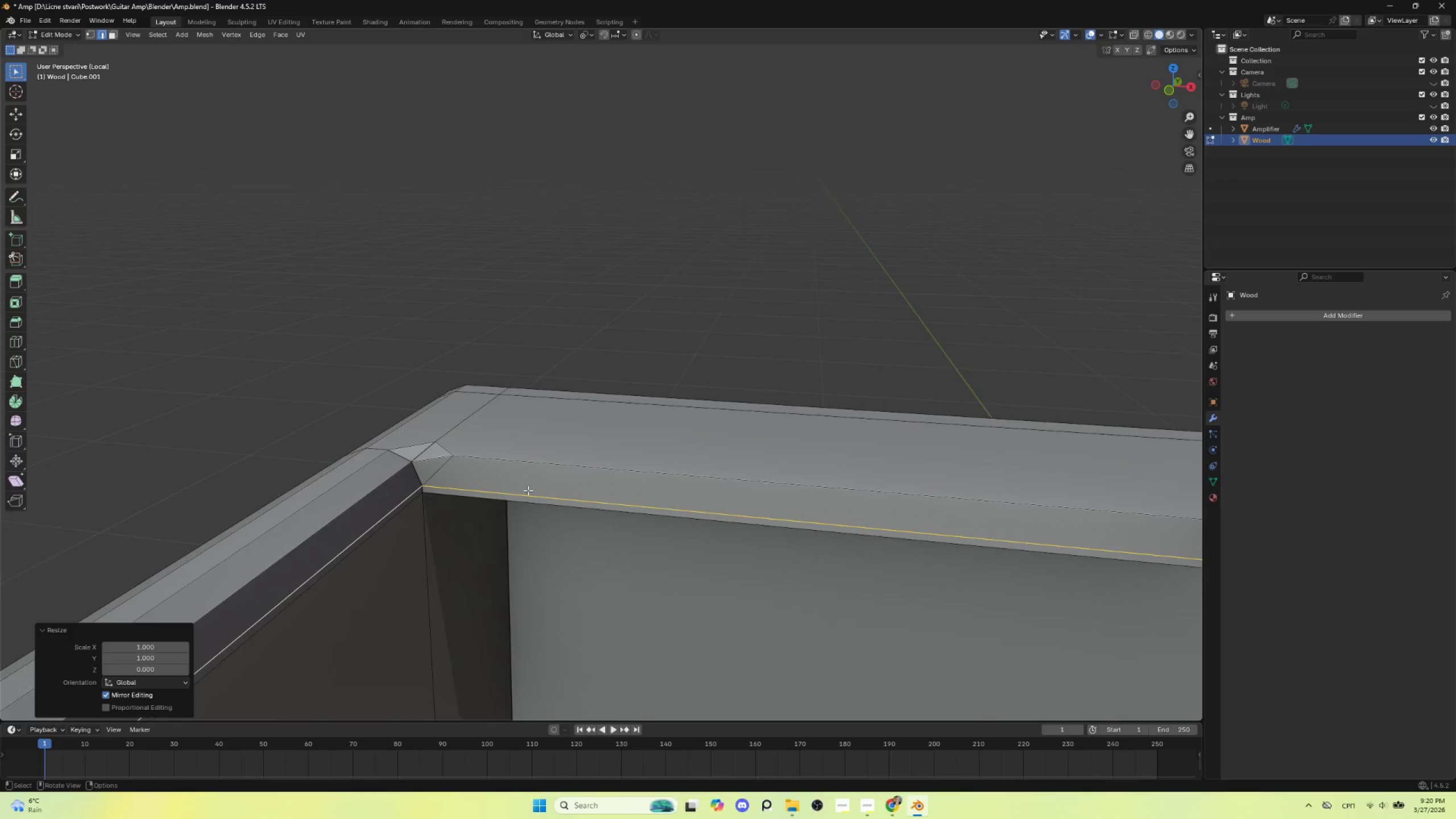 
scroll: coordinate [528, 490], scroll_direction: up, amount: 5.0
 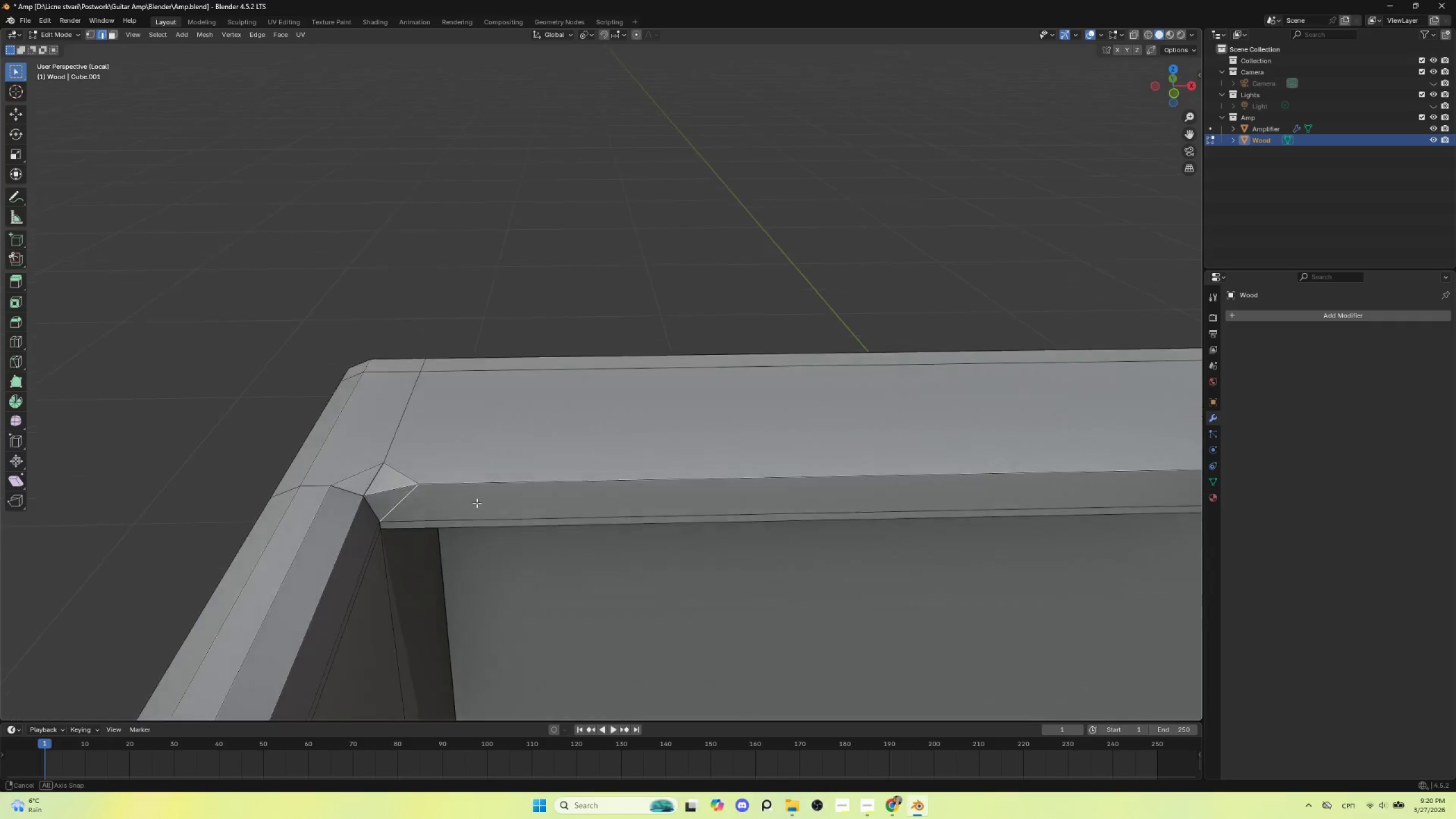 
wait(5.67)
 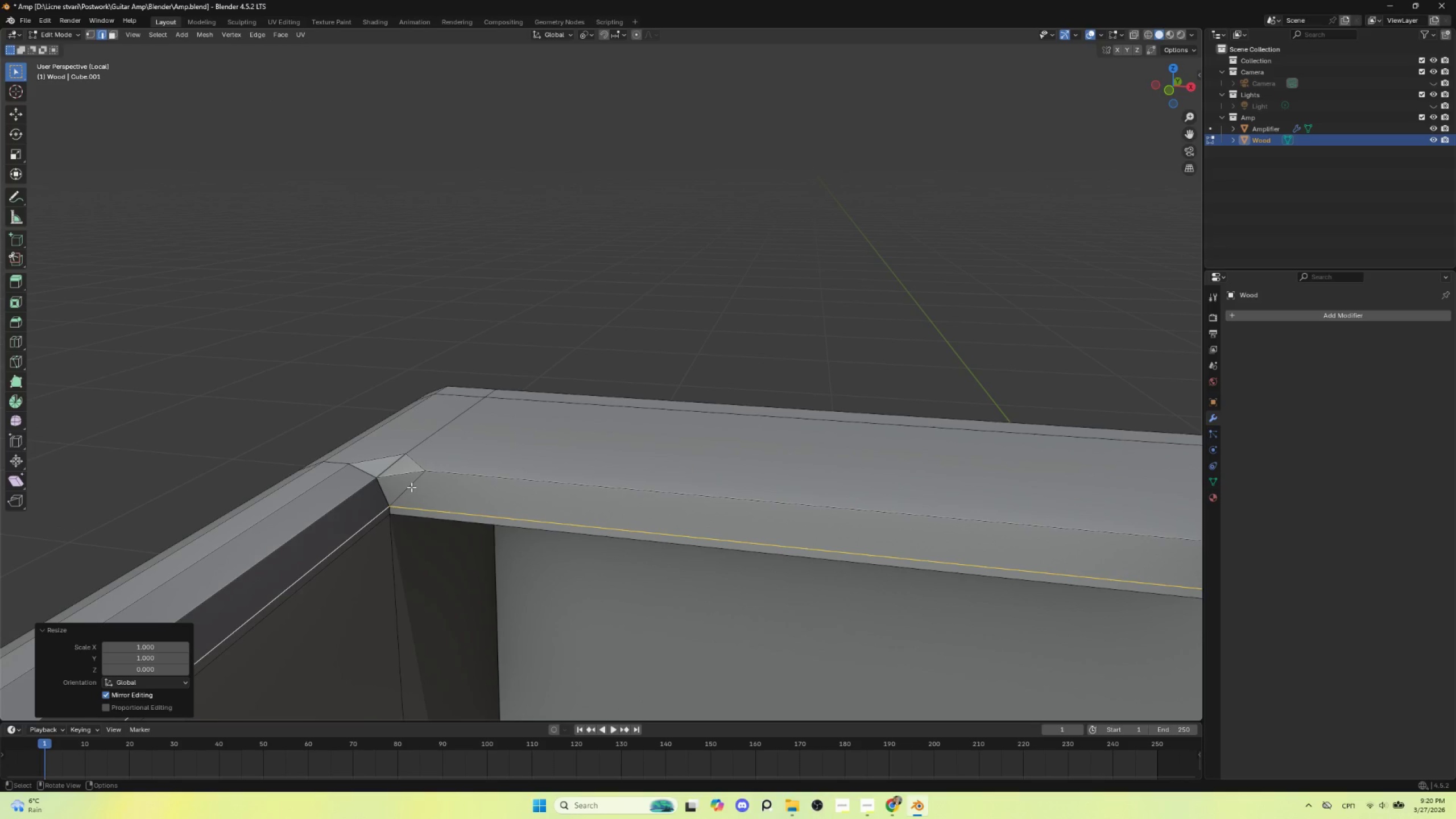 
hold_key(key=AltLeft, duration=0.78)
 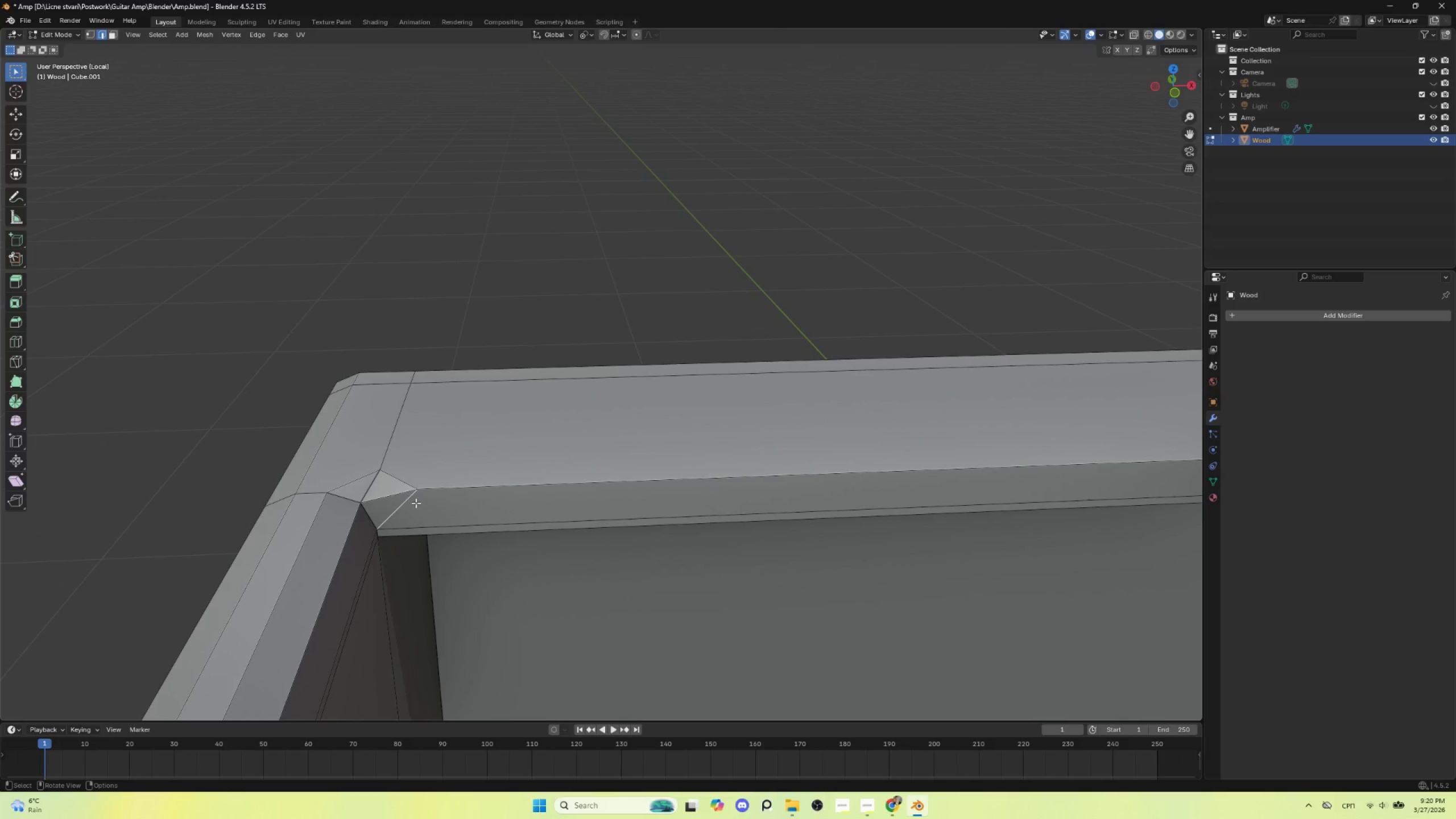 
wait(6.77)
 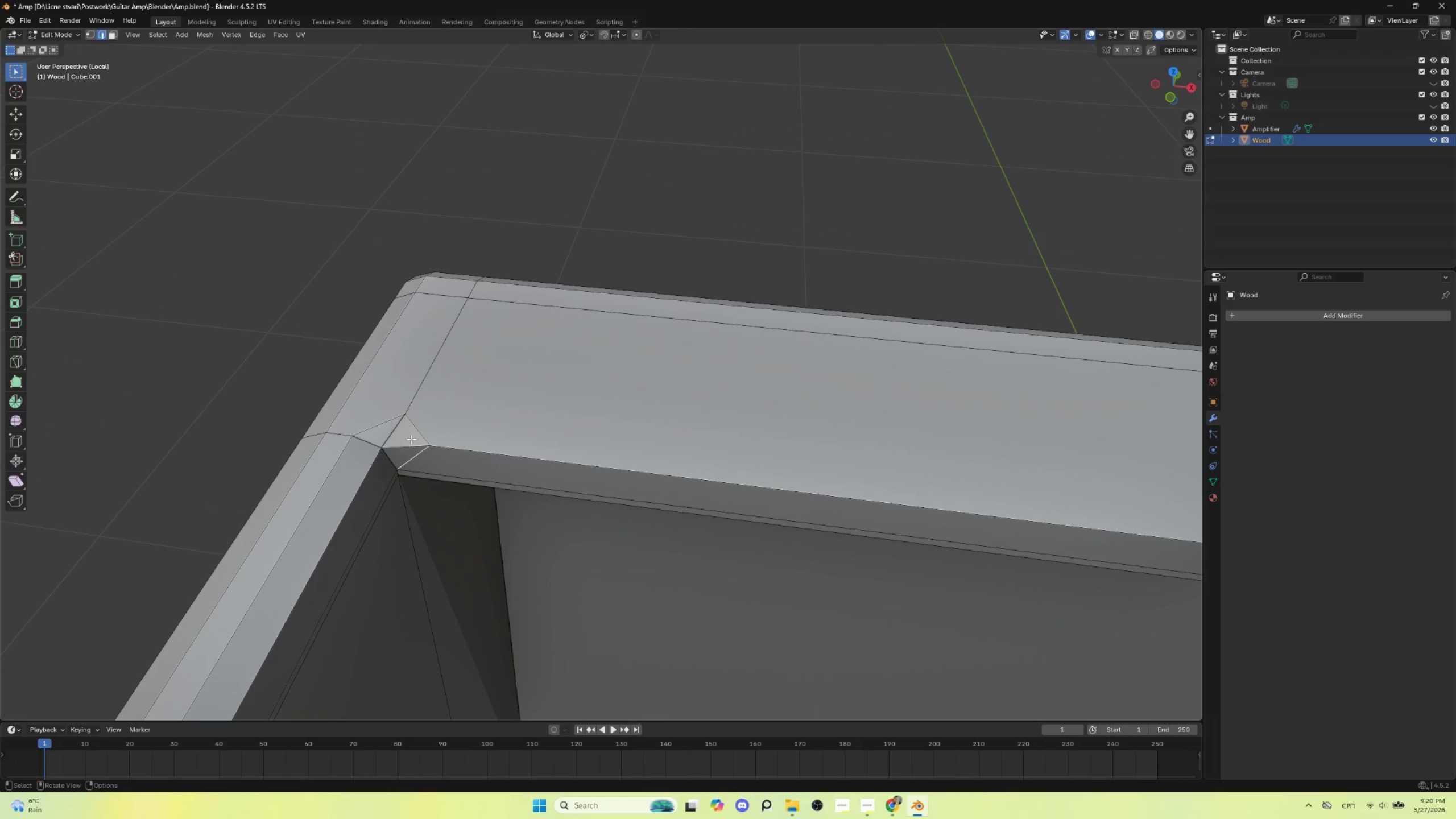 
key(Delete)
 